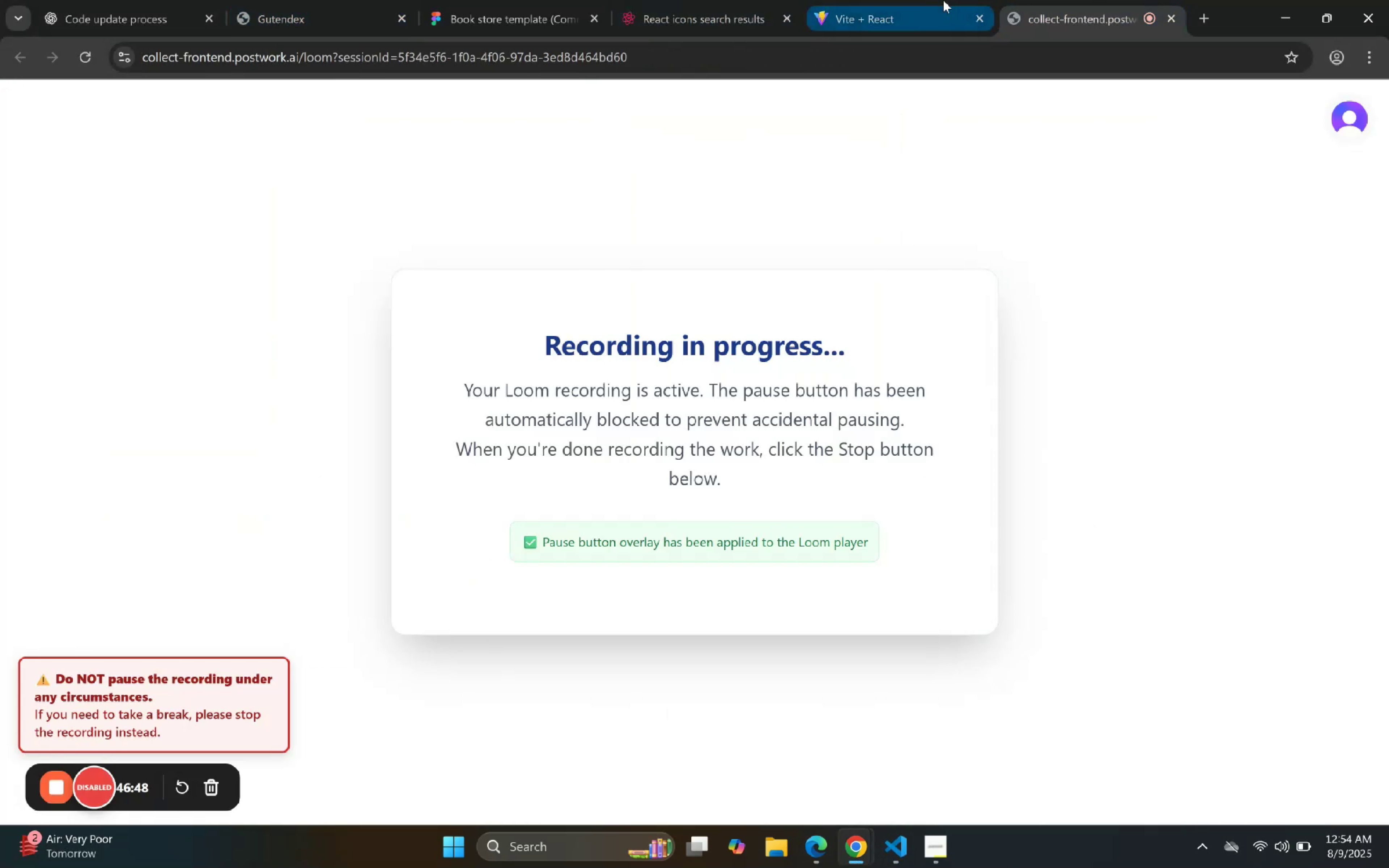 
left_click([943, 0])
 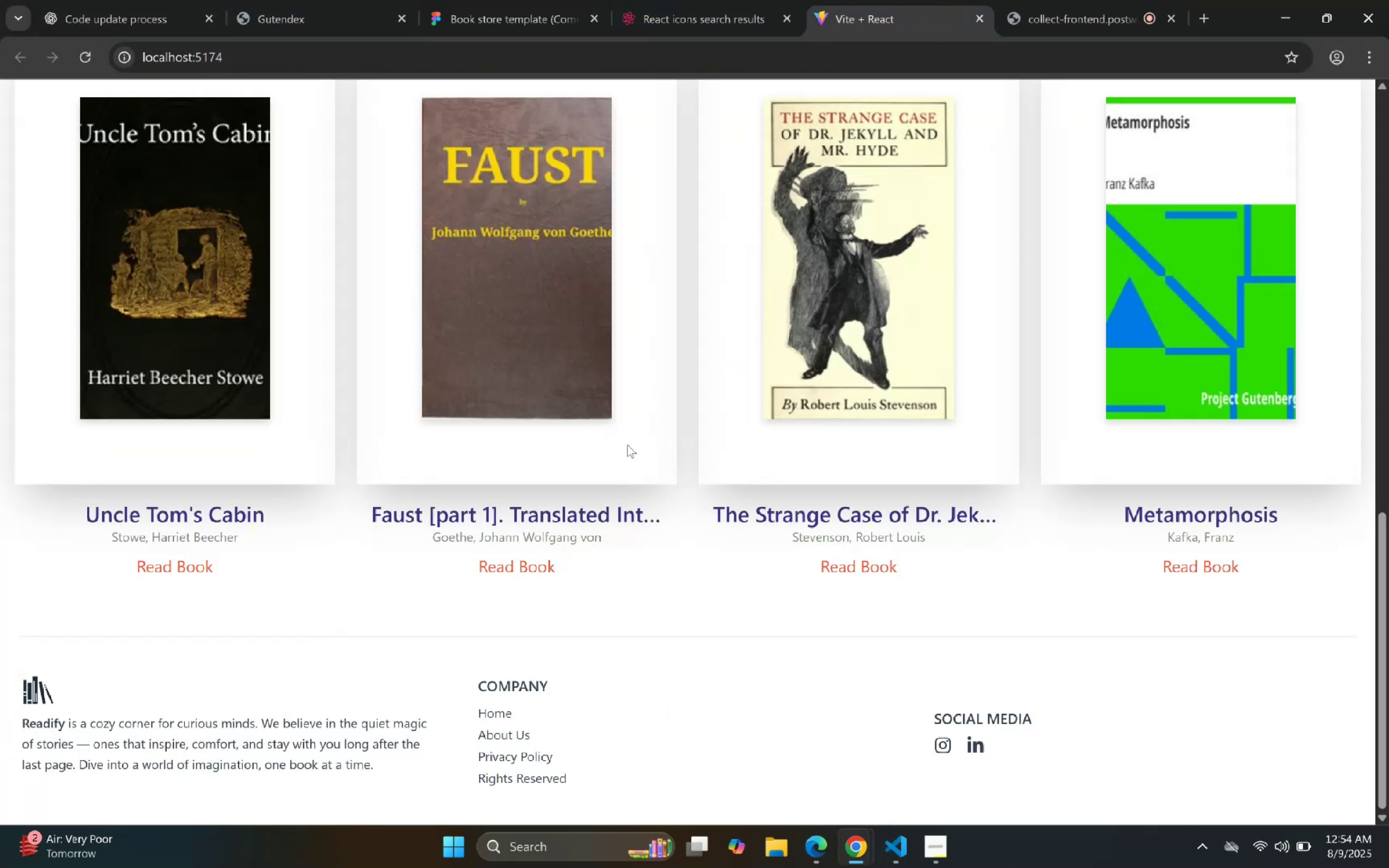 
scroll: coordinate [612, 372], scroll_direction: none, amount: 0.0
 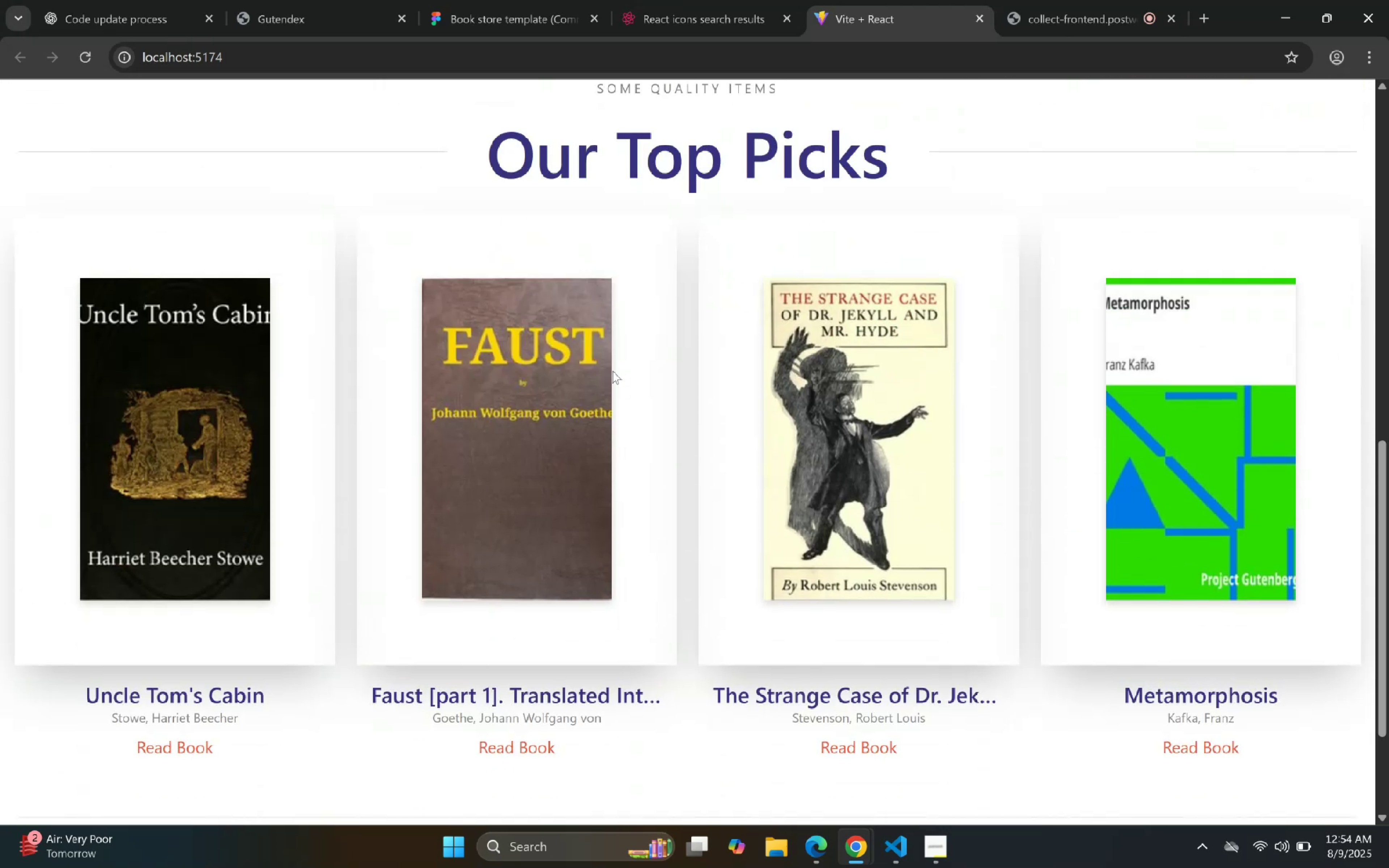 
scroll: coordinate [598, 411], scroll_direction: down, amount: 2.0
 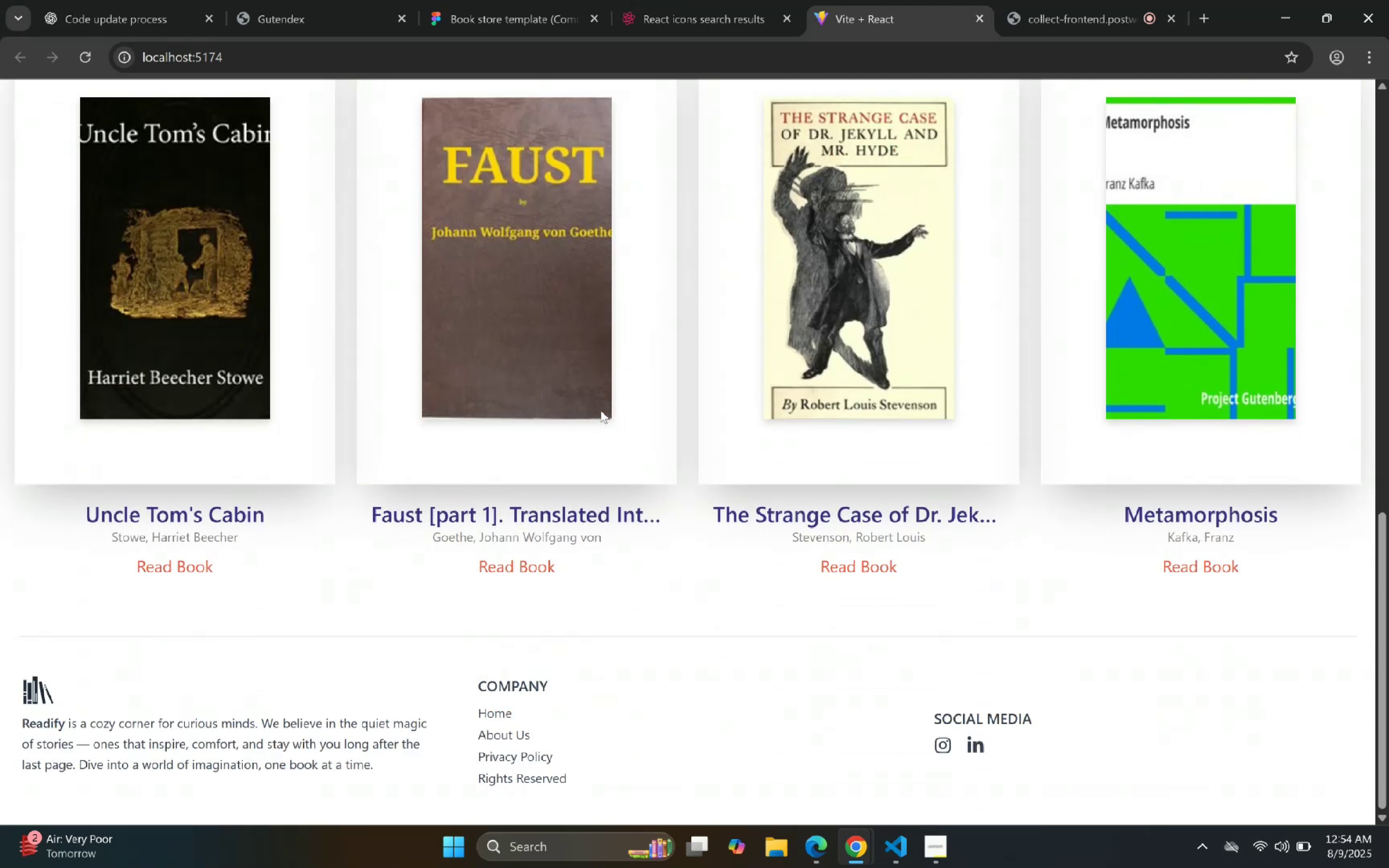 
scroll: coordinate [600, 410], scroll_direction: up, amount: 2.0
 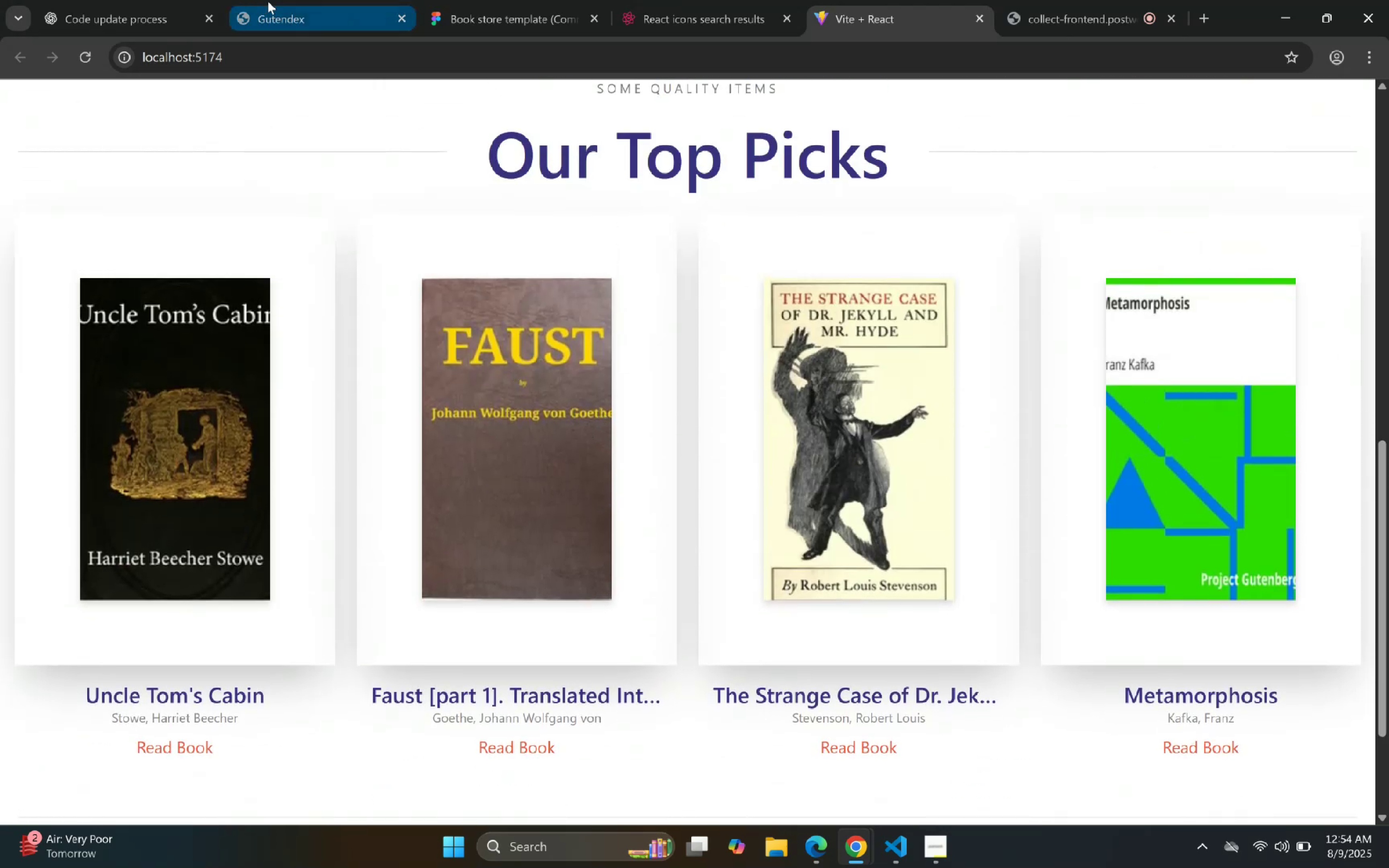 
left_click([540, 0])
 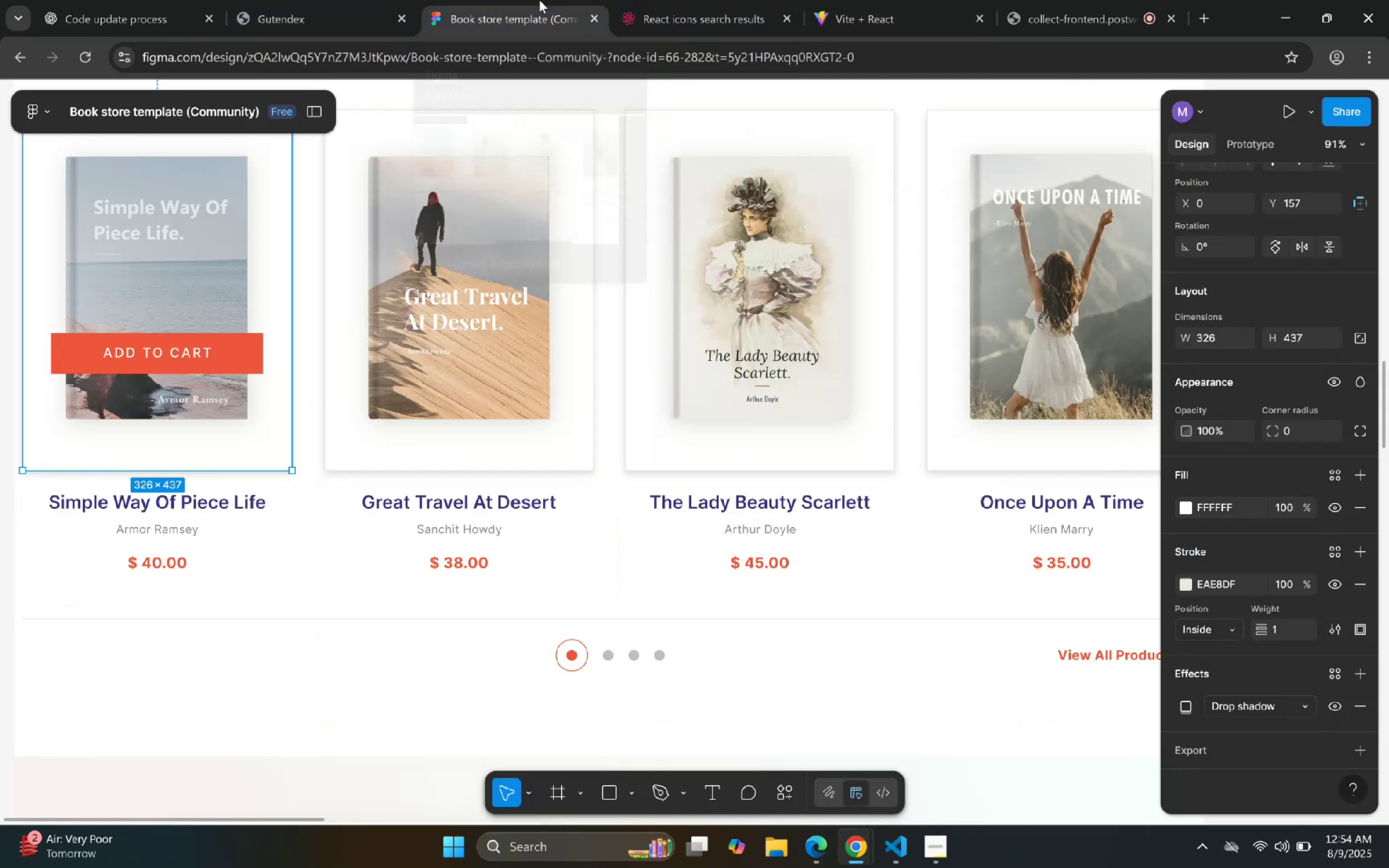 
scroll: coordinate [633, 314], scroll_direction: down, amount: 18.0
 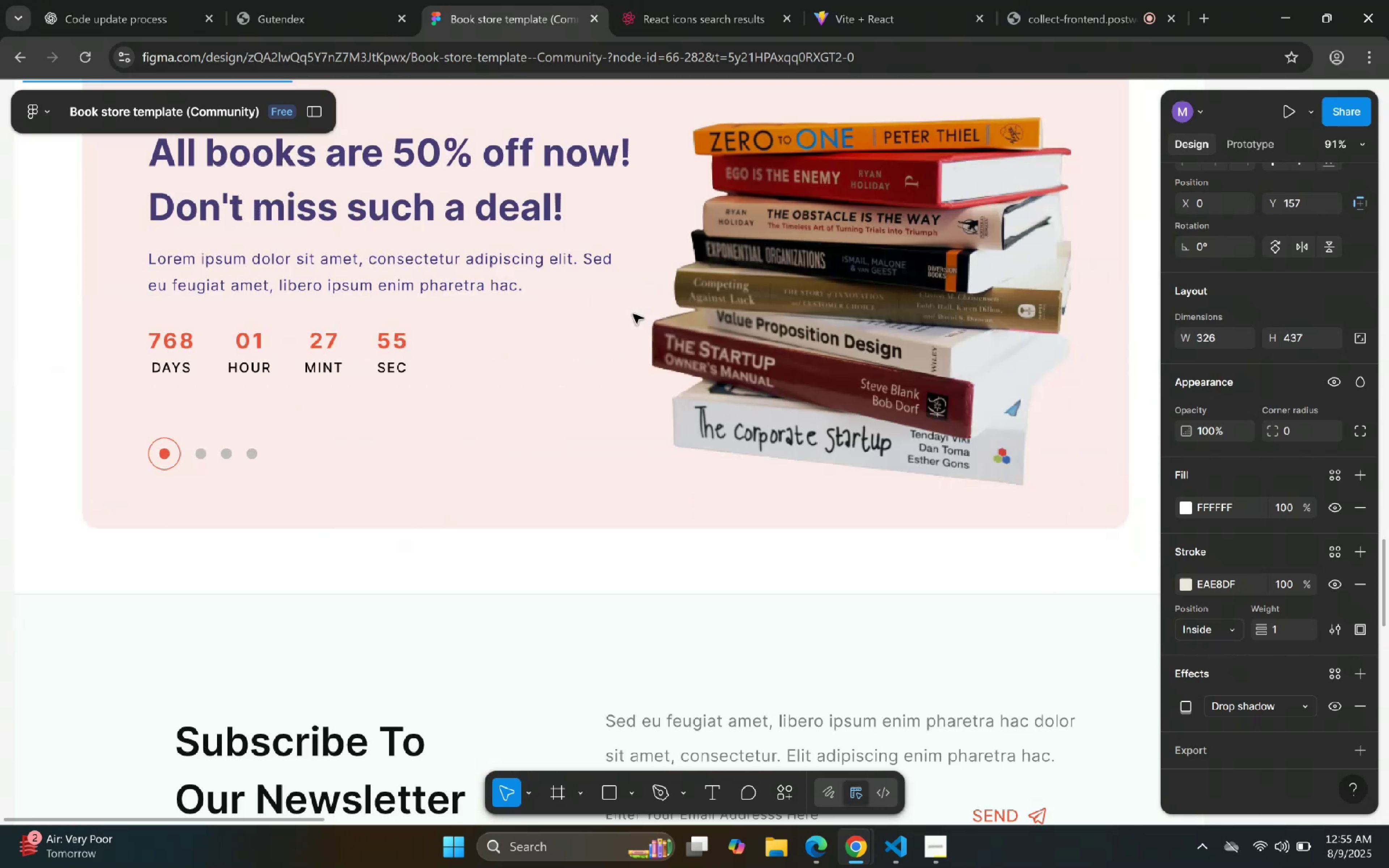 
scroll: coordinate [633, 315], scroll_direction: up, amount: 2.0
 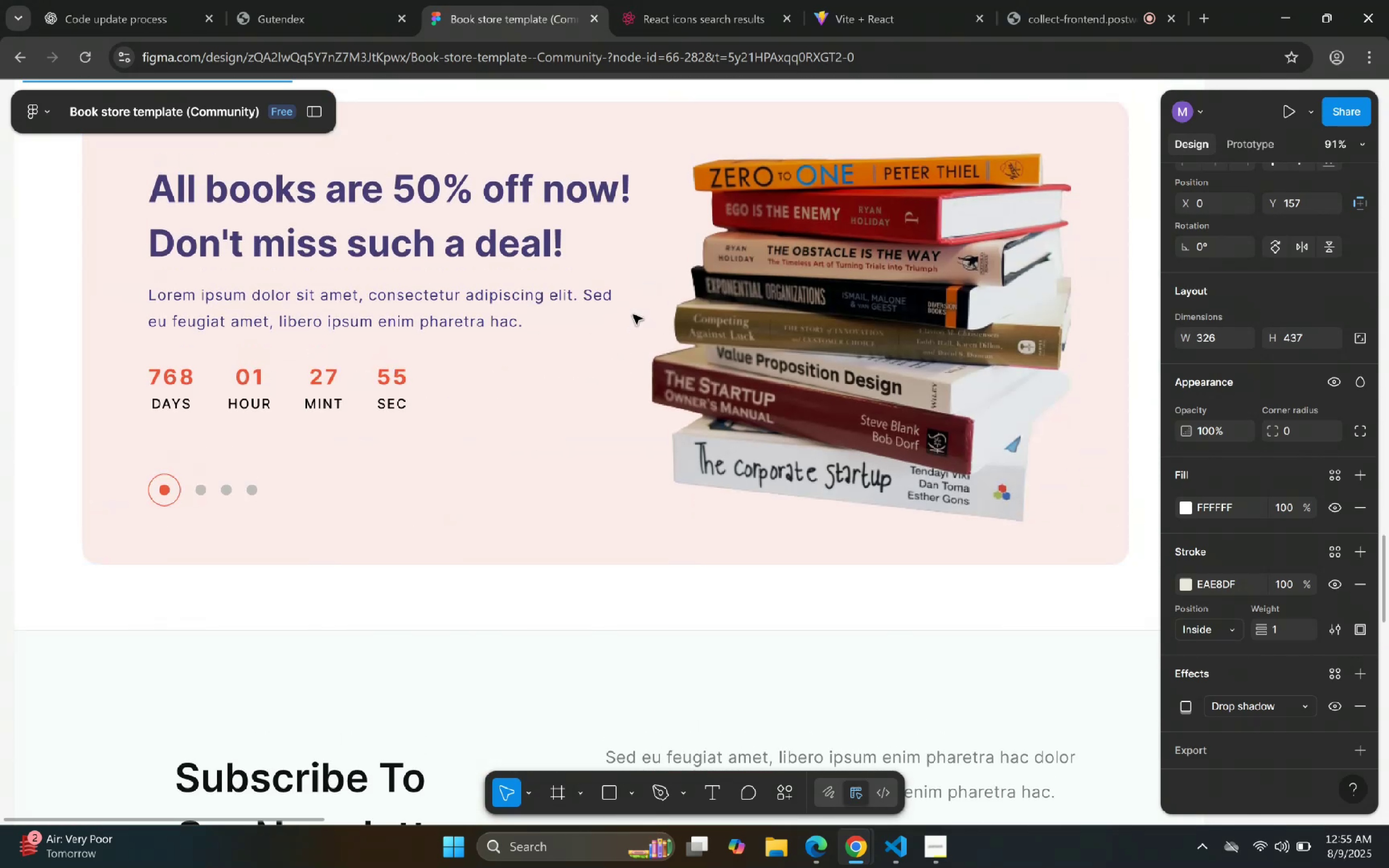 
scroll: coordinate [638, 323], scroll_direction: down, amount: 2.0
 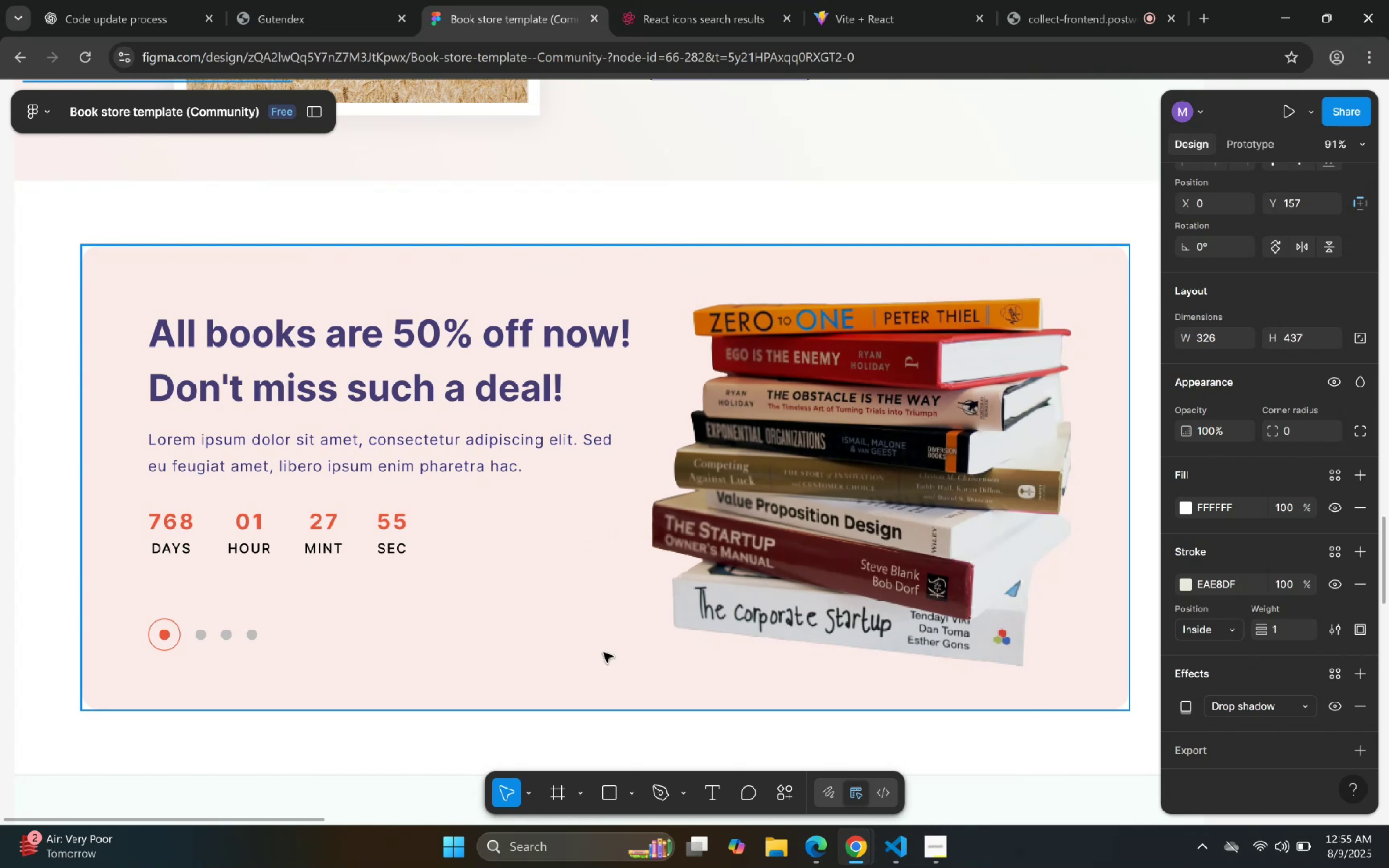 
left_click([620, 652])
 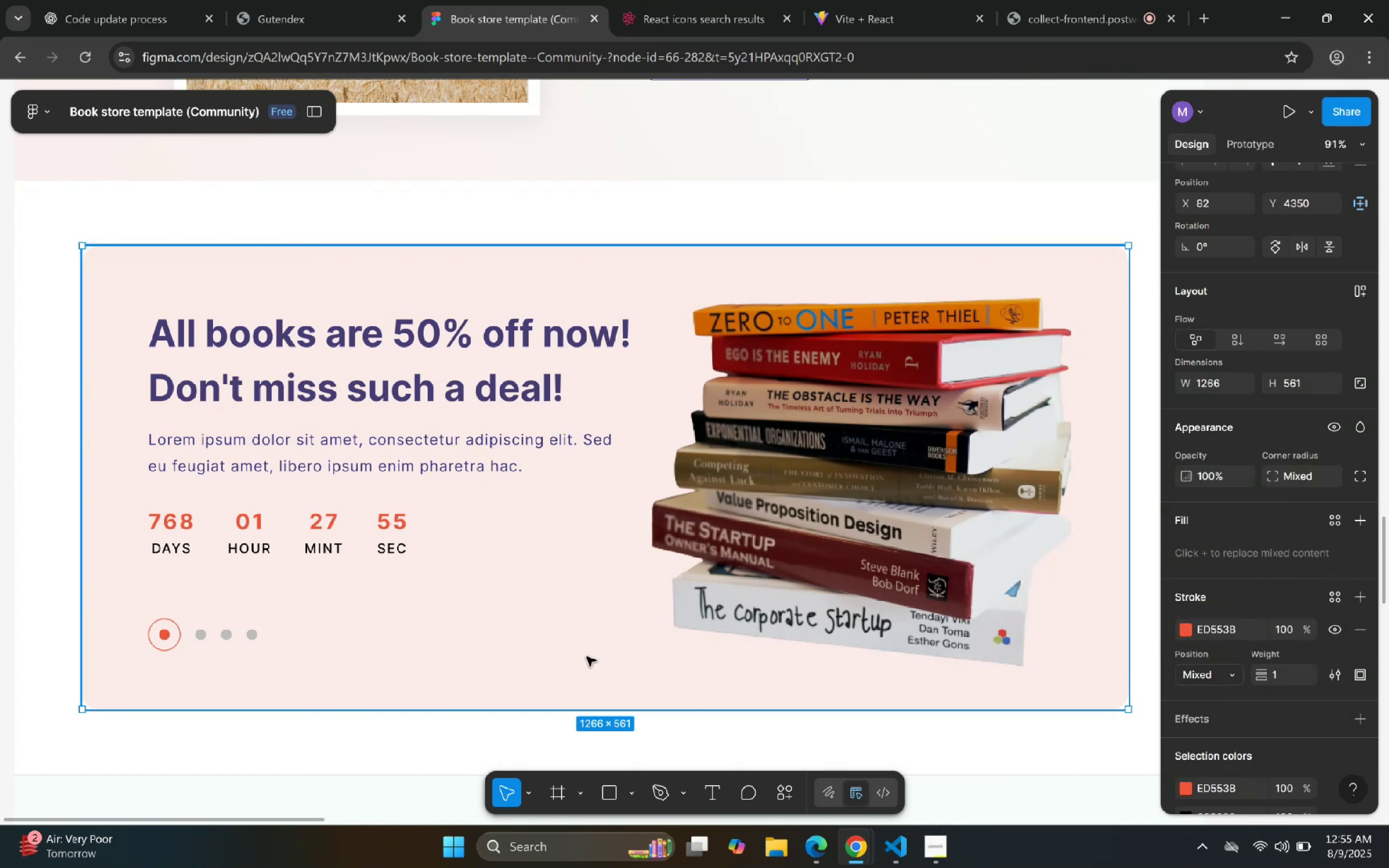 
left_click([795, 401])
 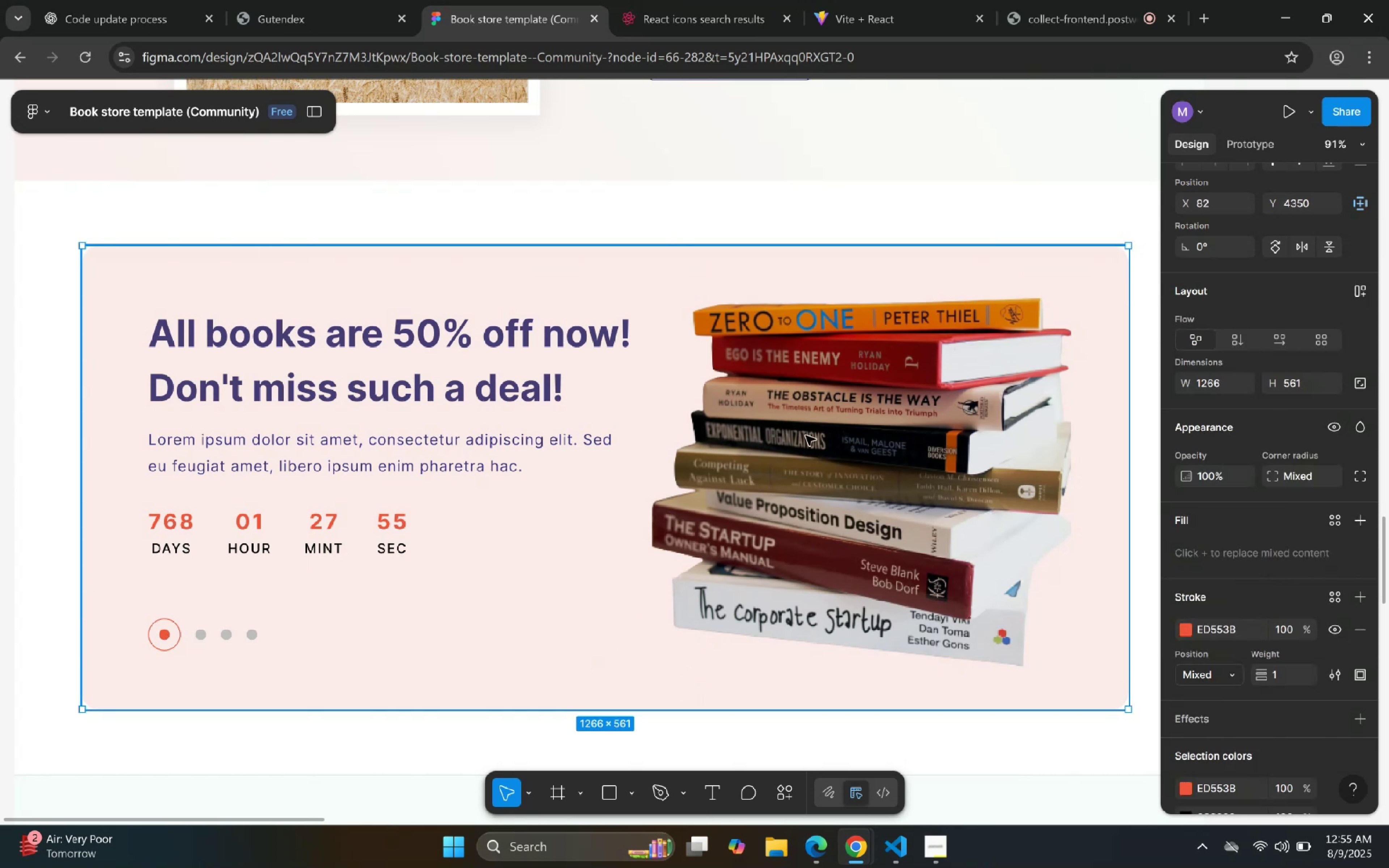 
double_click([805, 437])
 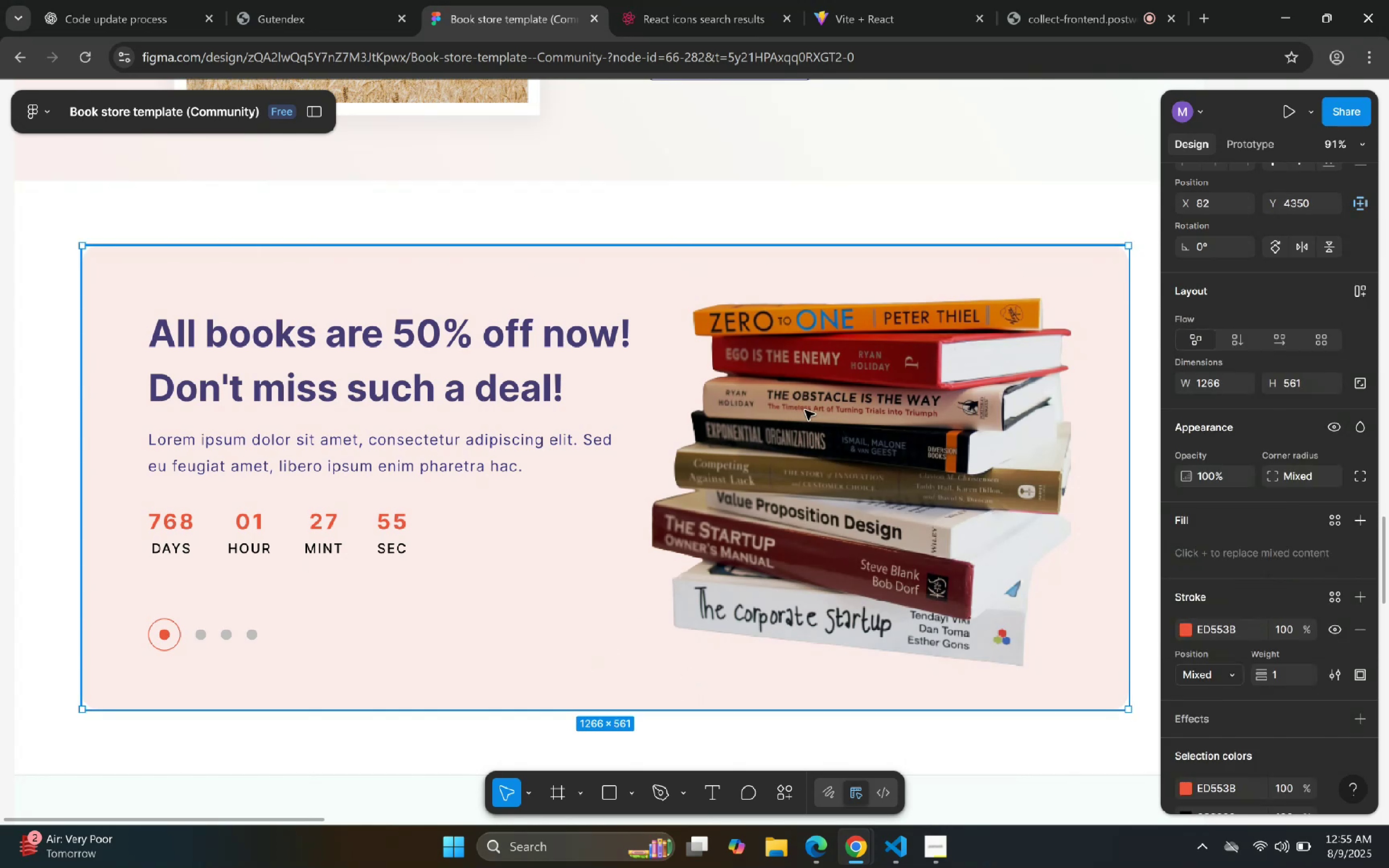 
left_click([1108, 0])
 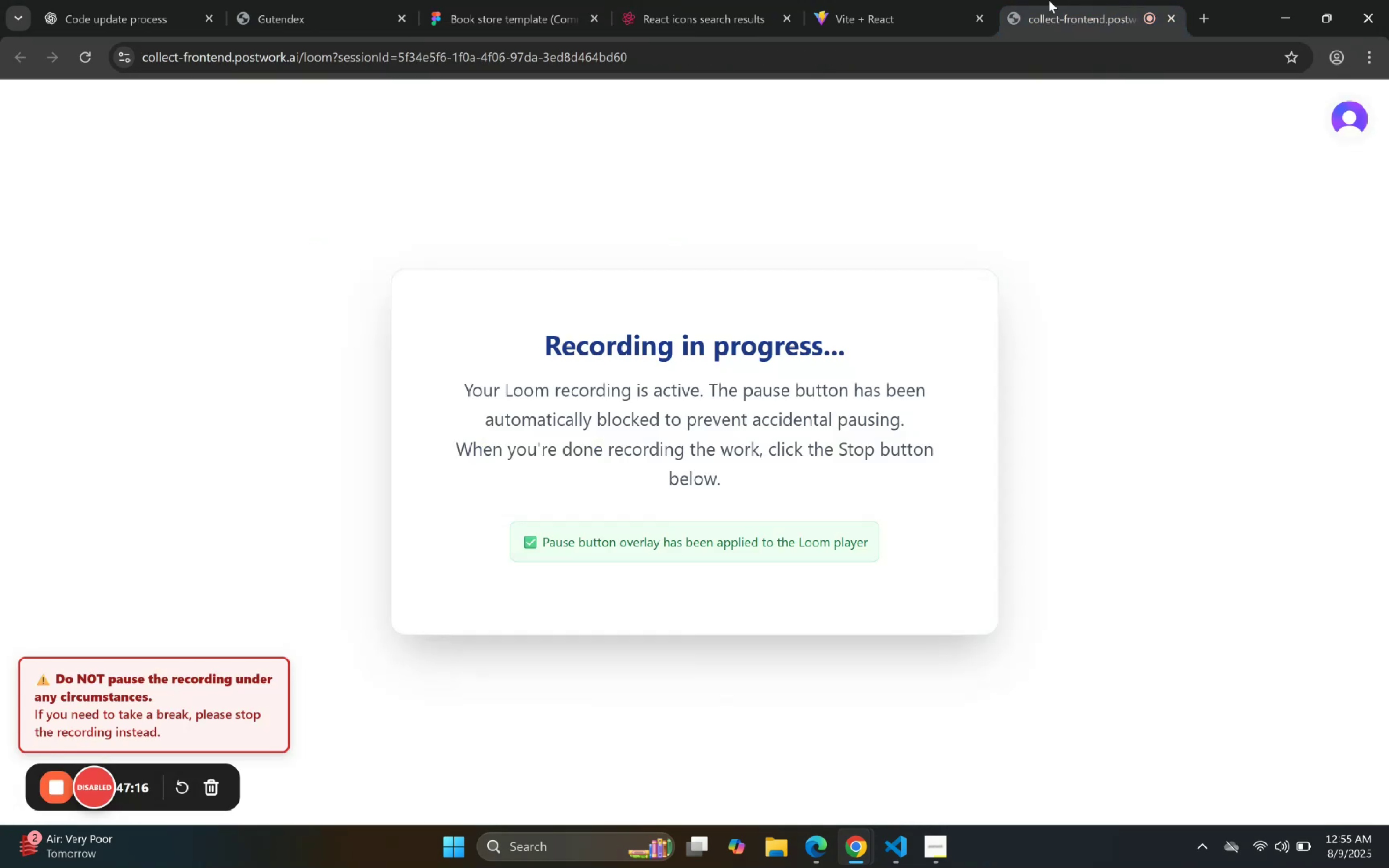 
left_click([827, 0])
 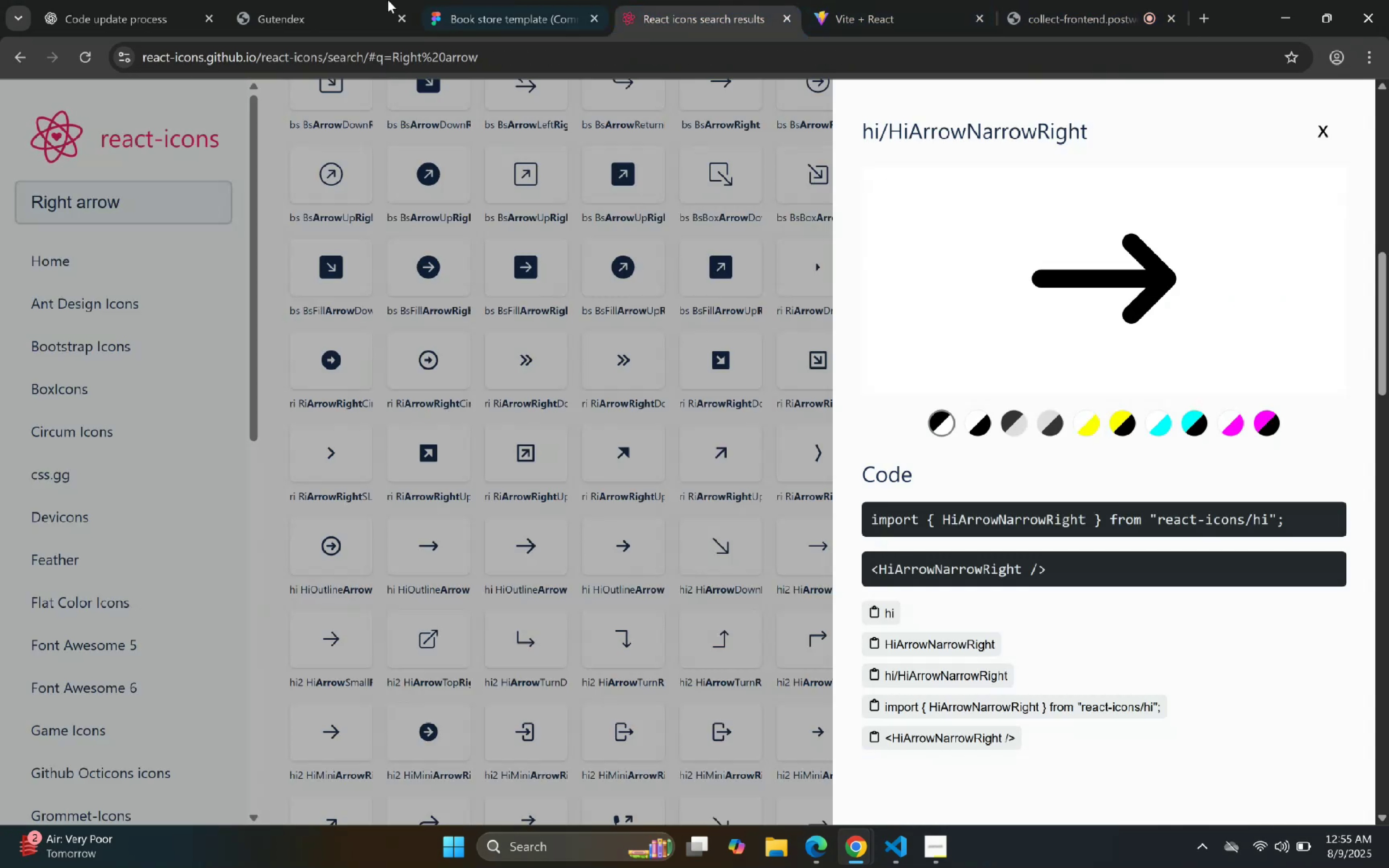 
double_click([517, 0])
 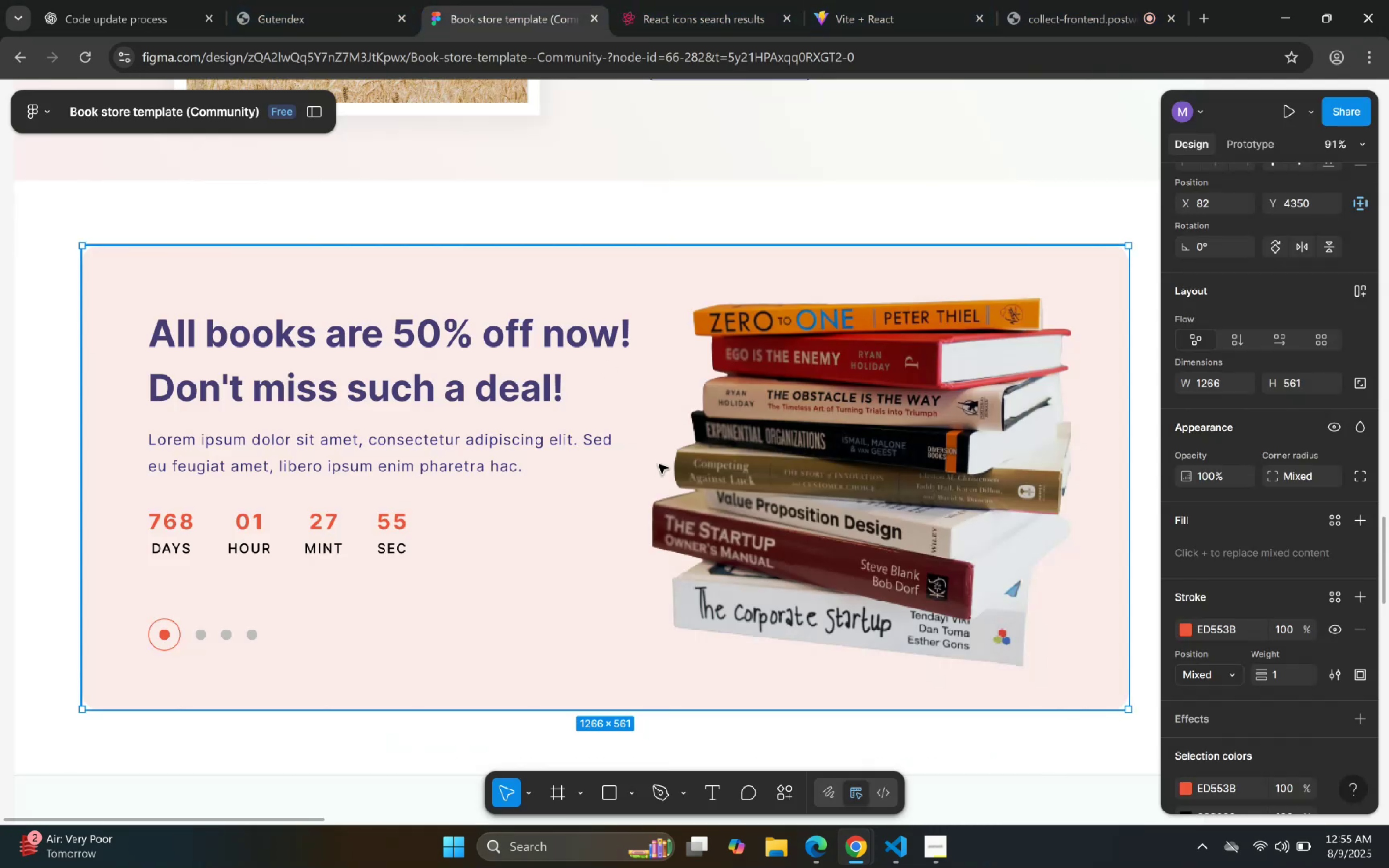 
scroll: coordinate [576, 510], scroll_direction: down, amount: 4.0
 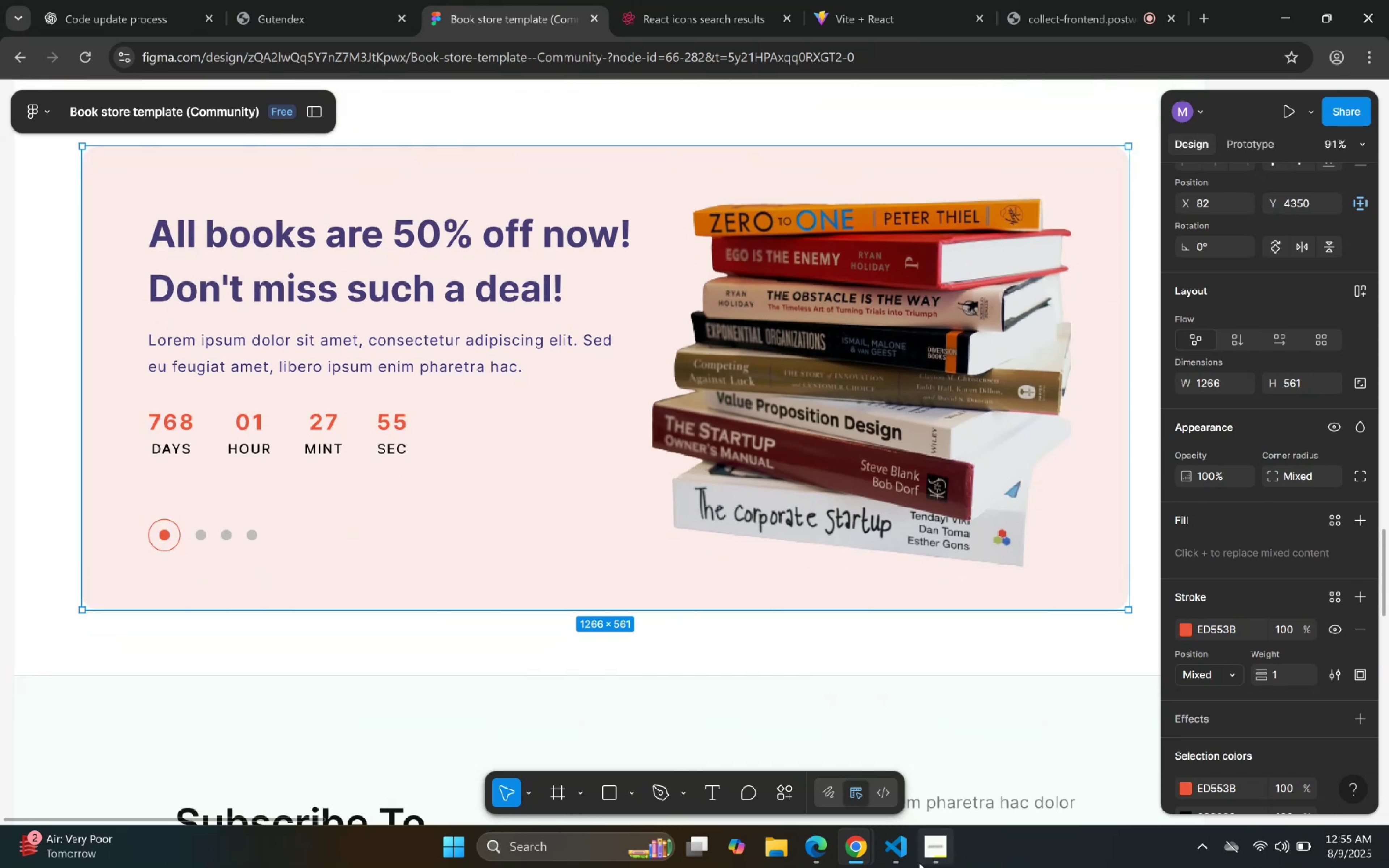 
left_click([893, 855])
 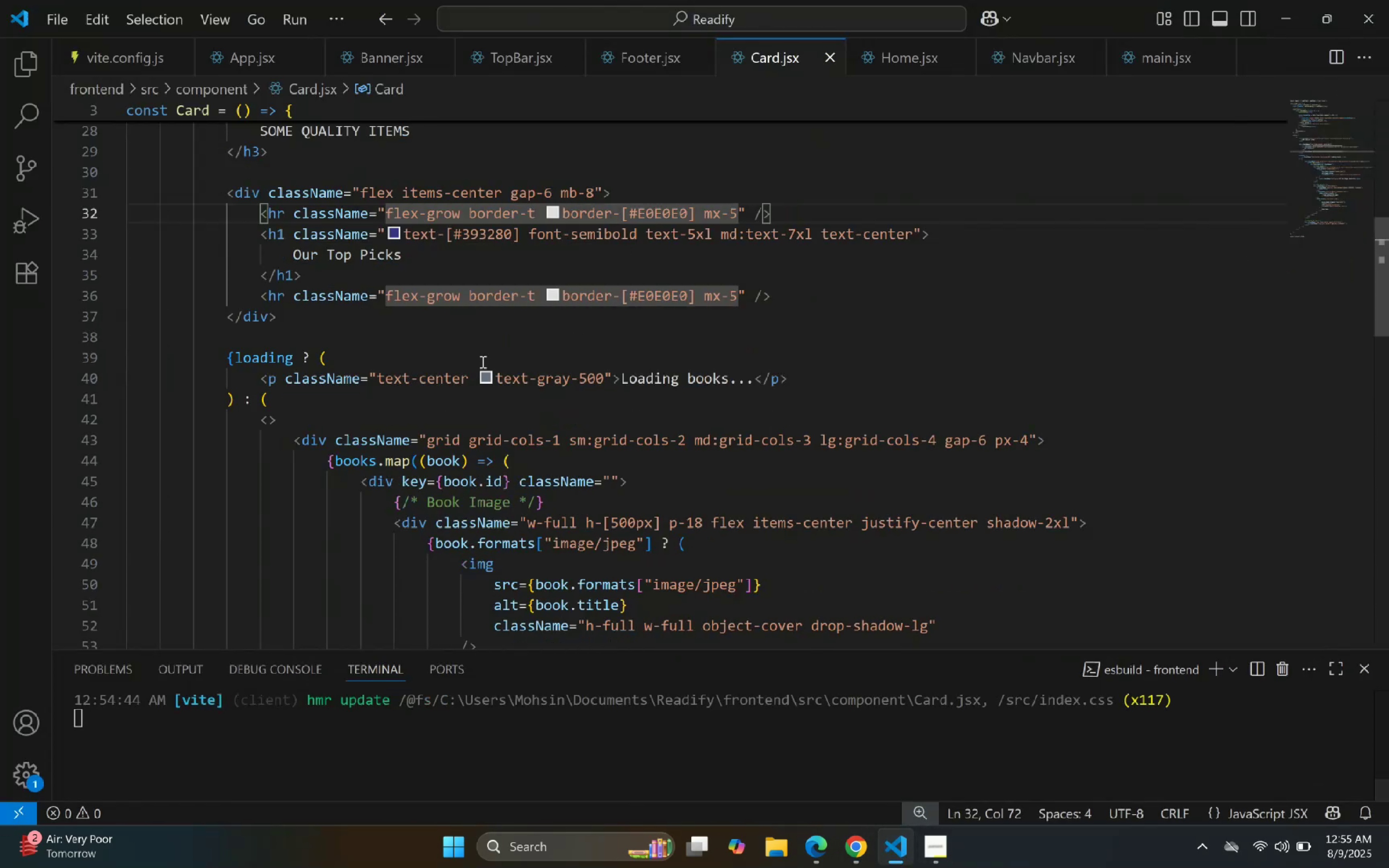 
mouse_move([31, 89])
 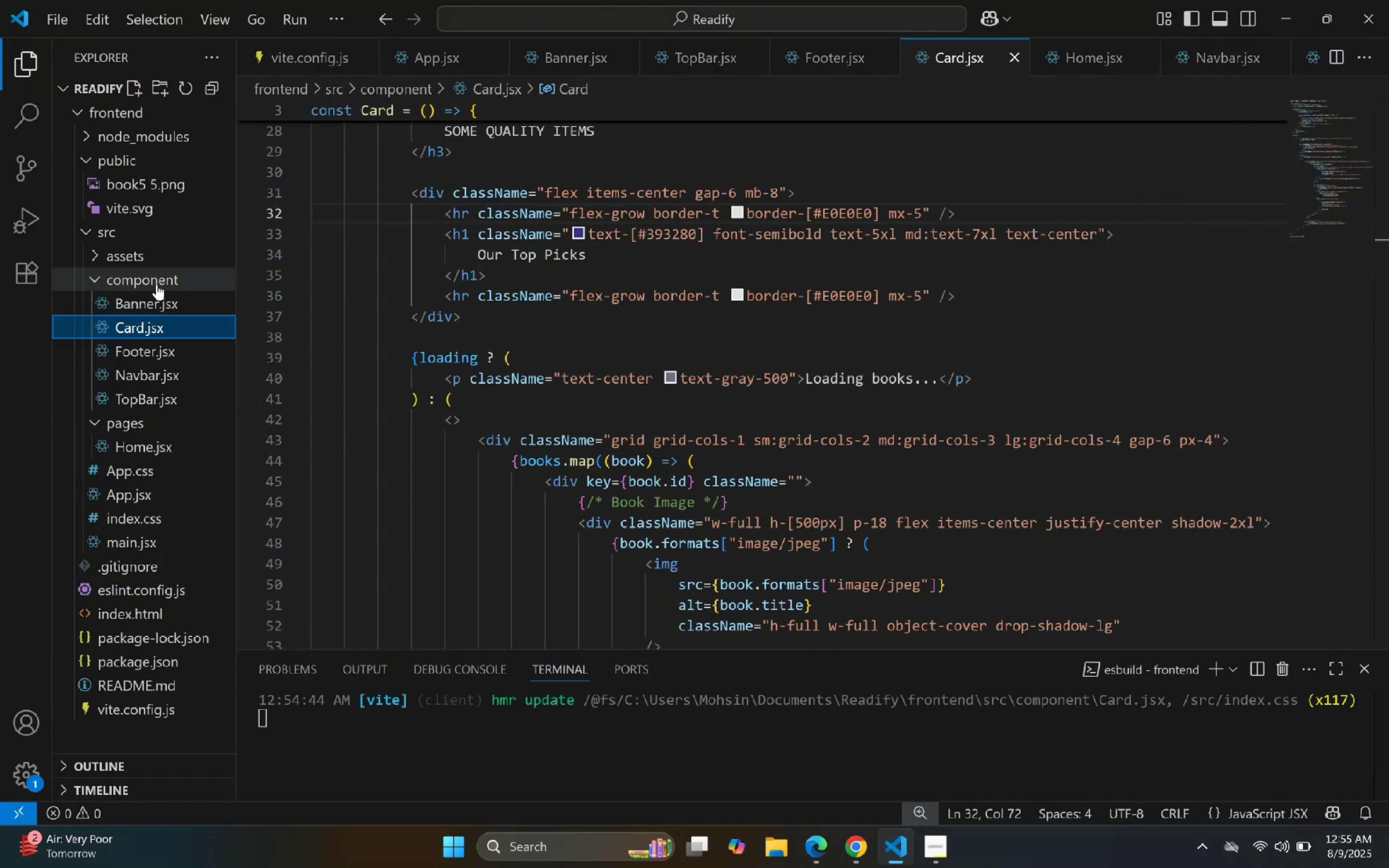 
double_click([157, 284])
 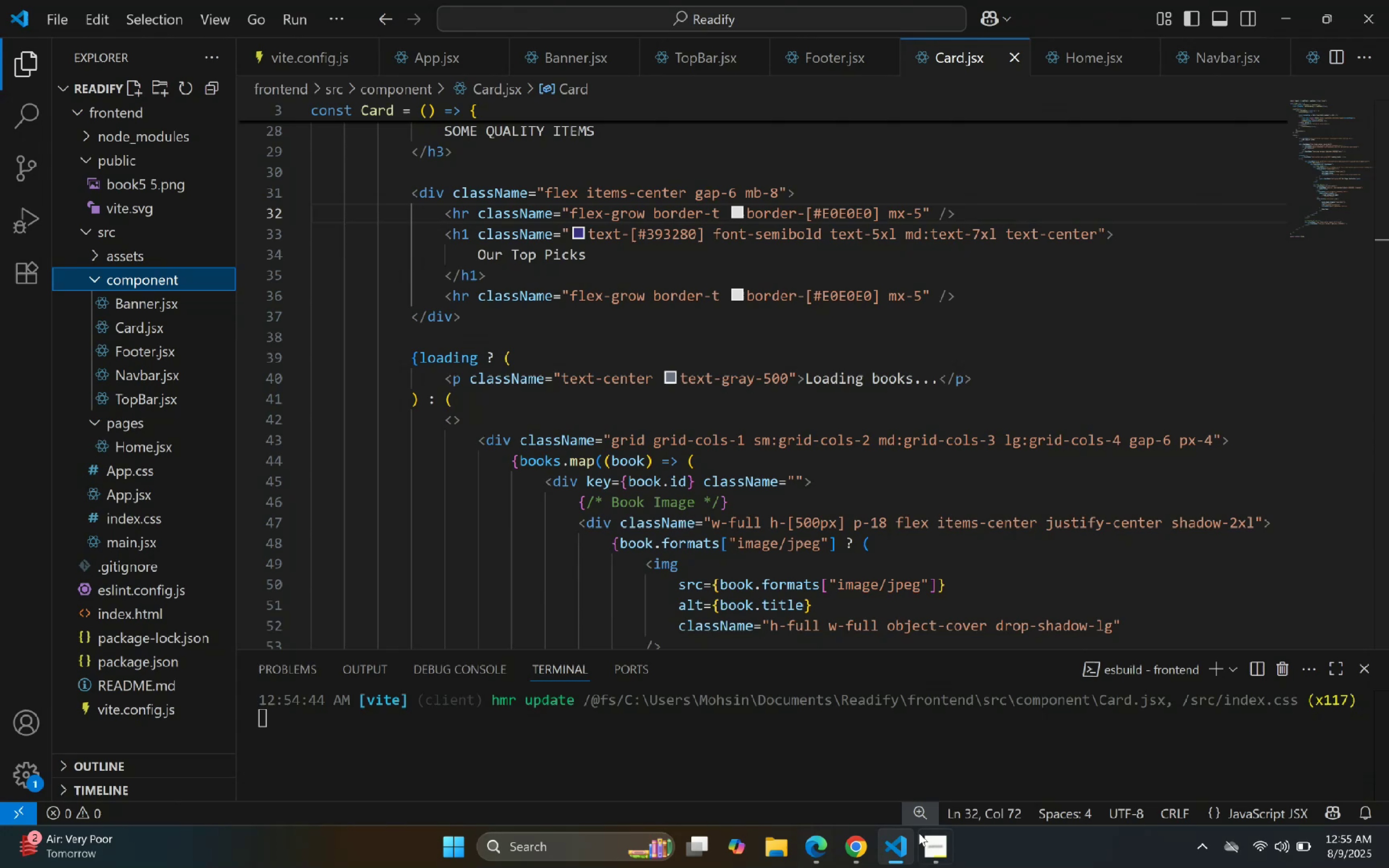 
left_click([906, 834])
 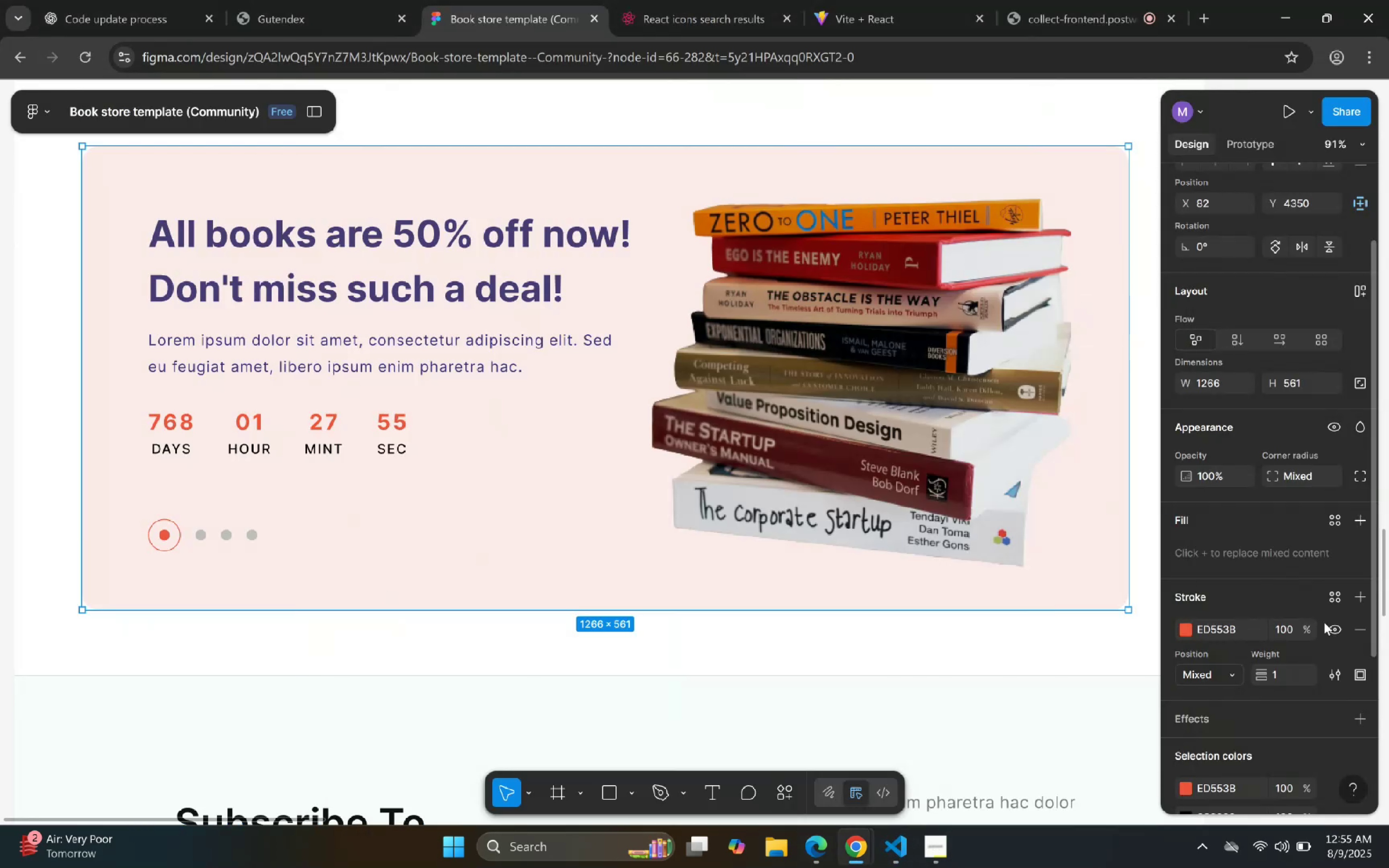 
scroll: coordinate [1284, 586], scroll_direction: up, amount: 7.0
 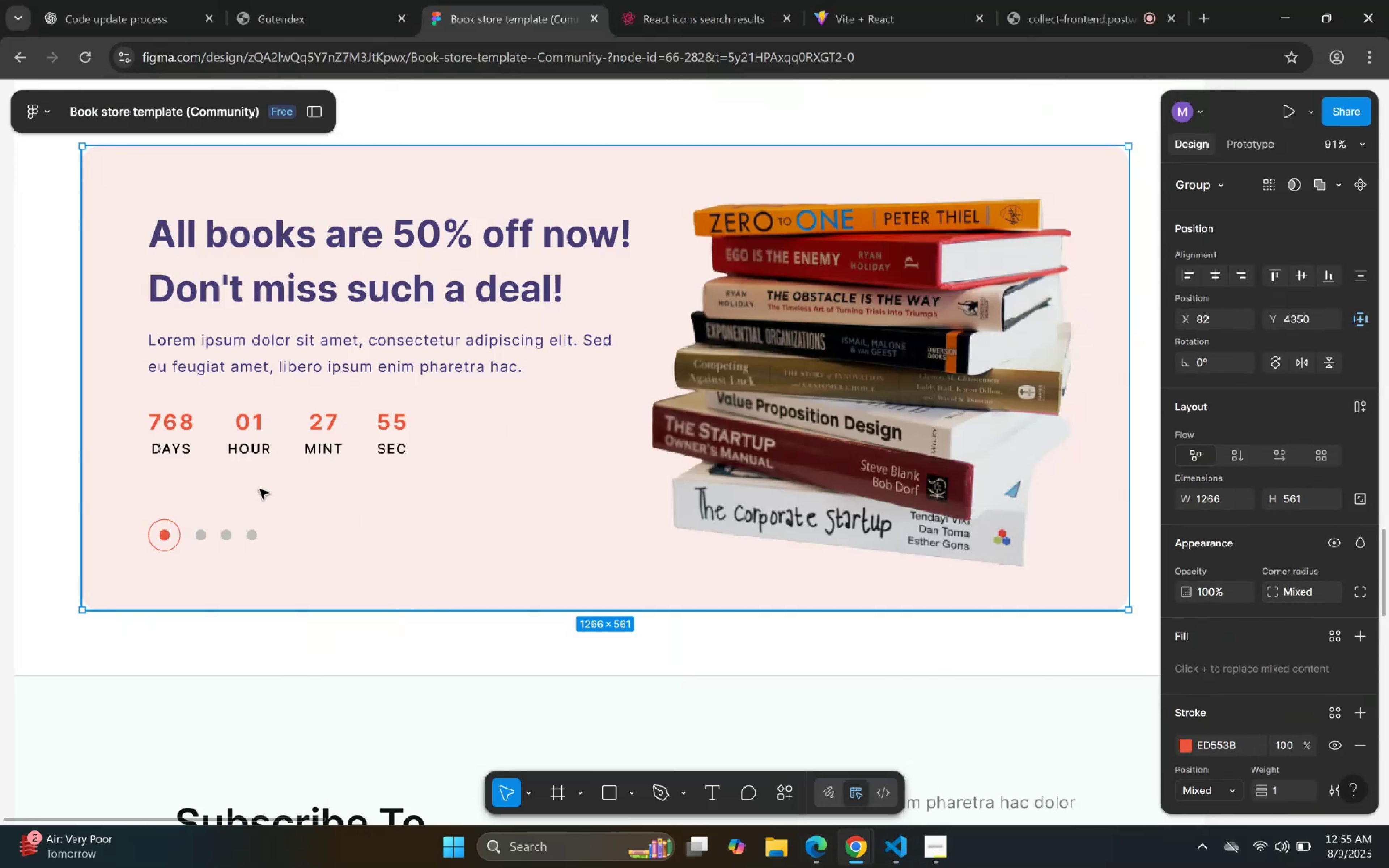 
double_click([357, 554])
 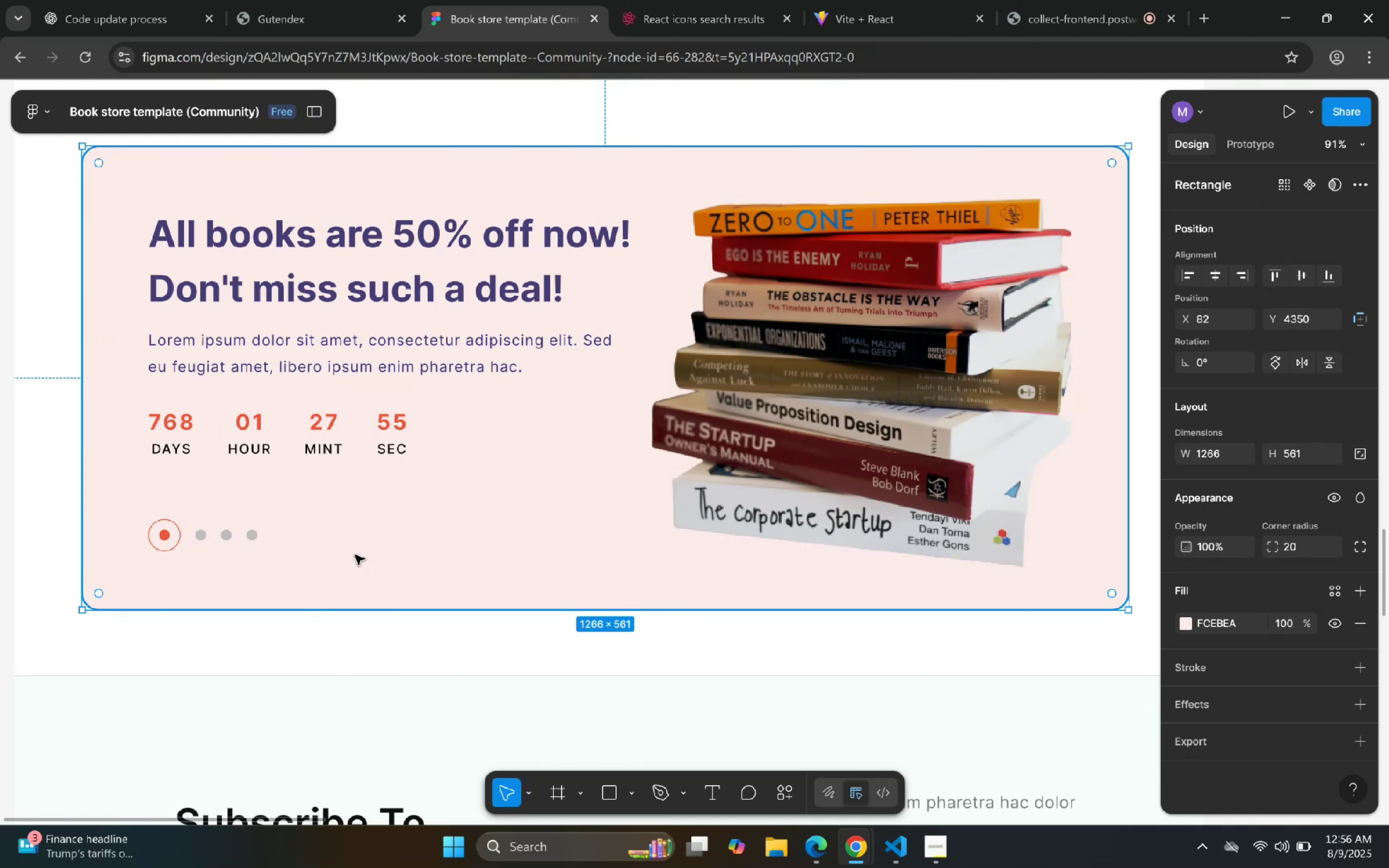 
wait(40.1)
 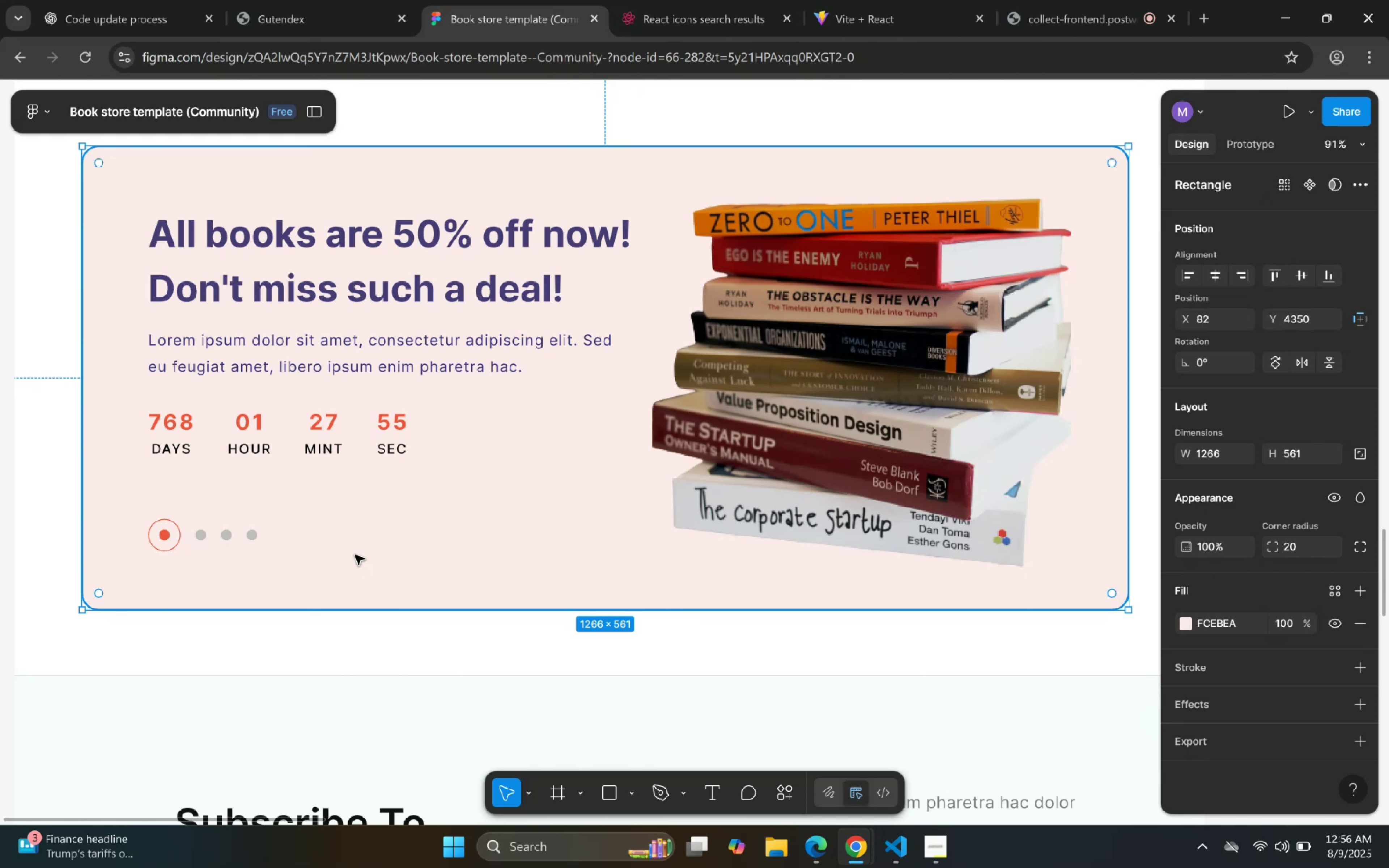 
scroll: coordinate [350, 495], scroll_direction: up, amount: 13.0
 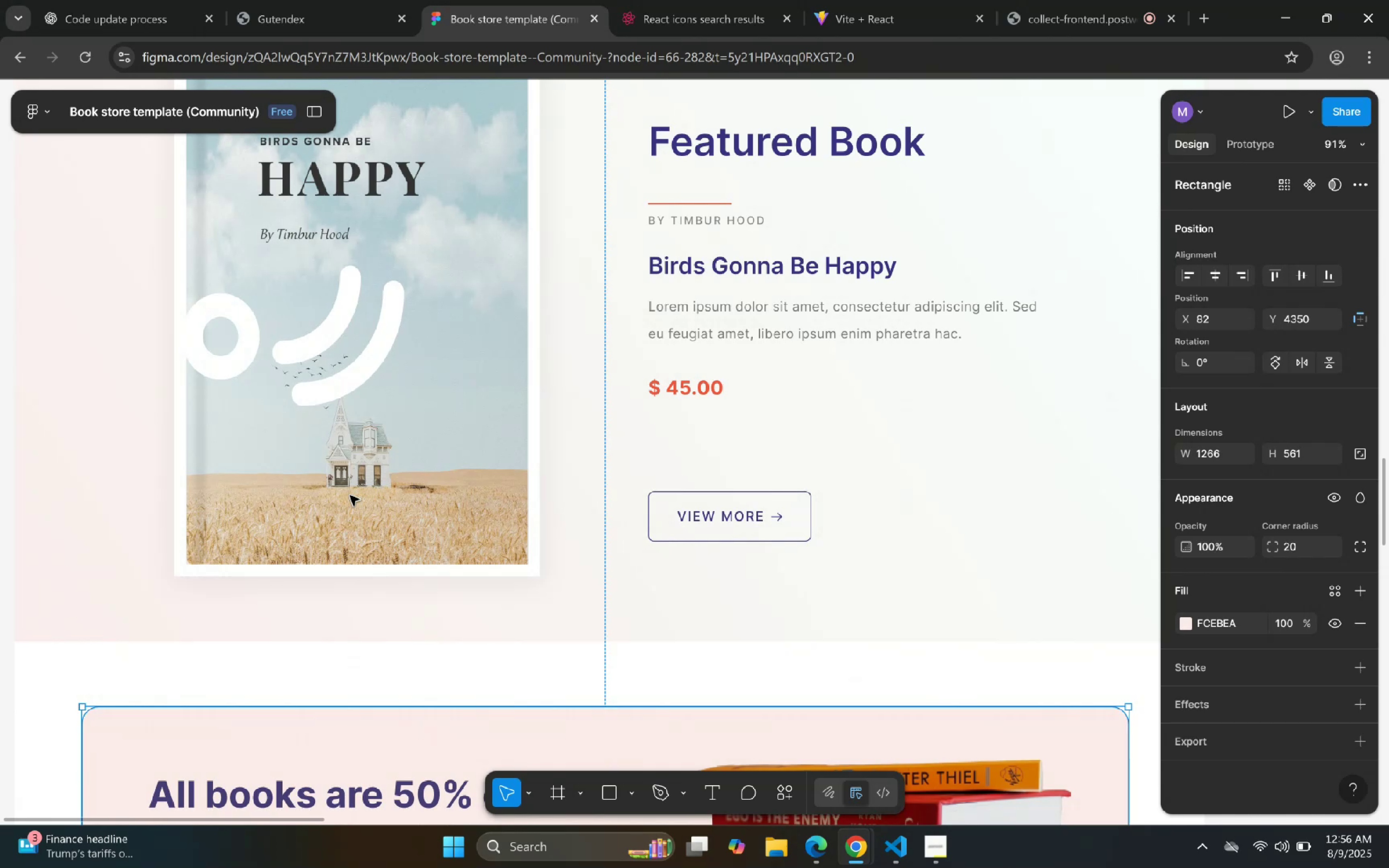 
wait(7.29)
 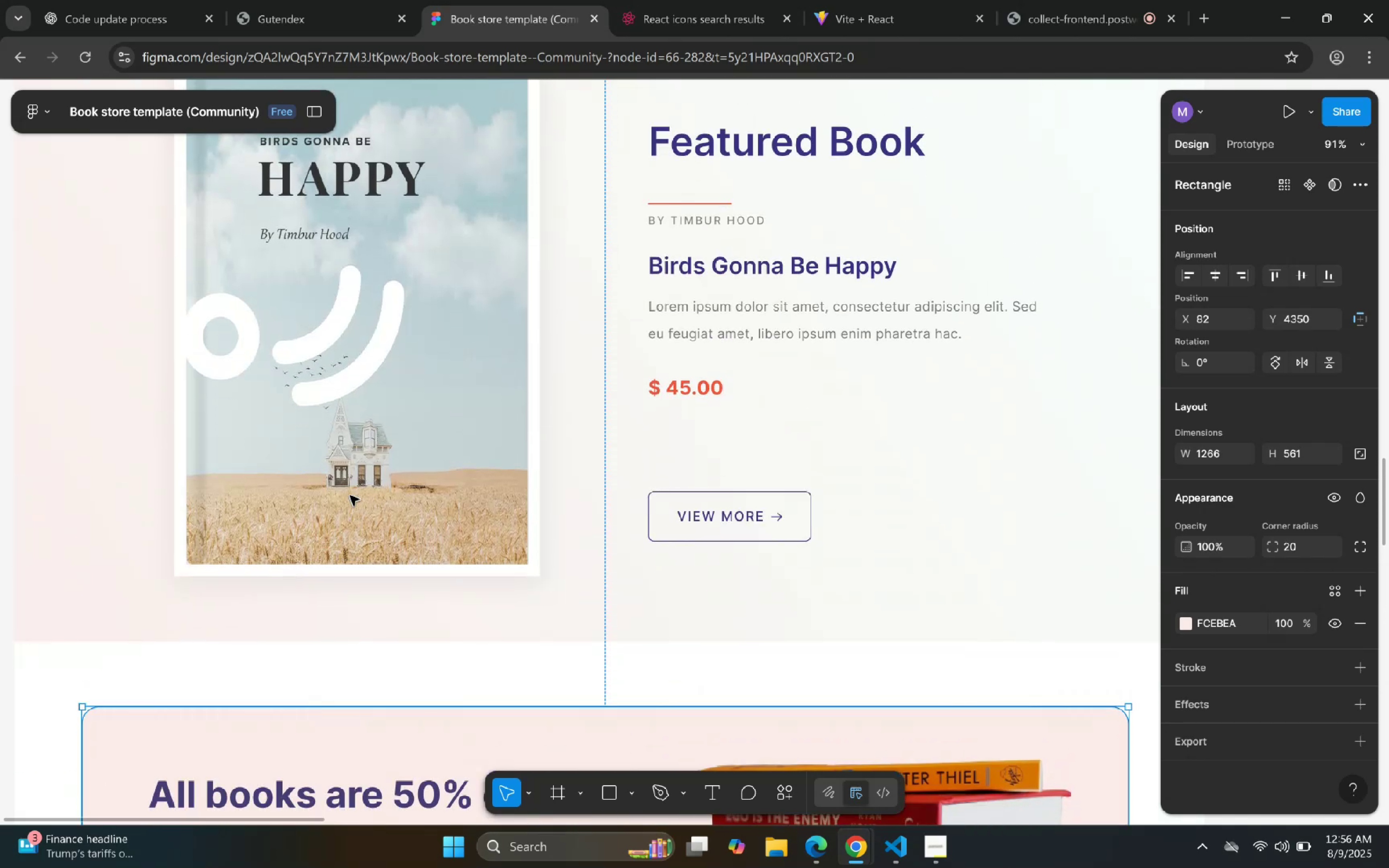 
scroll: coordinate [417, 486], scroll_direction: down, amount: 12.0
 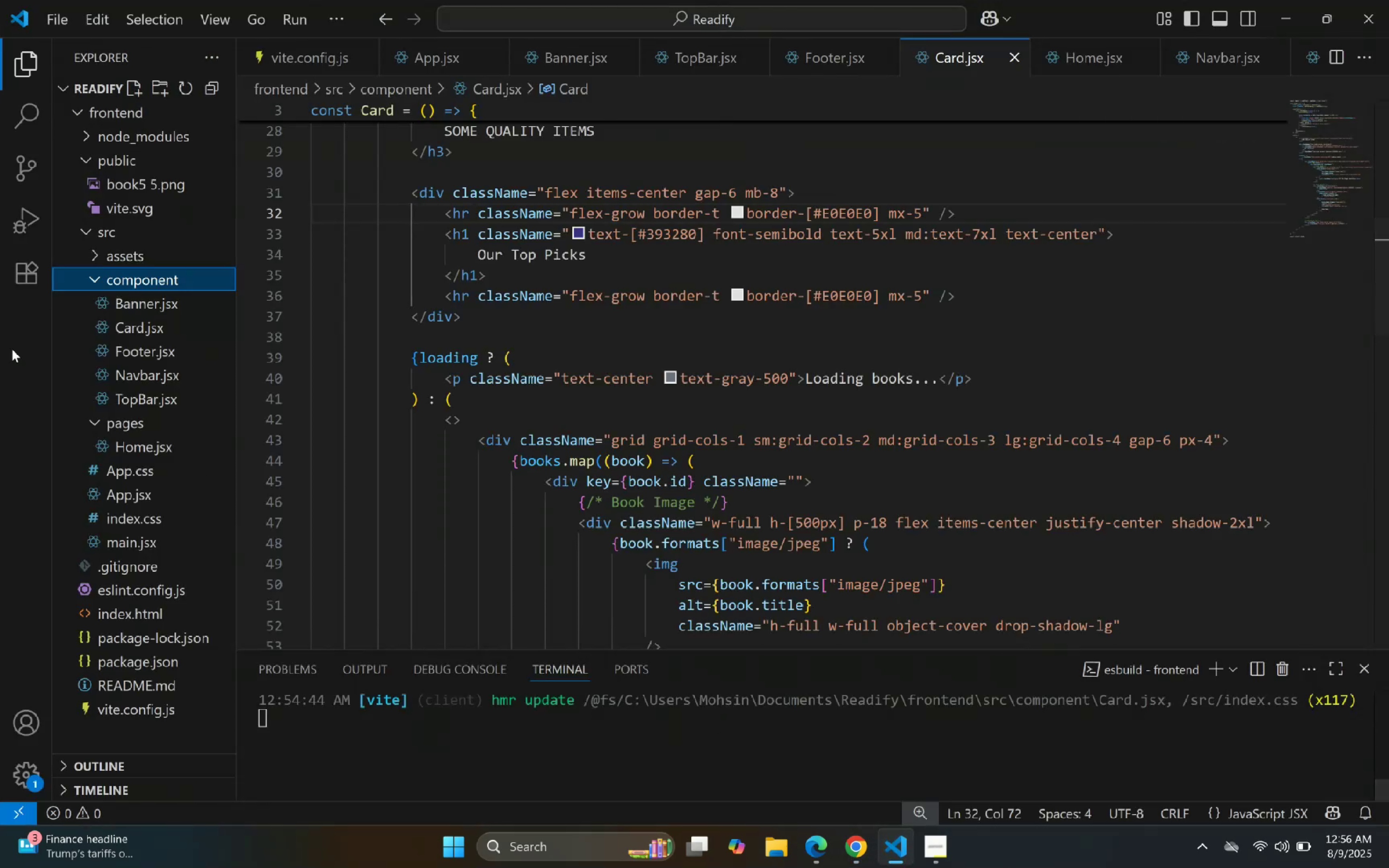 
double_click([152, 277])
 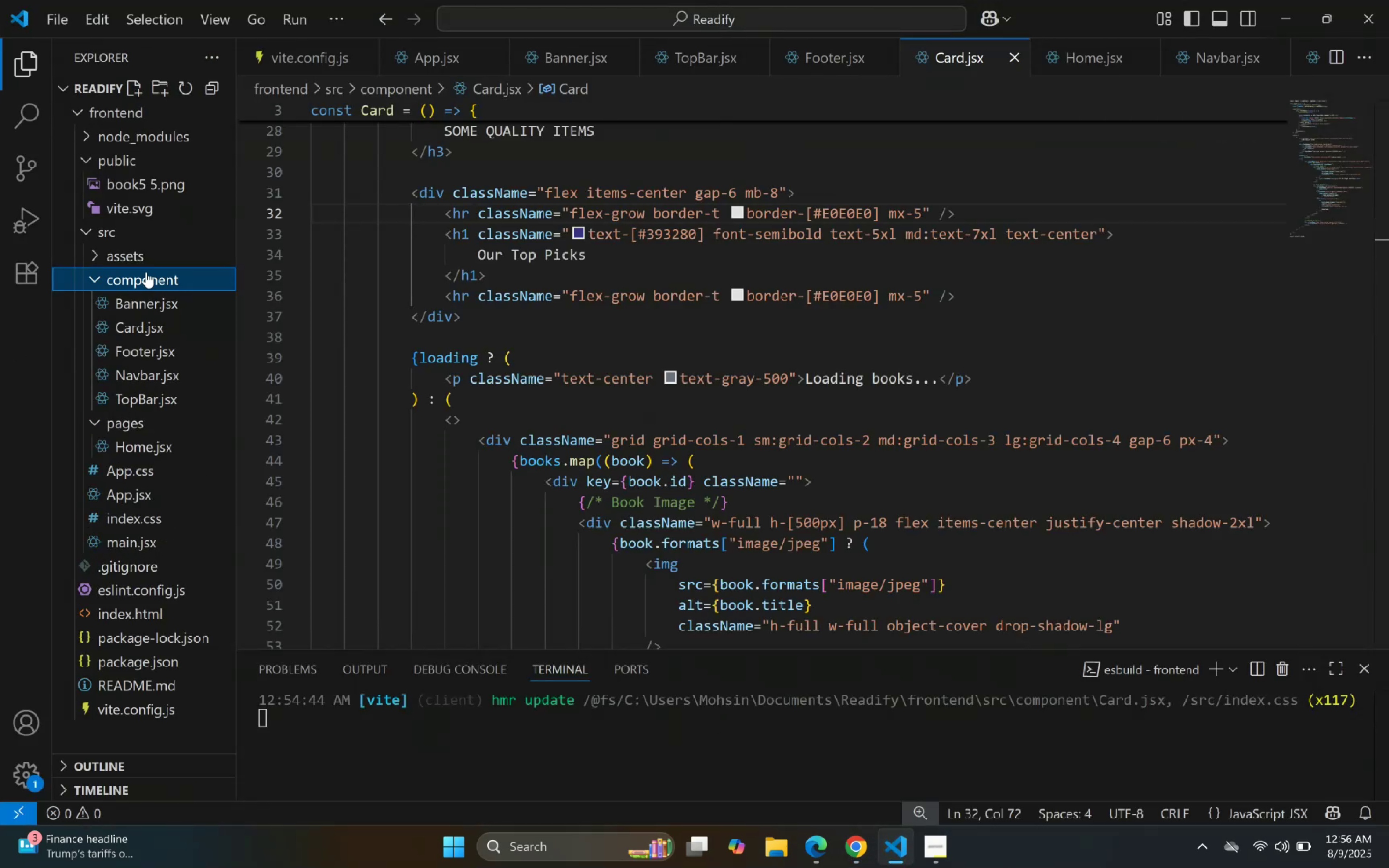 
double_click([146, 272])
 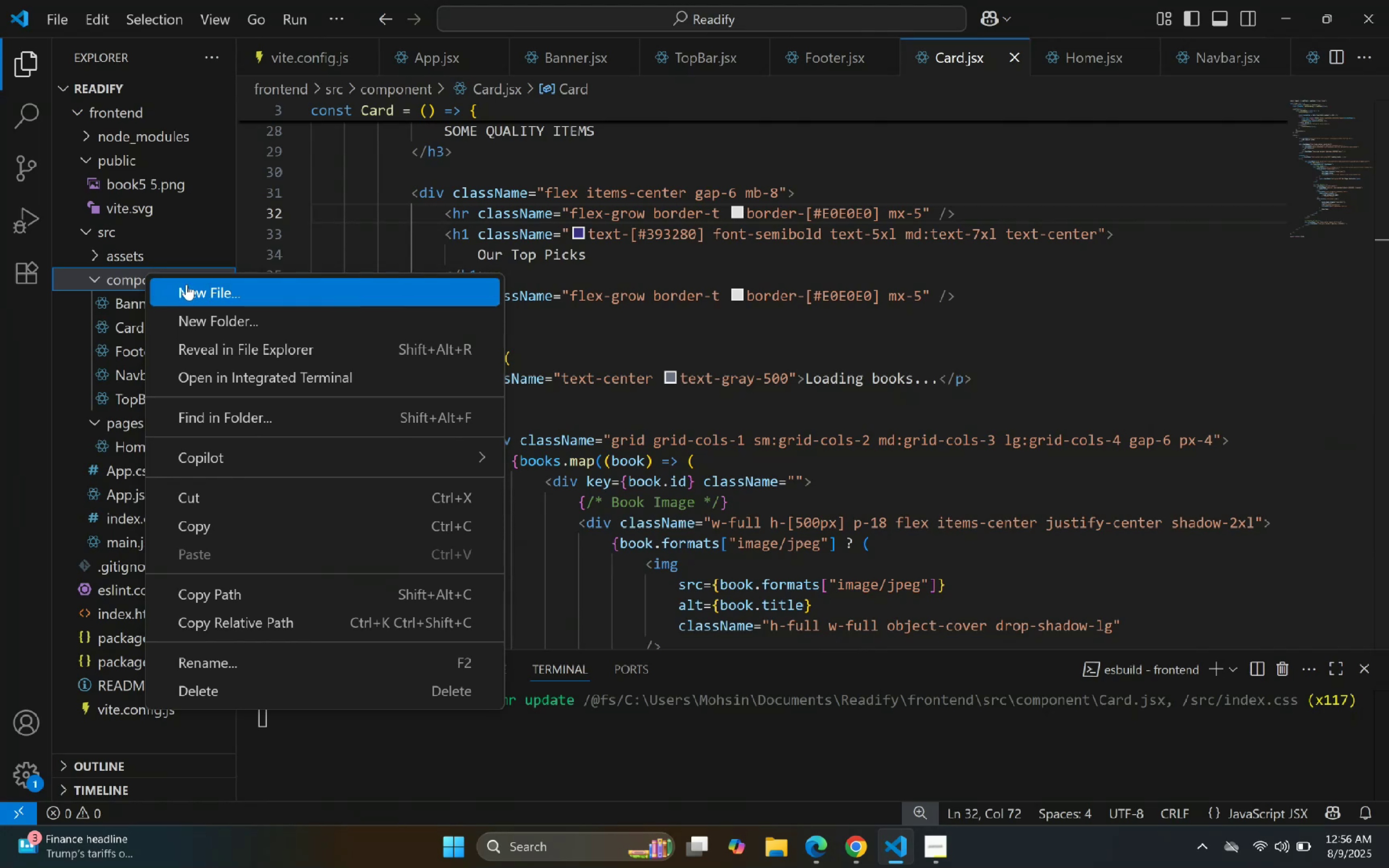 
left_click([188, 288])
 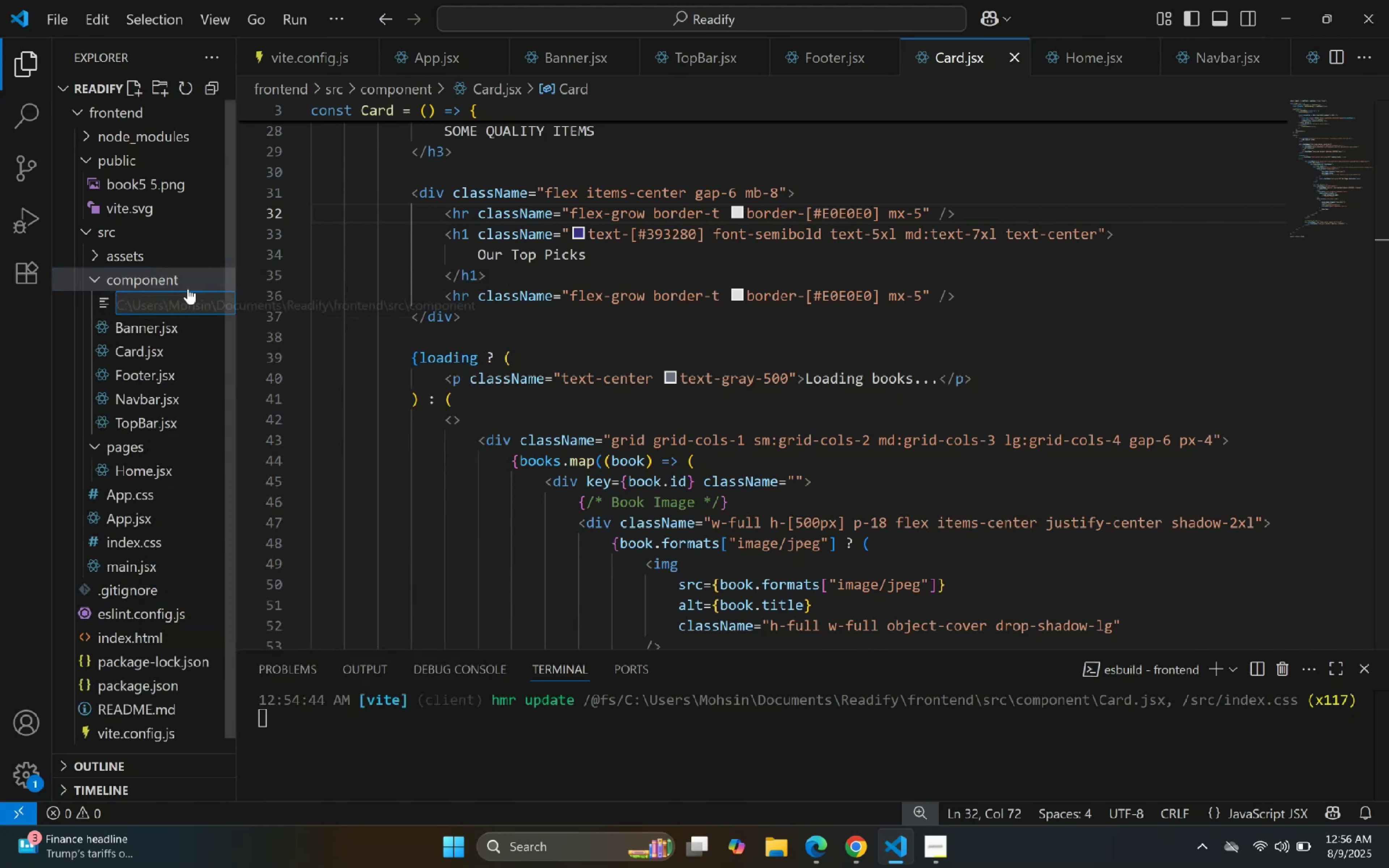 
type(SignUpBanner.jsx)
 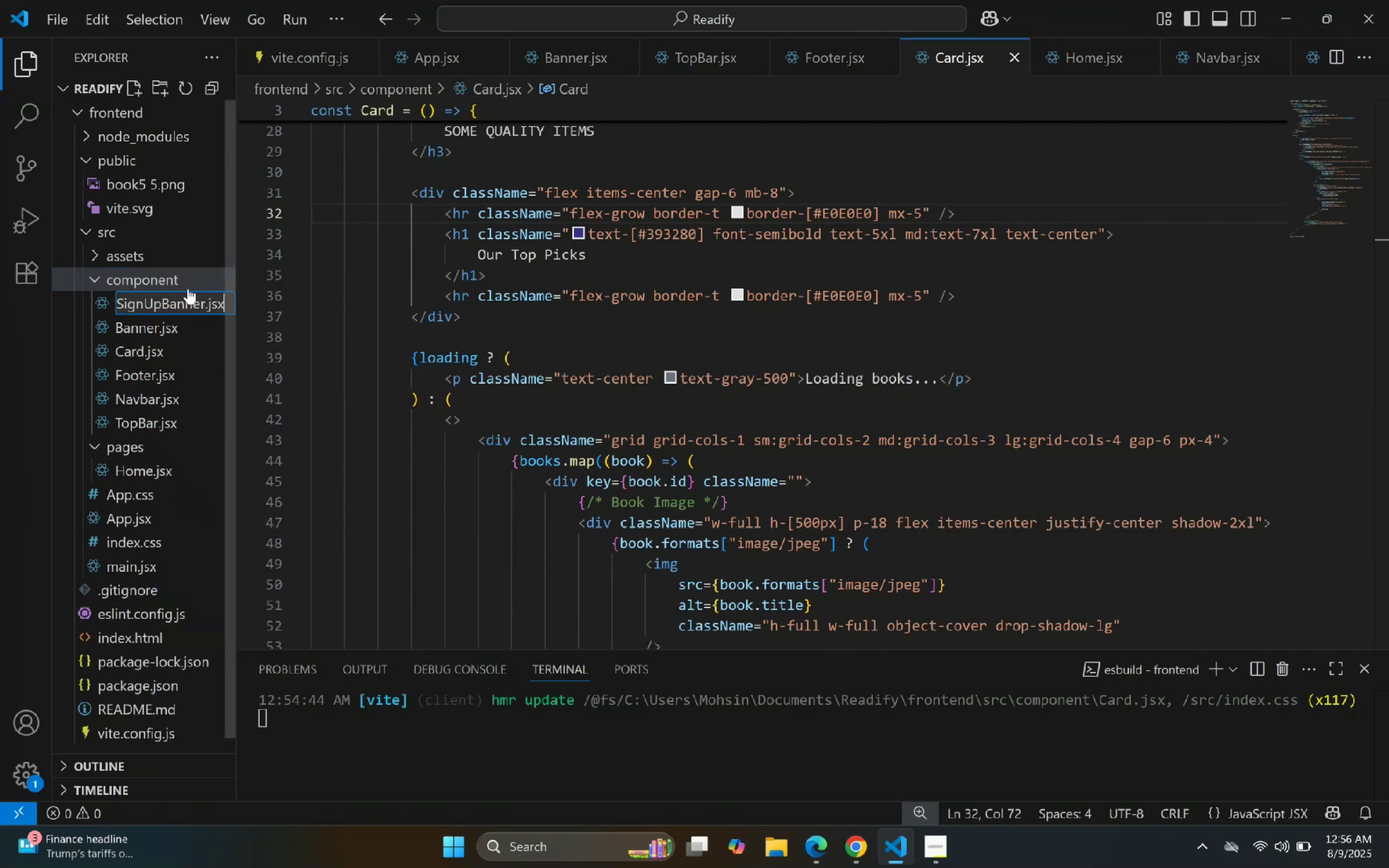 
key(Enter)
 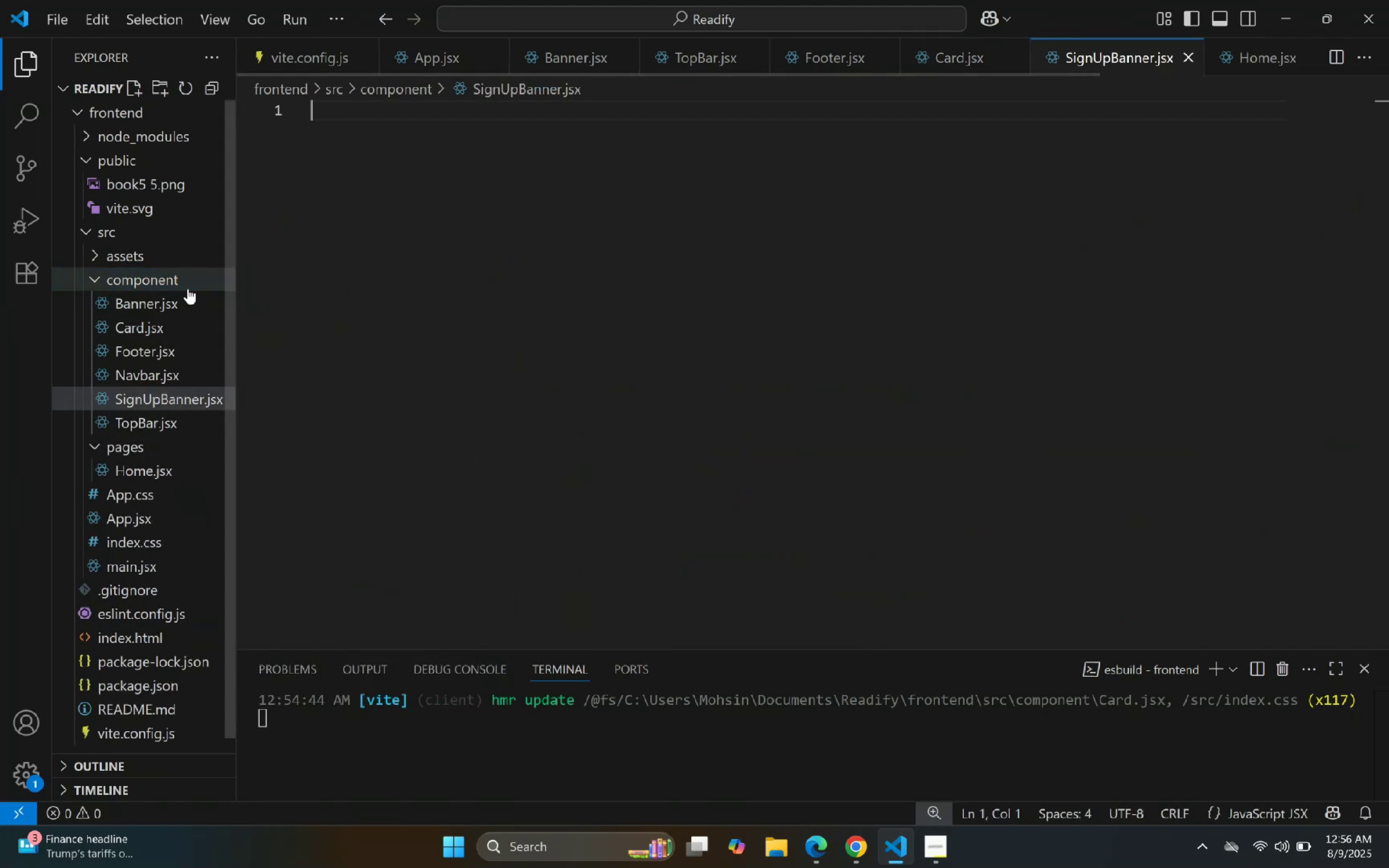 
type(rafce)
 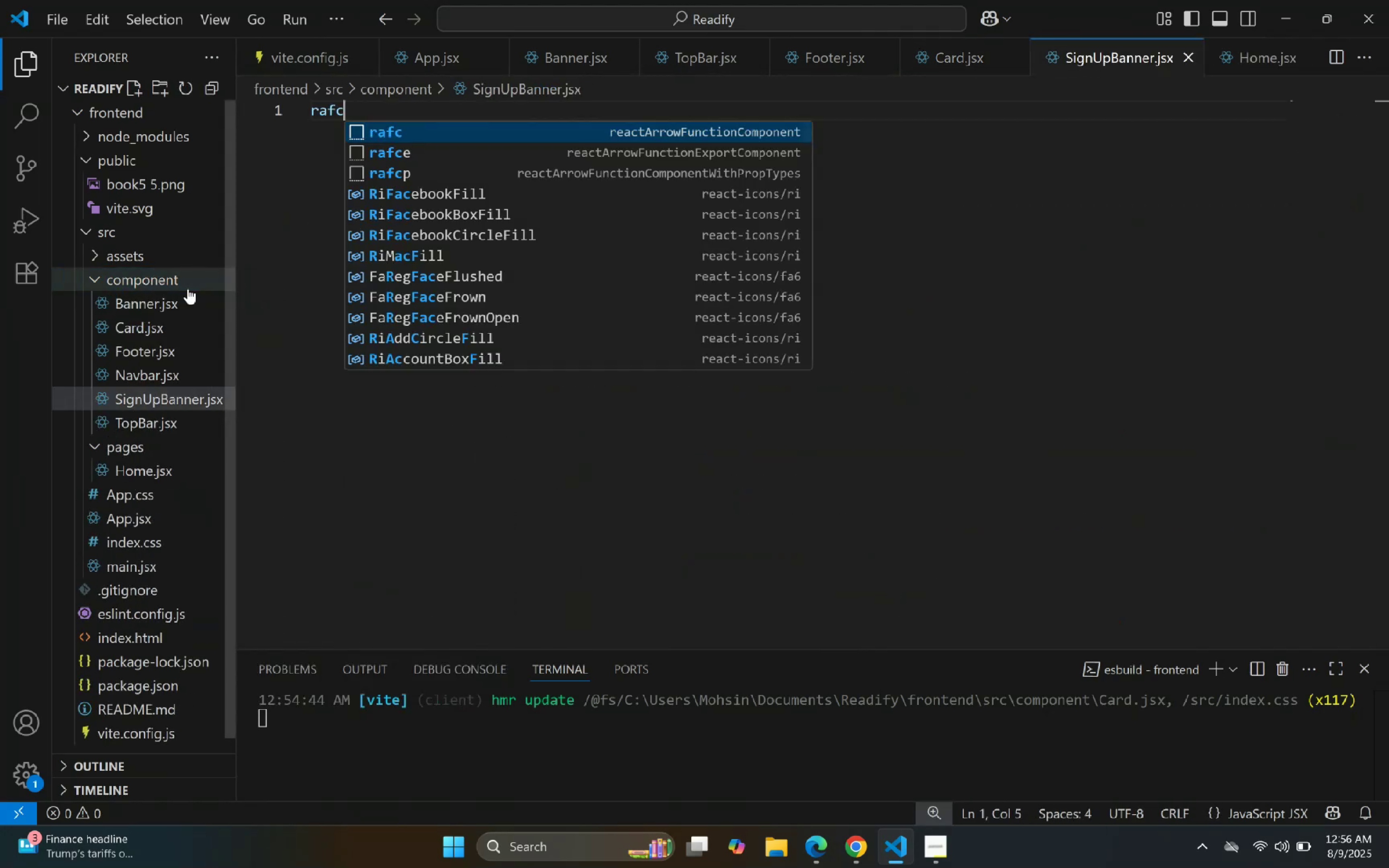 
key(Enter)
 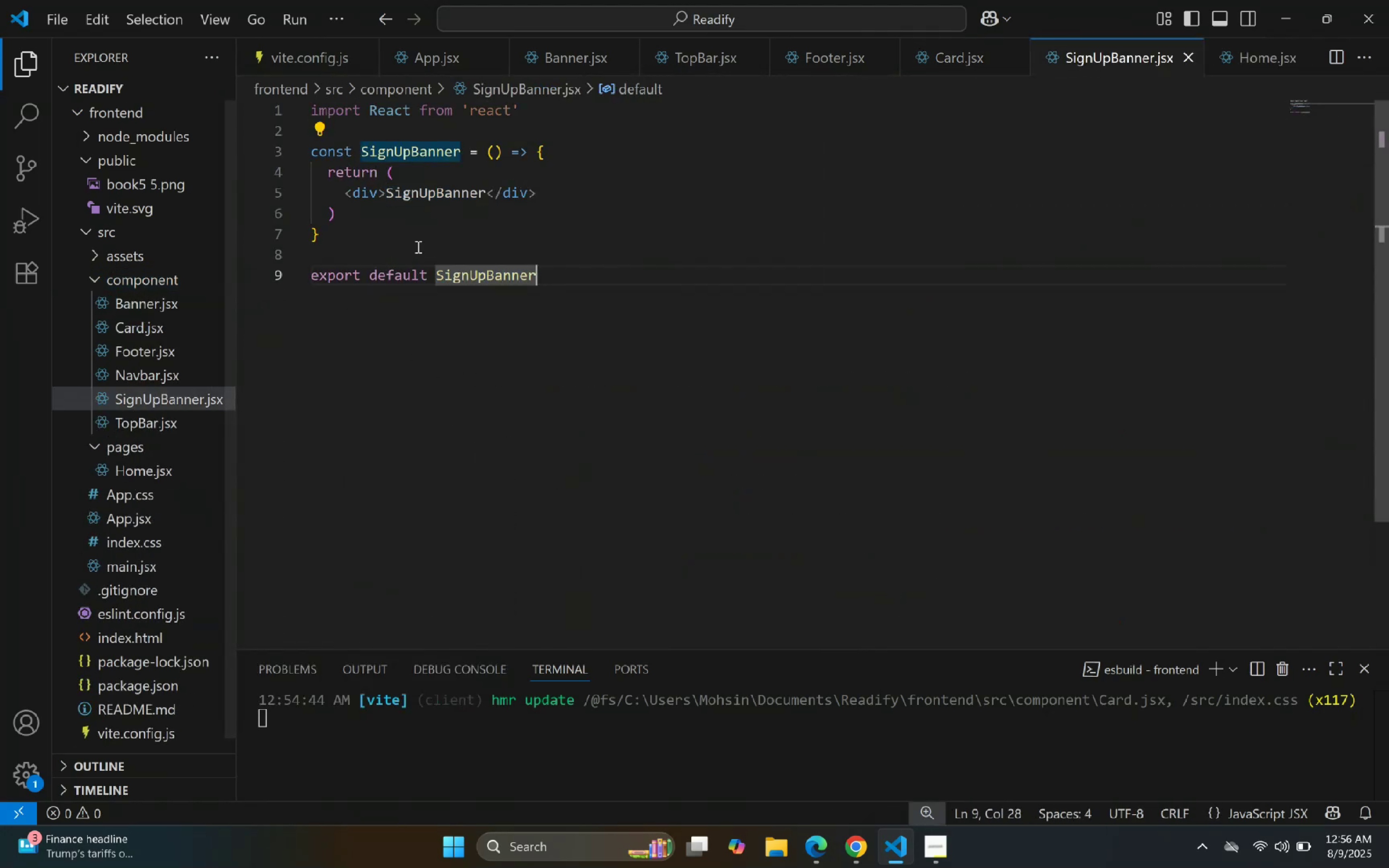 
double_click([434, 196])
 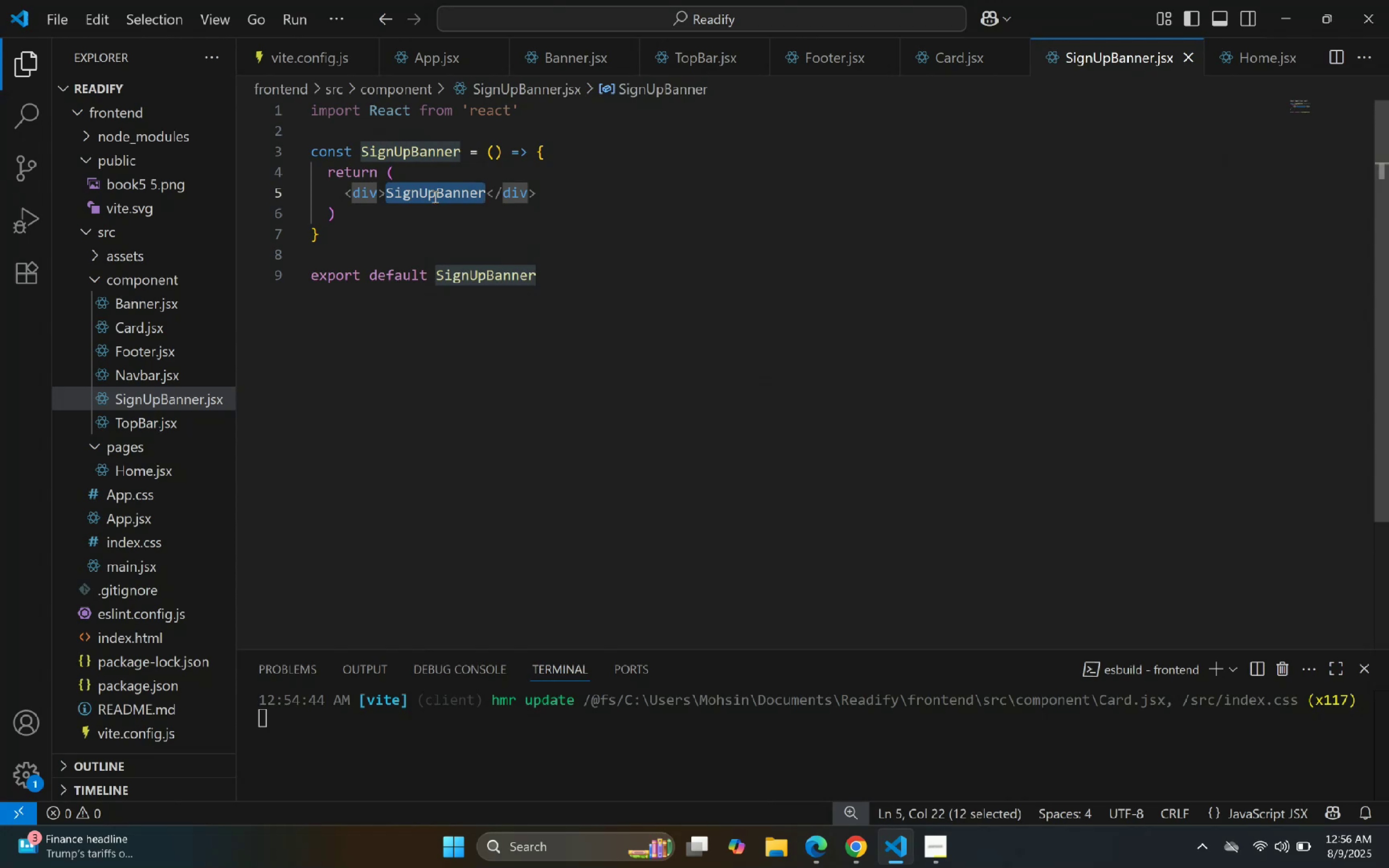 
key(Enter)
 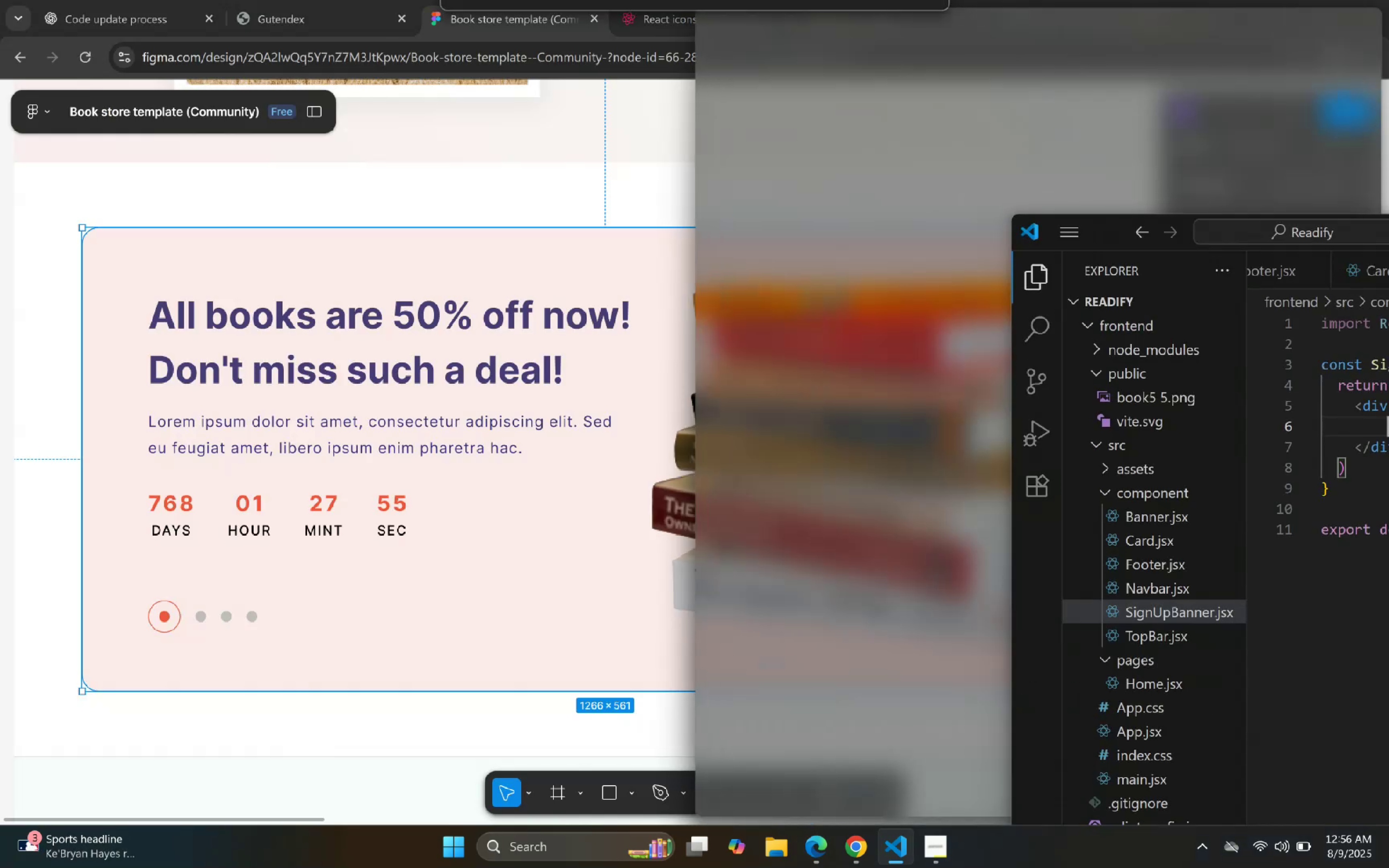 
left_click([275, 305])
 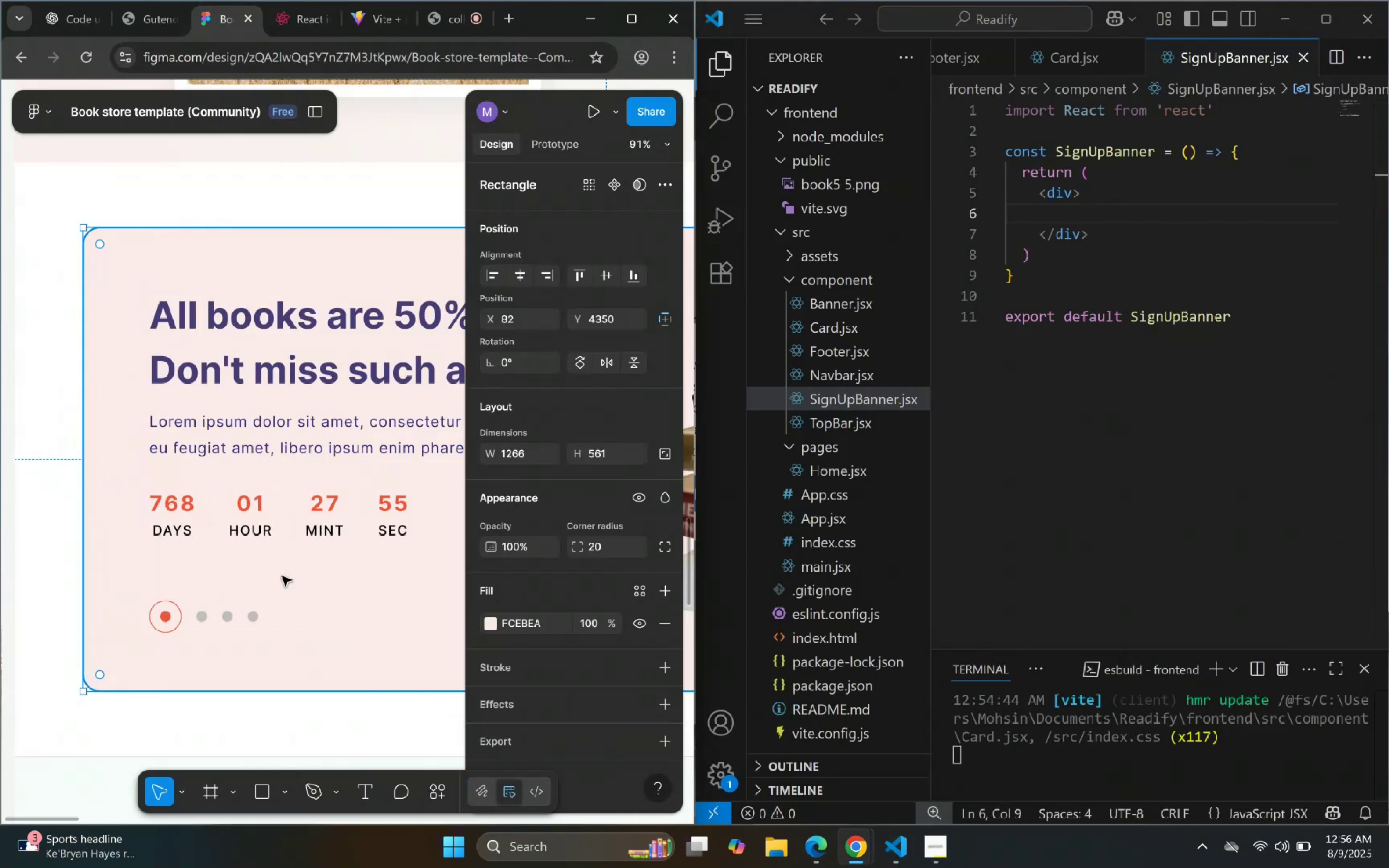 
left_click([296, 194])
 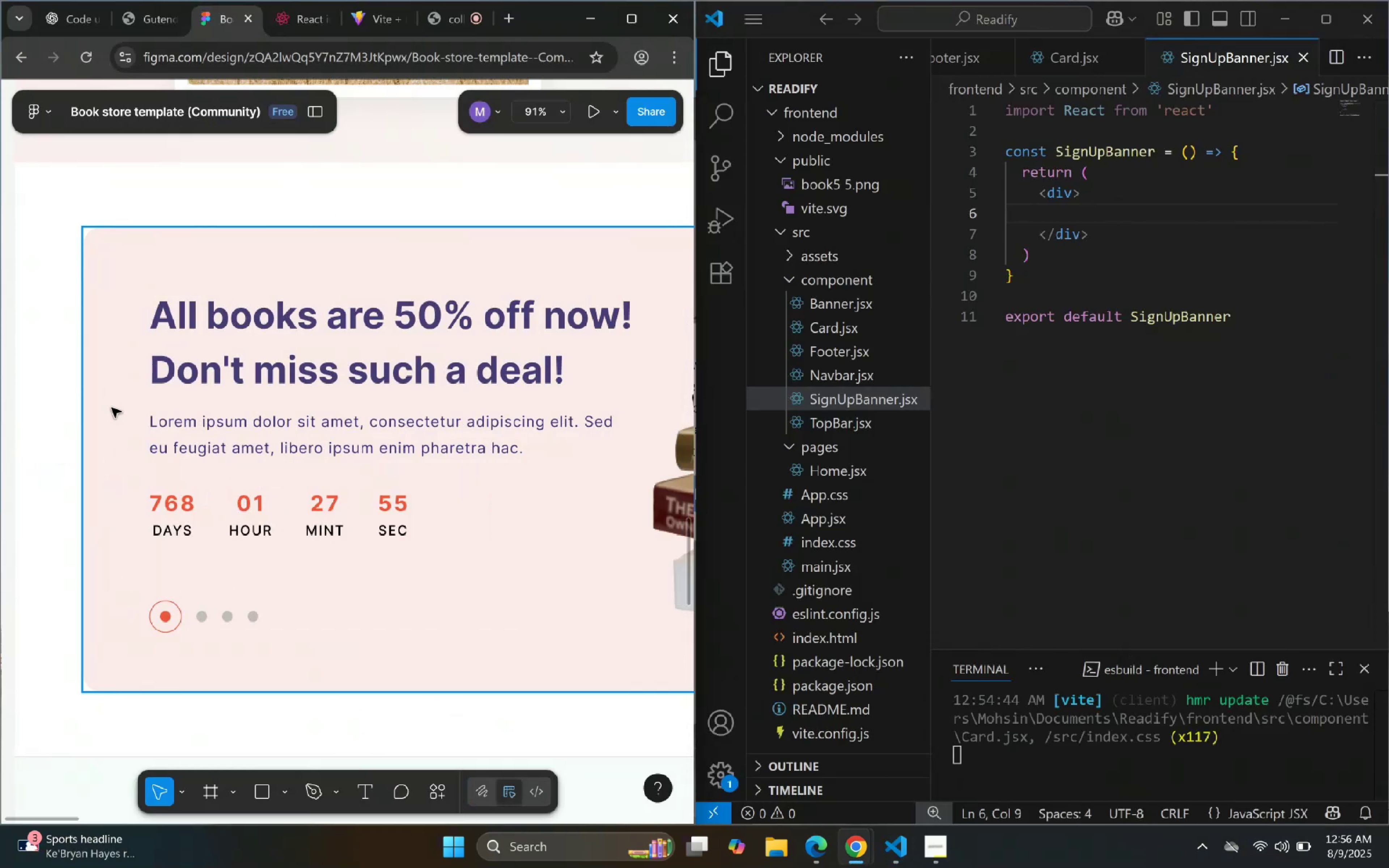 
left_click([330, 495])
 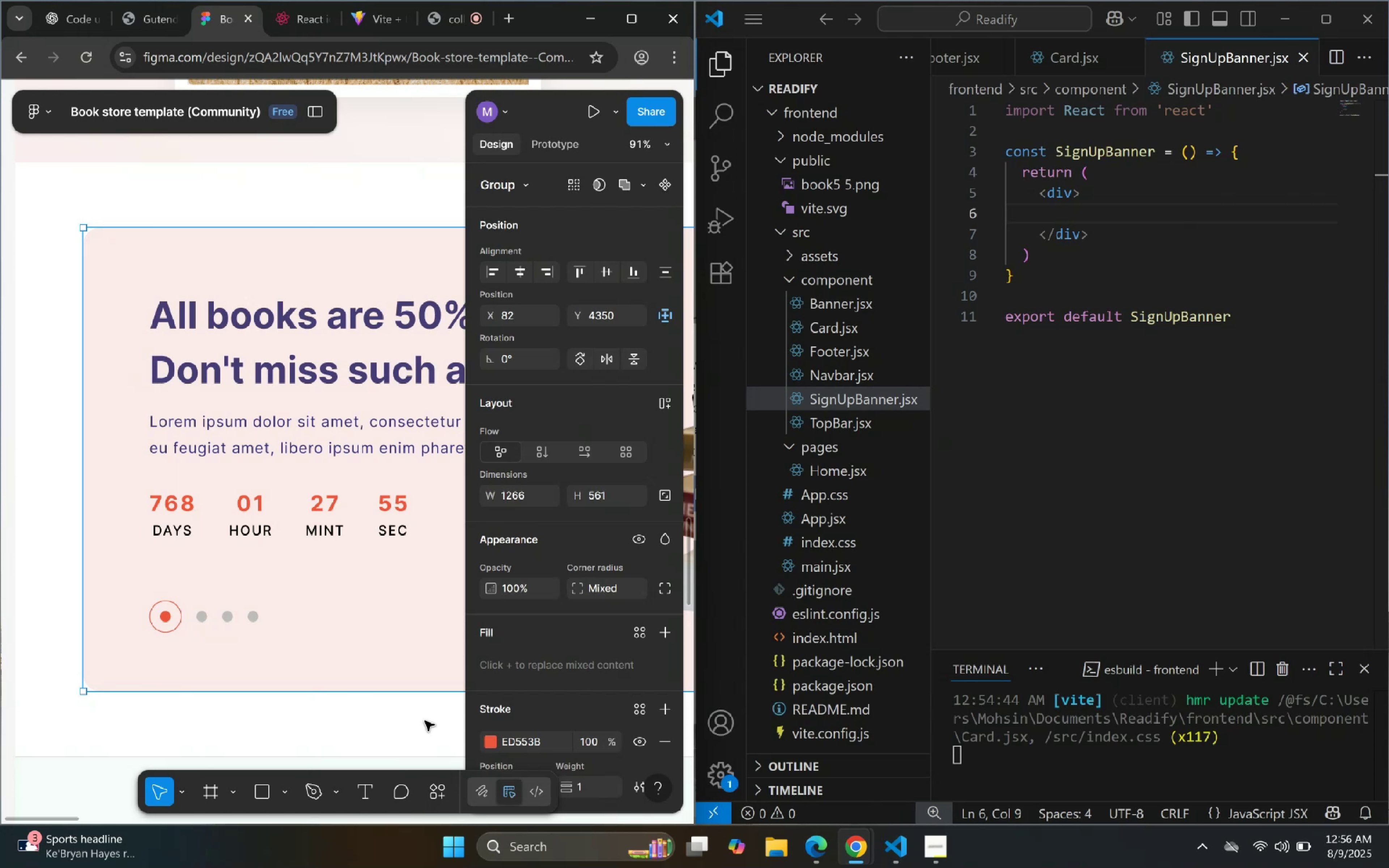 
double_click([372, 670])
 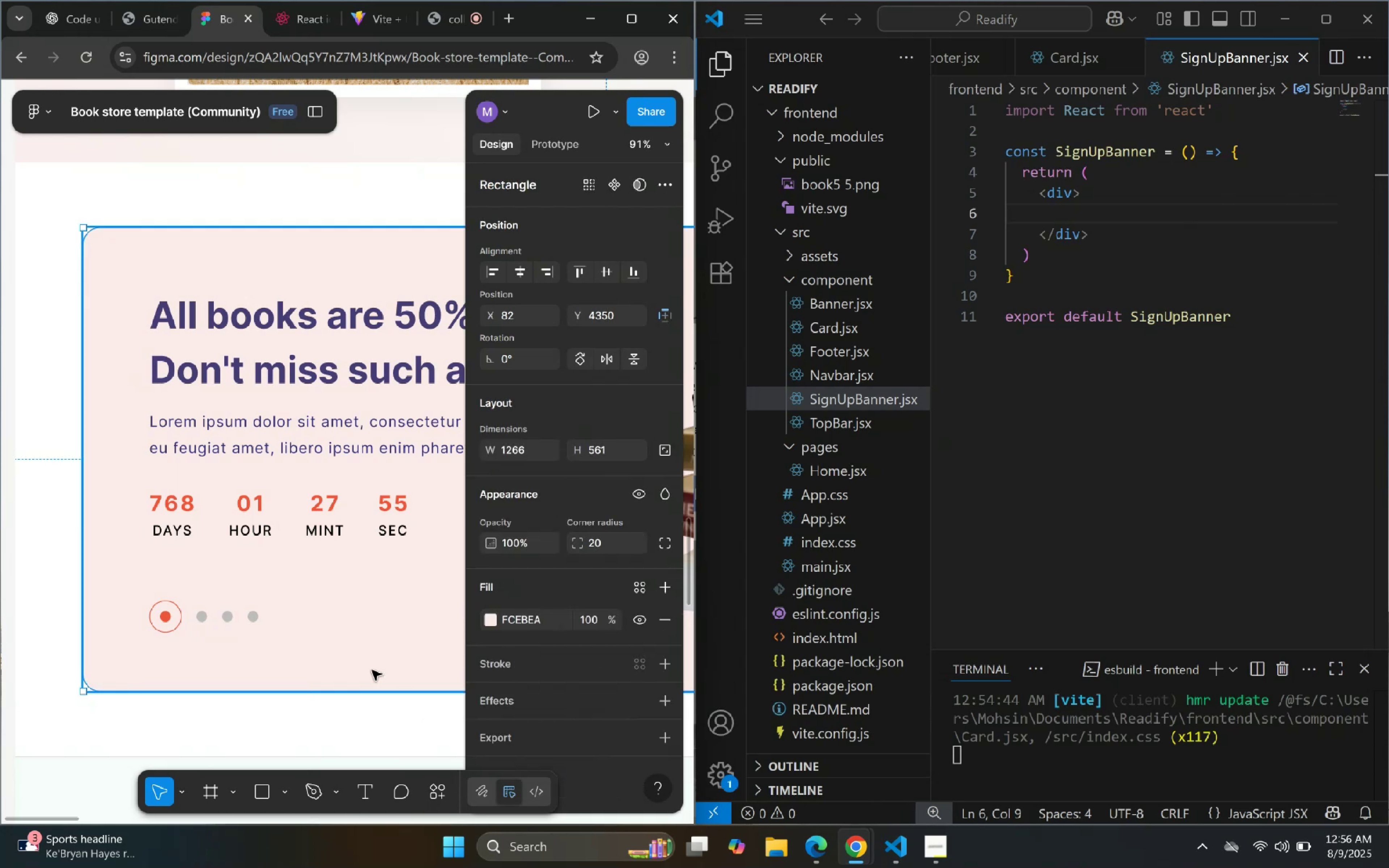 
triple_click([372, 670])
 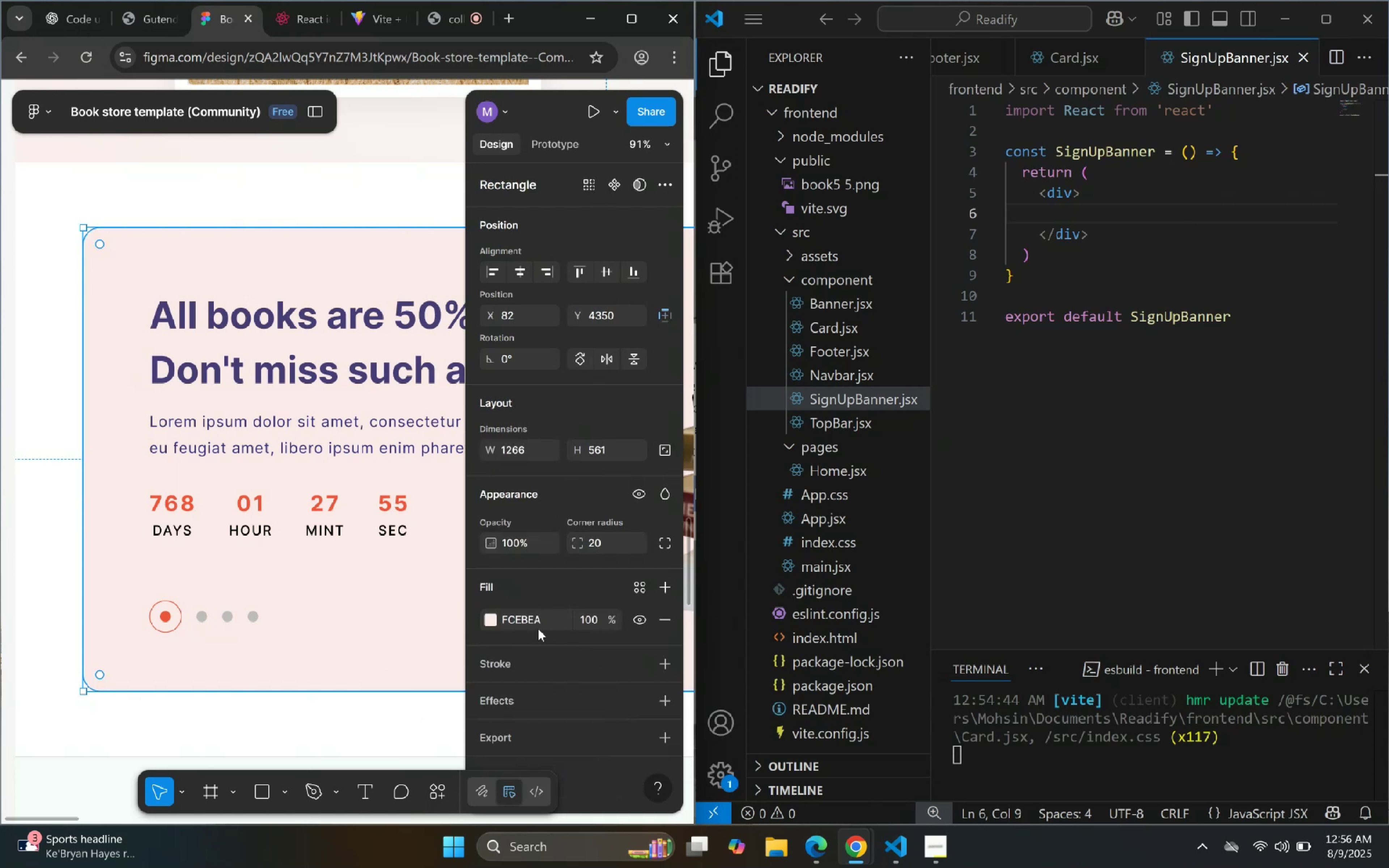 
left_click([527, 616])
 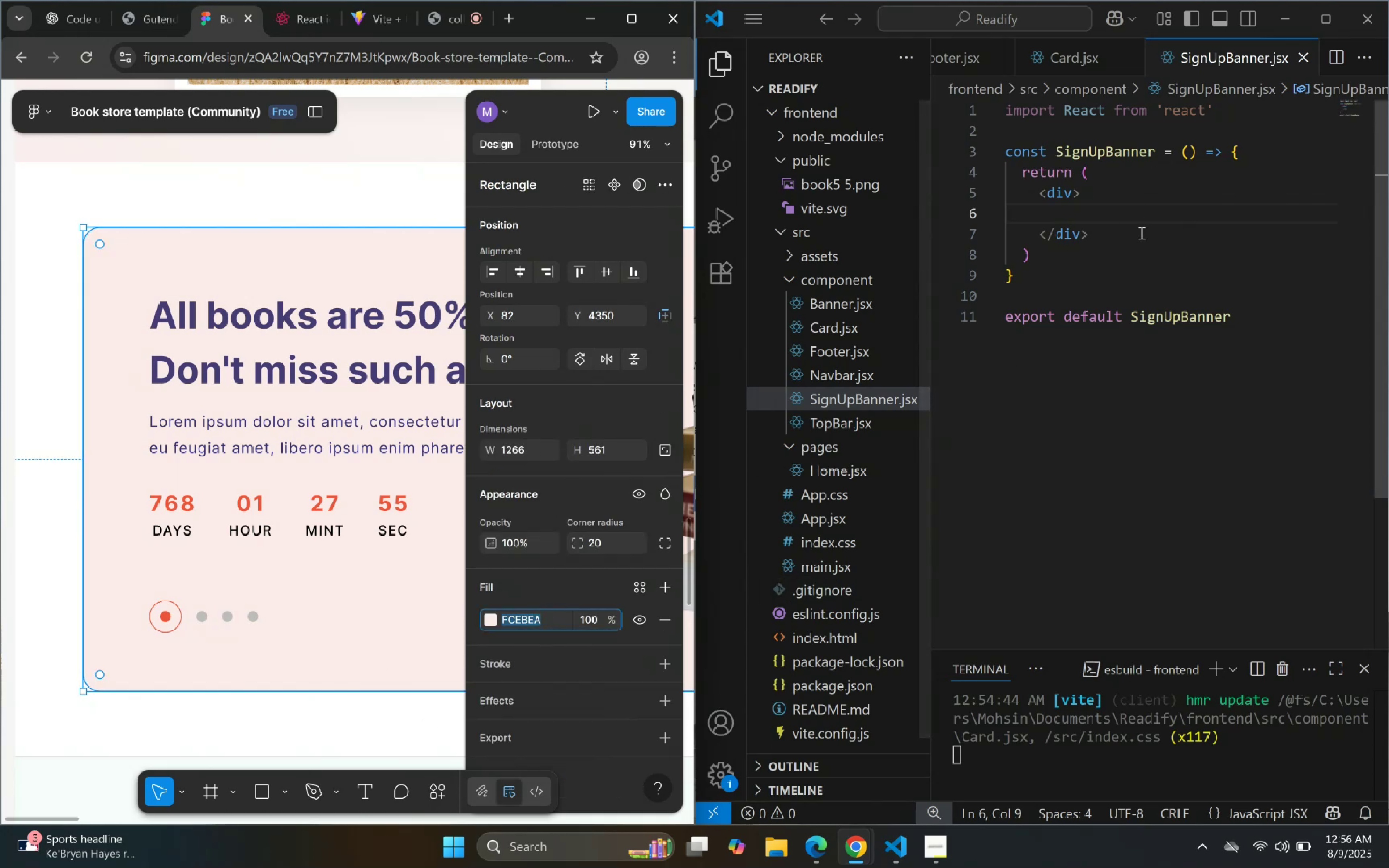 
left_click([1142, 220])
 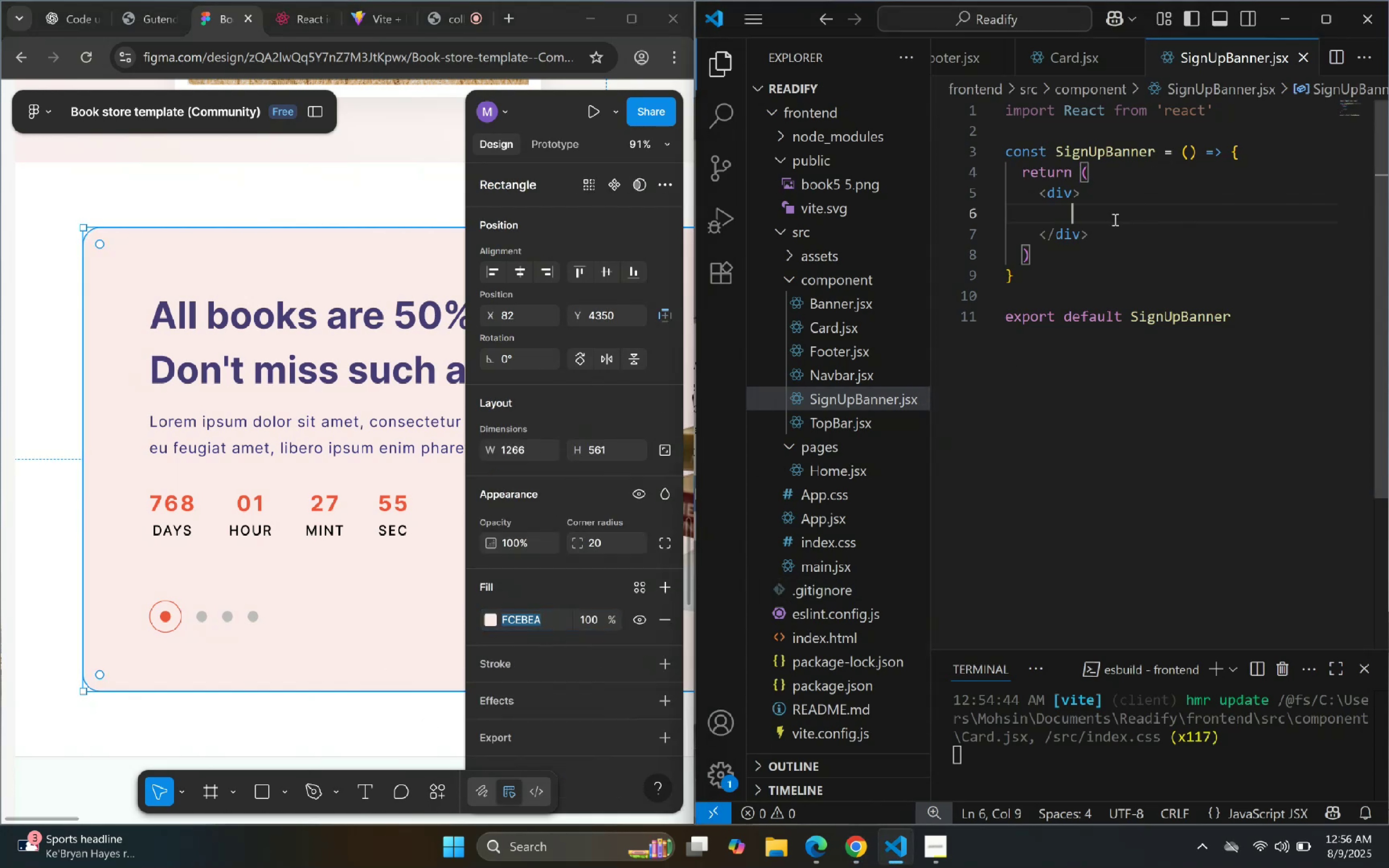 
type(div)
 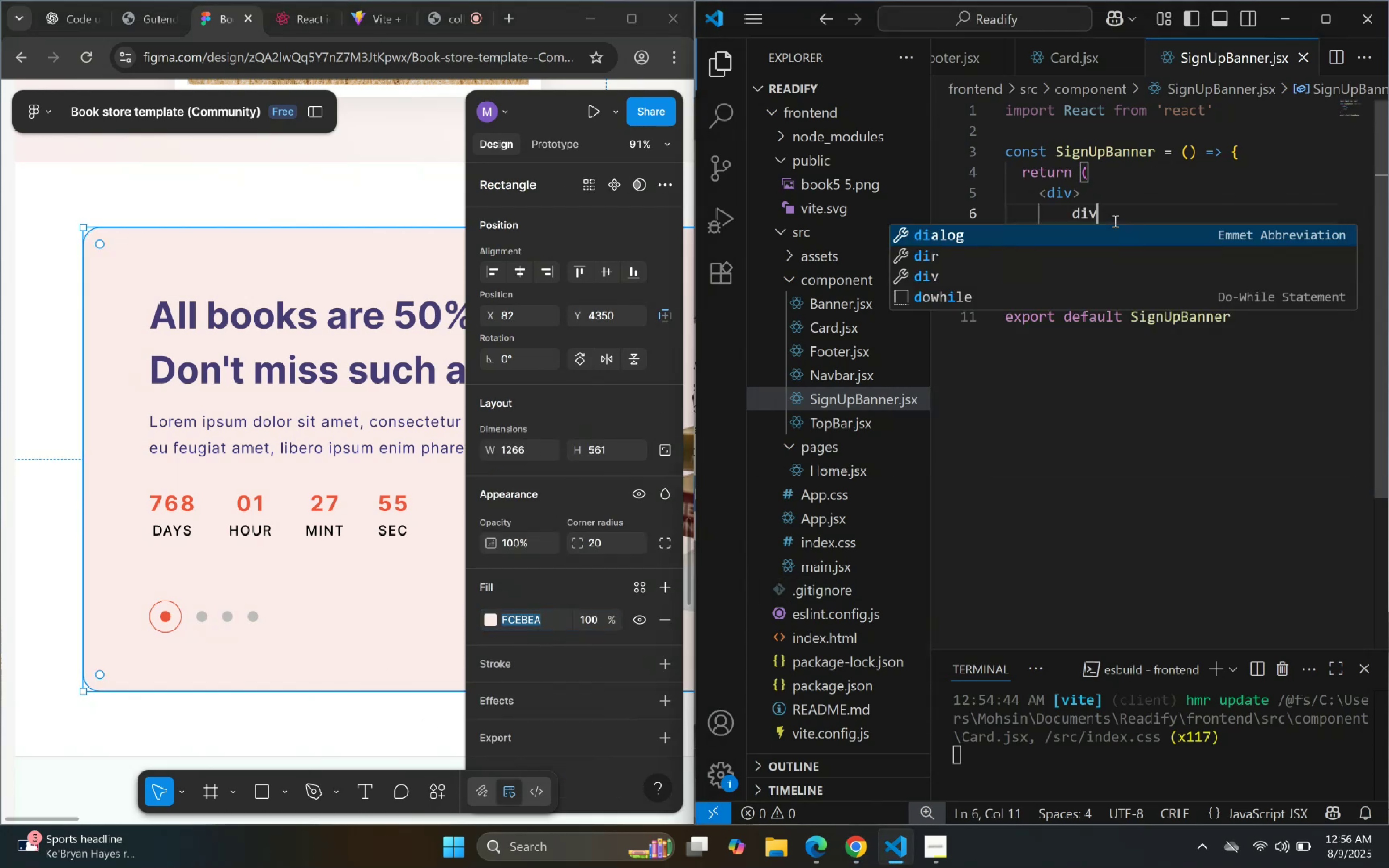 
key(Enter)
 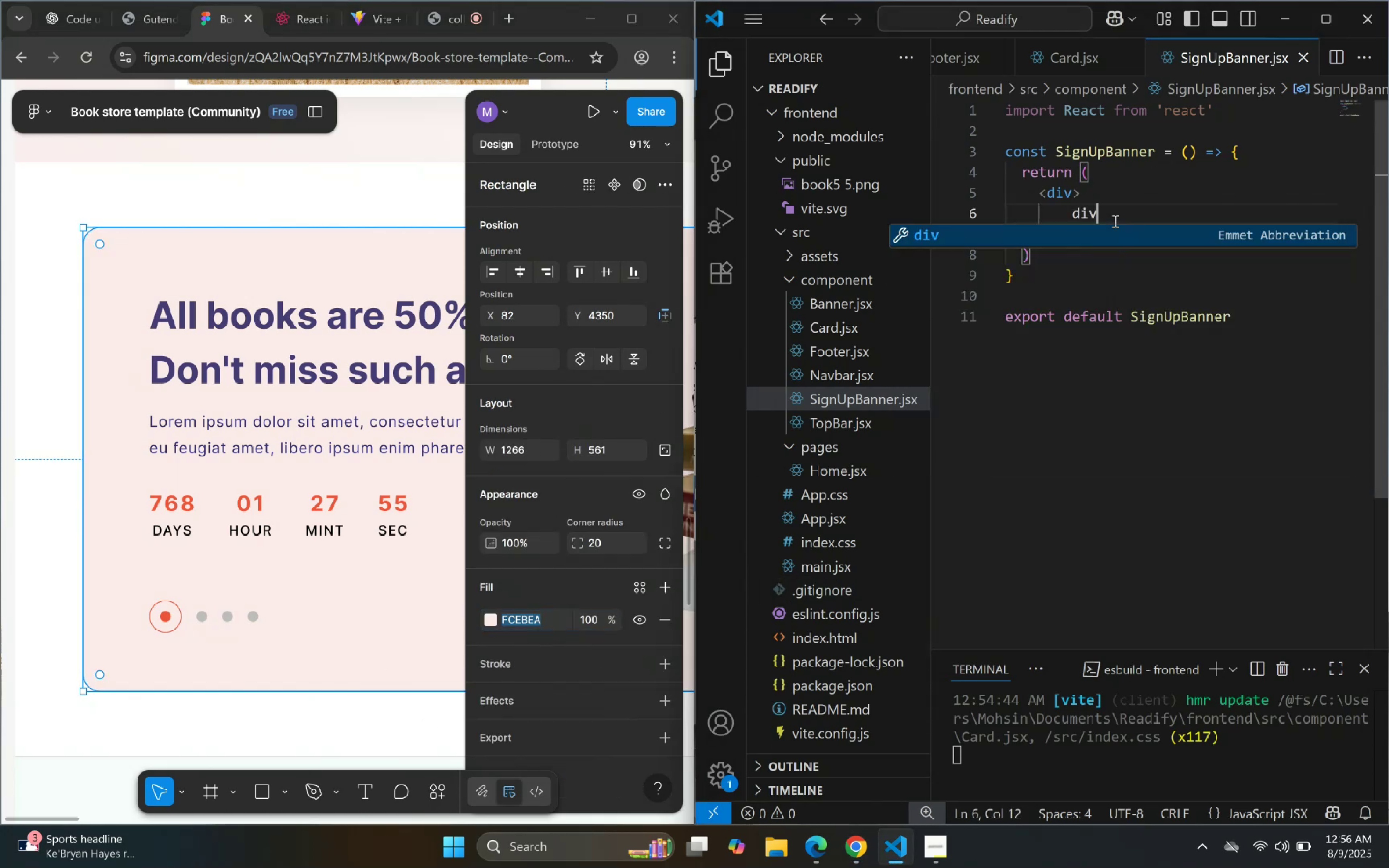 
key(Enter)
 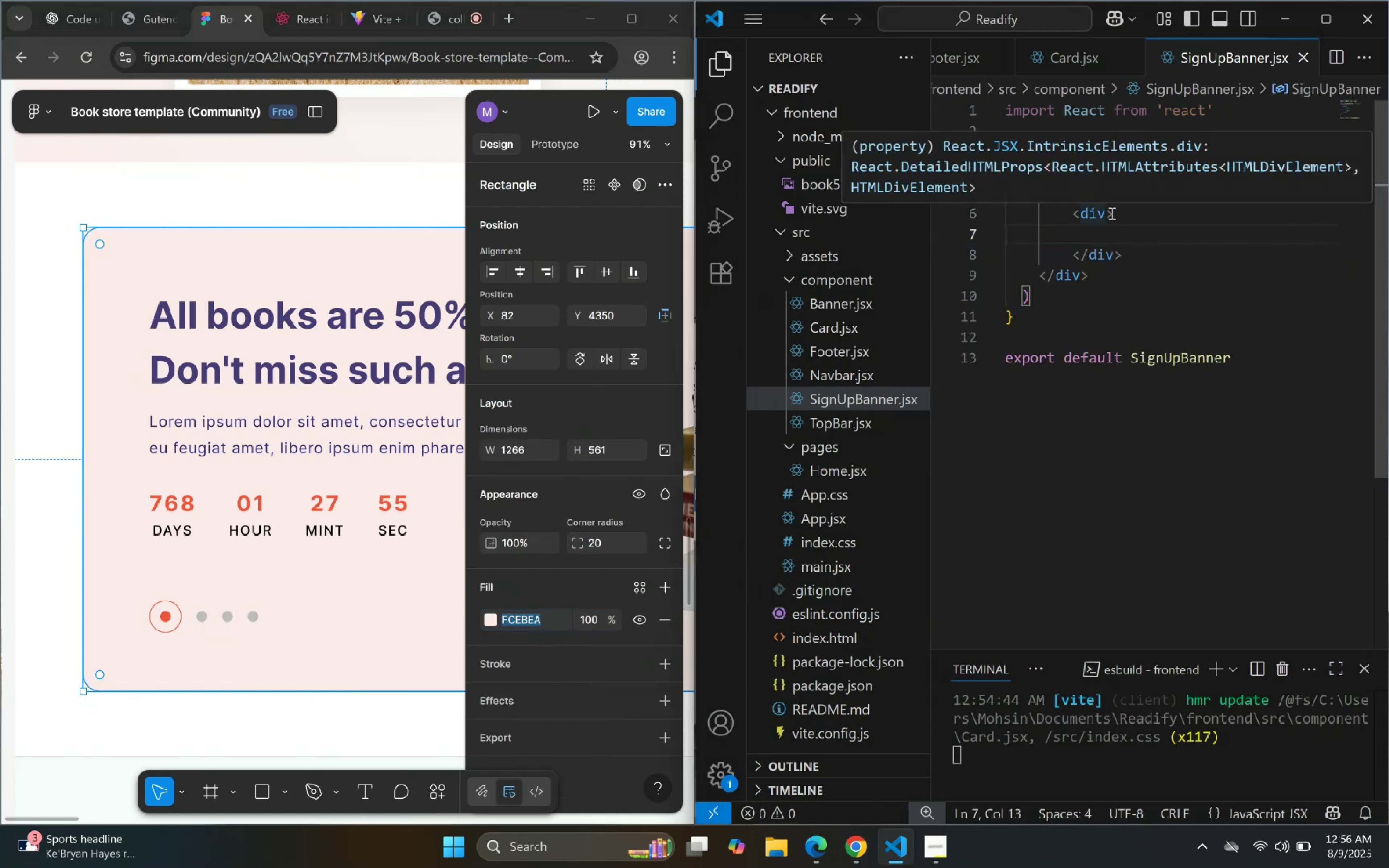 
left_click([1173, 293])
 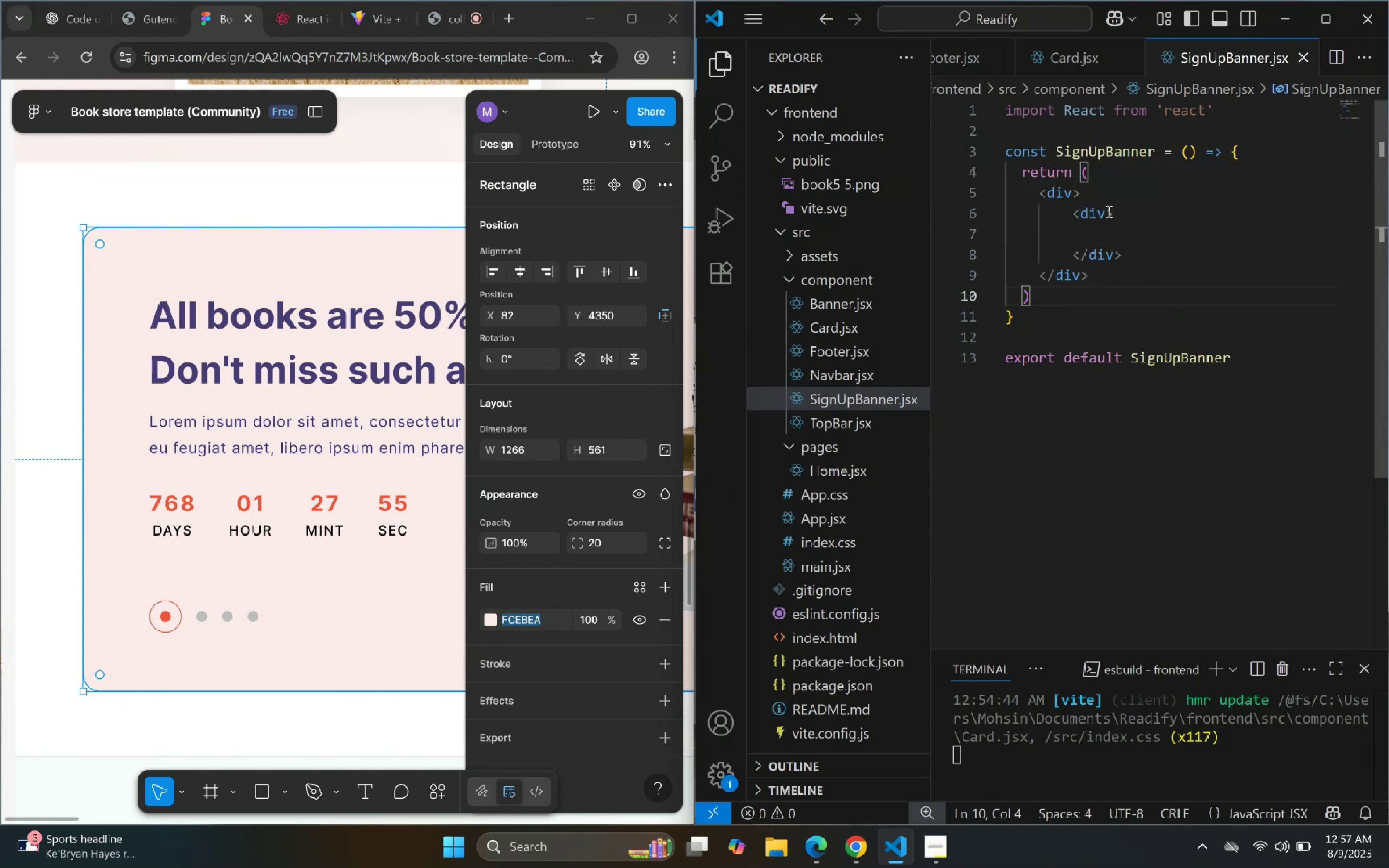 
left_click([1106, 211])
 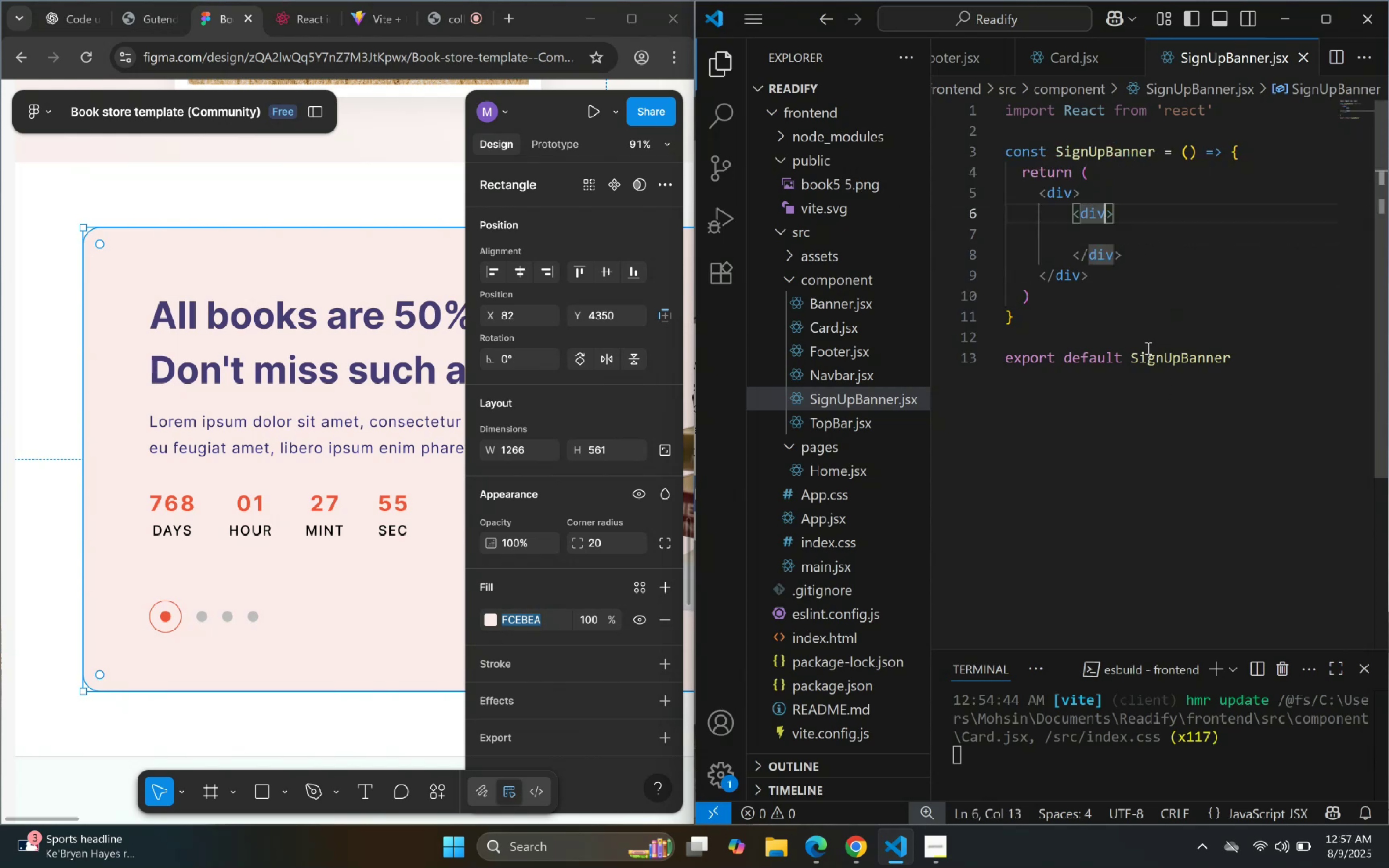 
type( clas)
 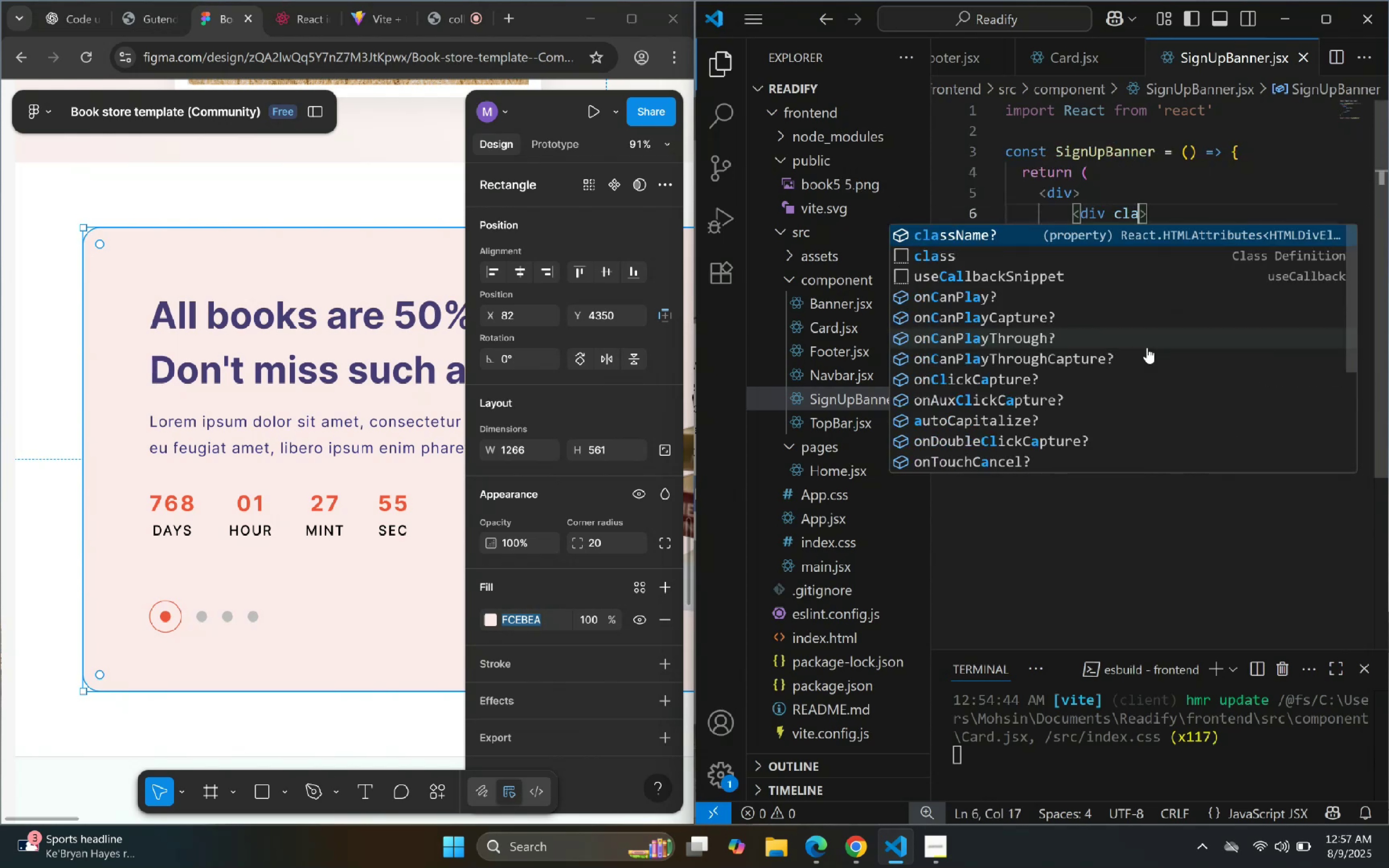 
key(Enter)
 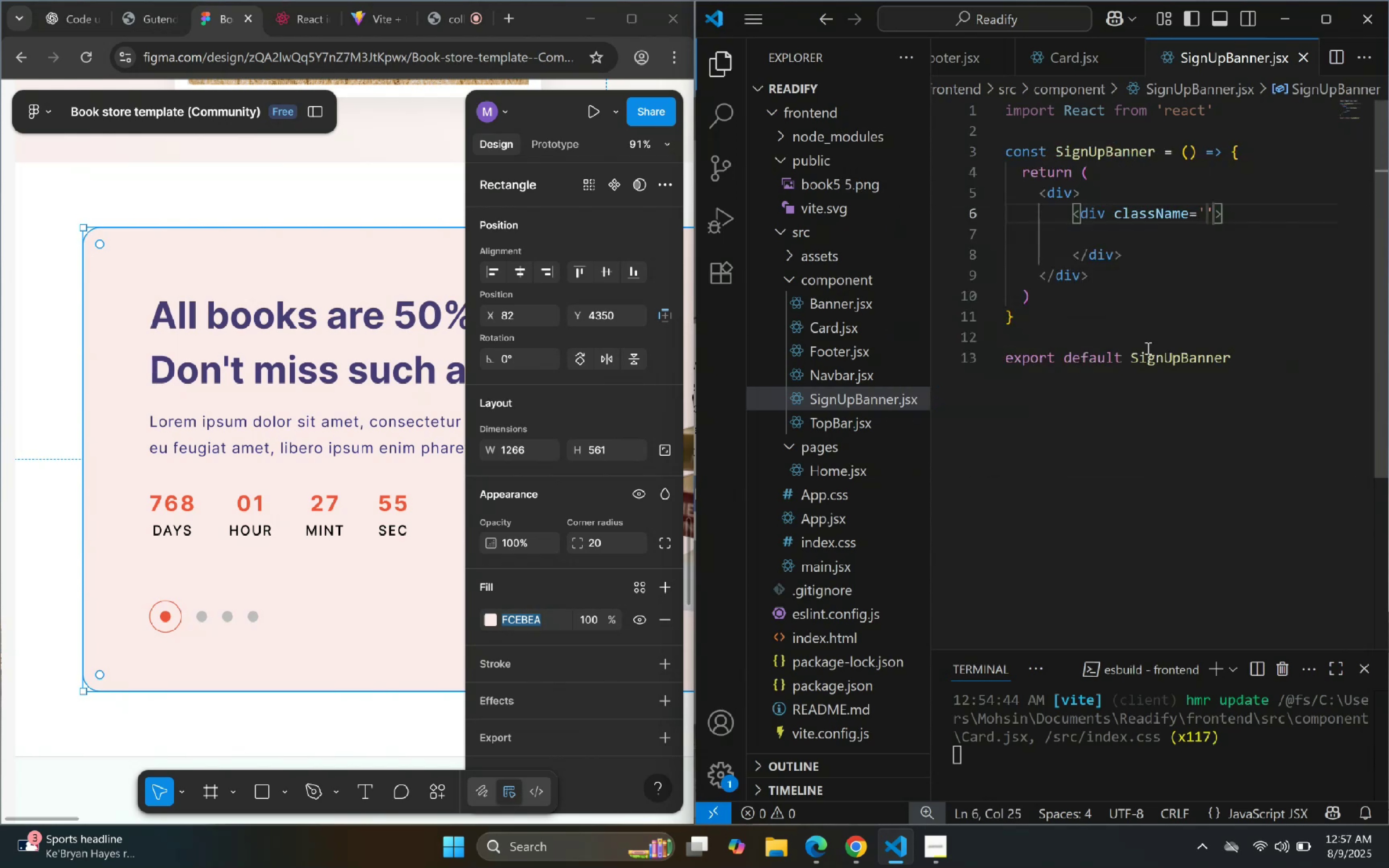 
type(bg-[])
 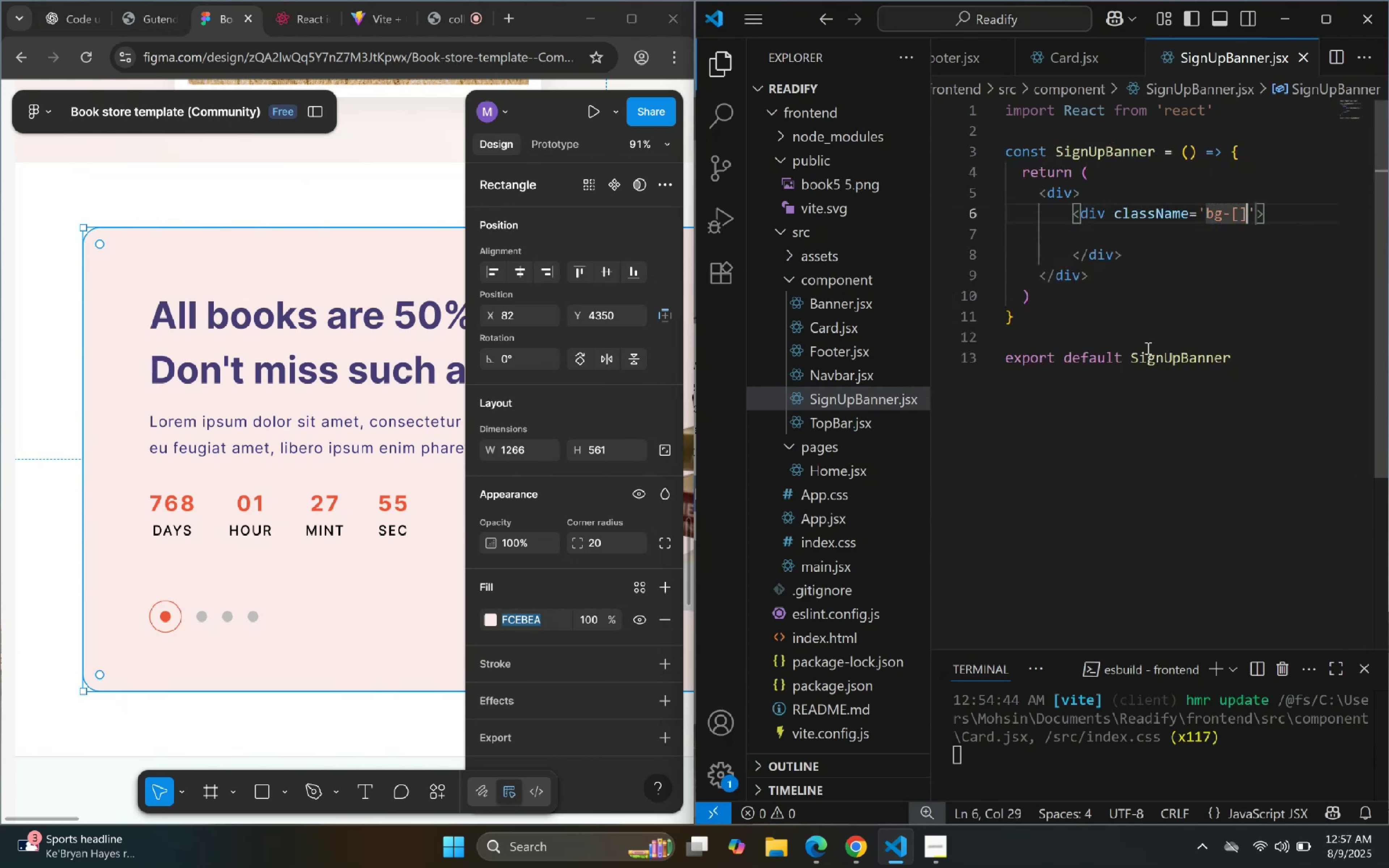 
key(ArrowLeft)
 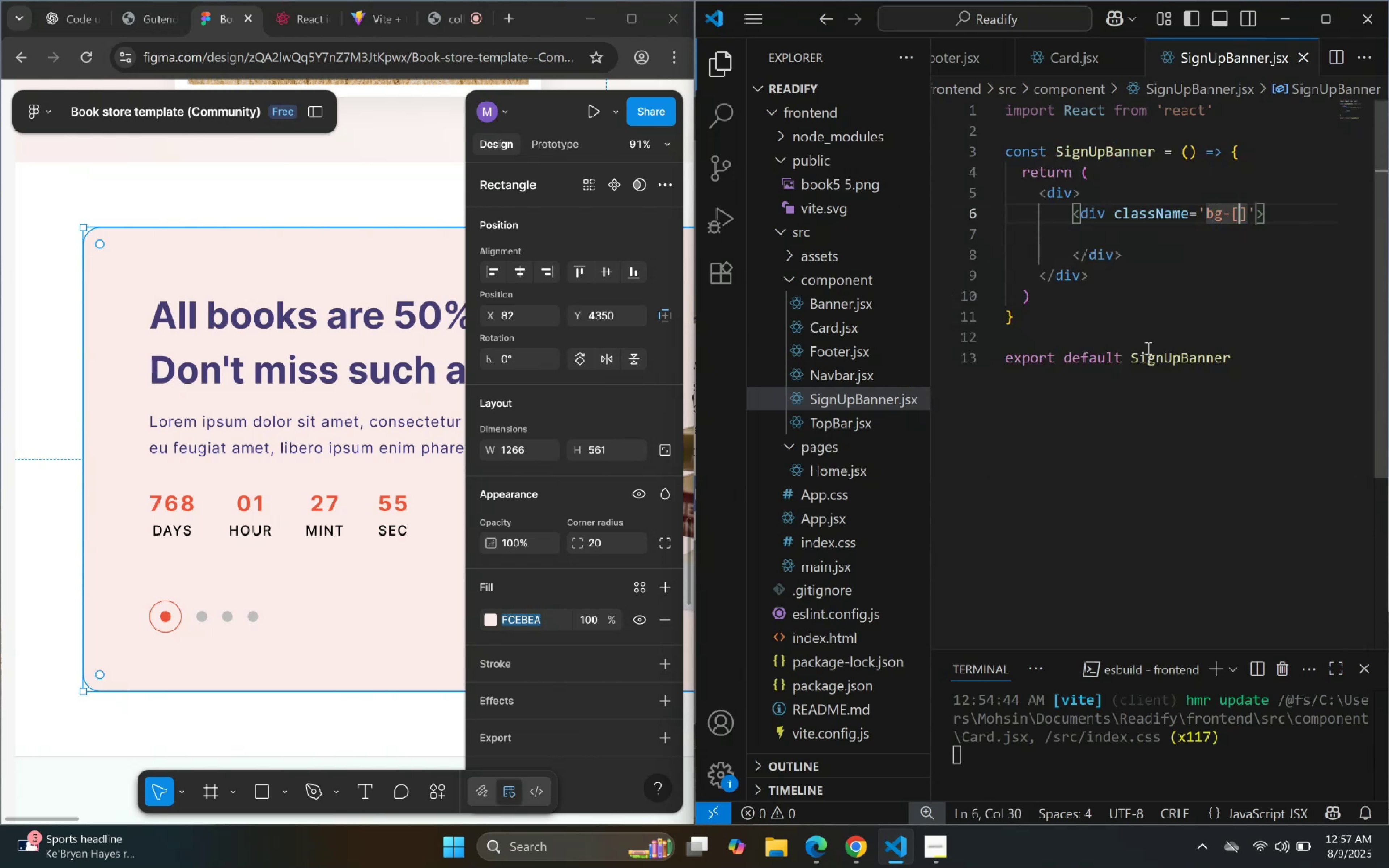 
key(Control+V)
 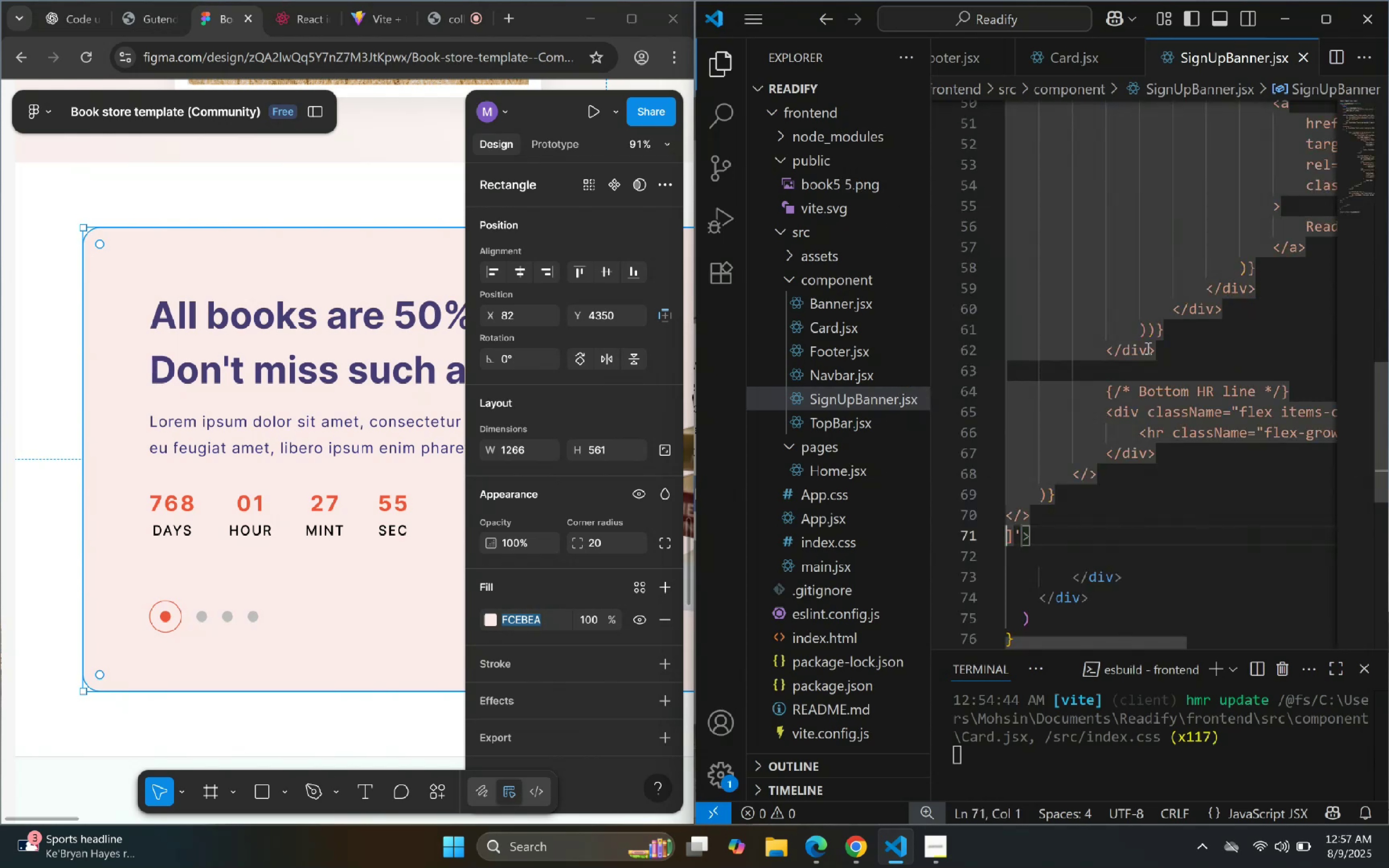 
key(Control+Z)
 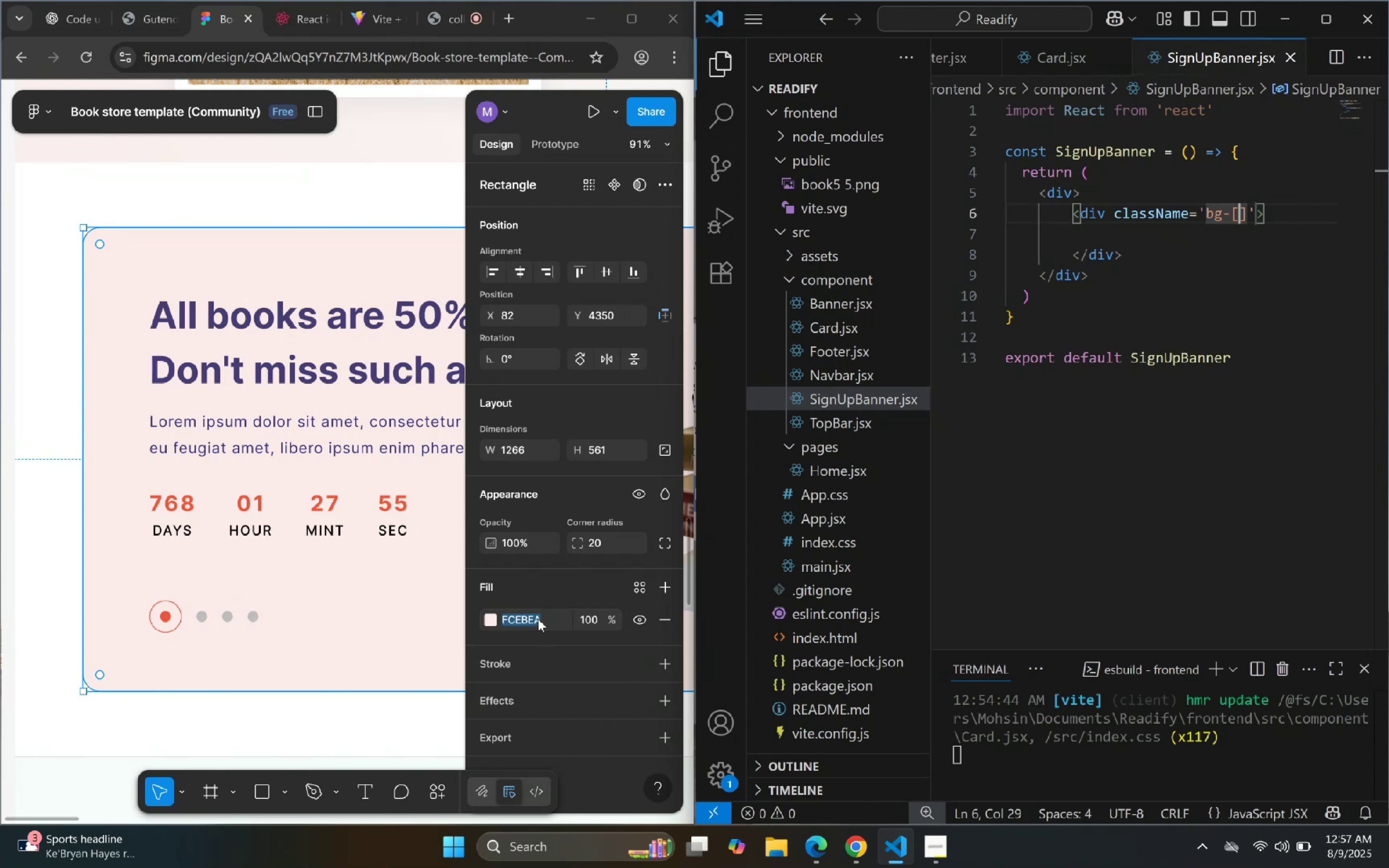 
key(Control+ControlLeft)
 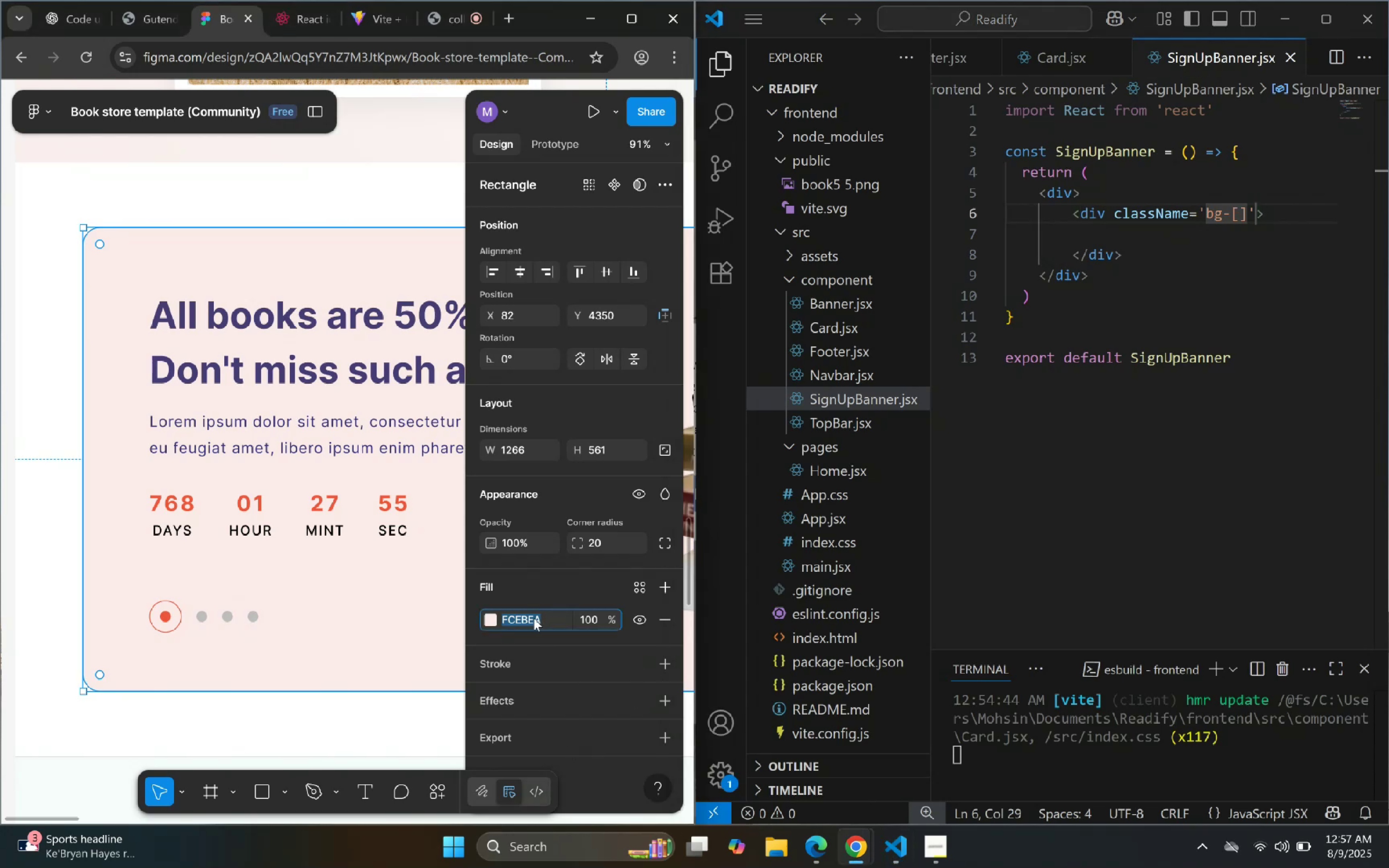 
triple_click([532, 618])
 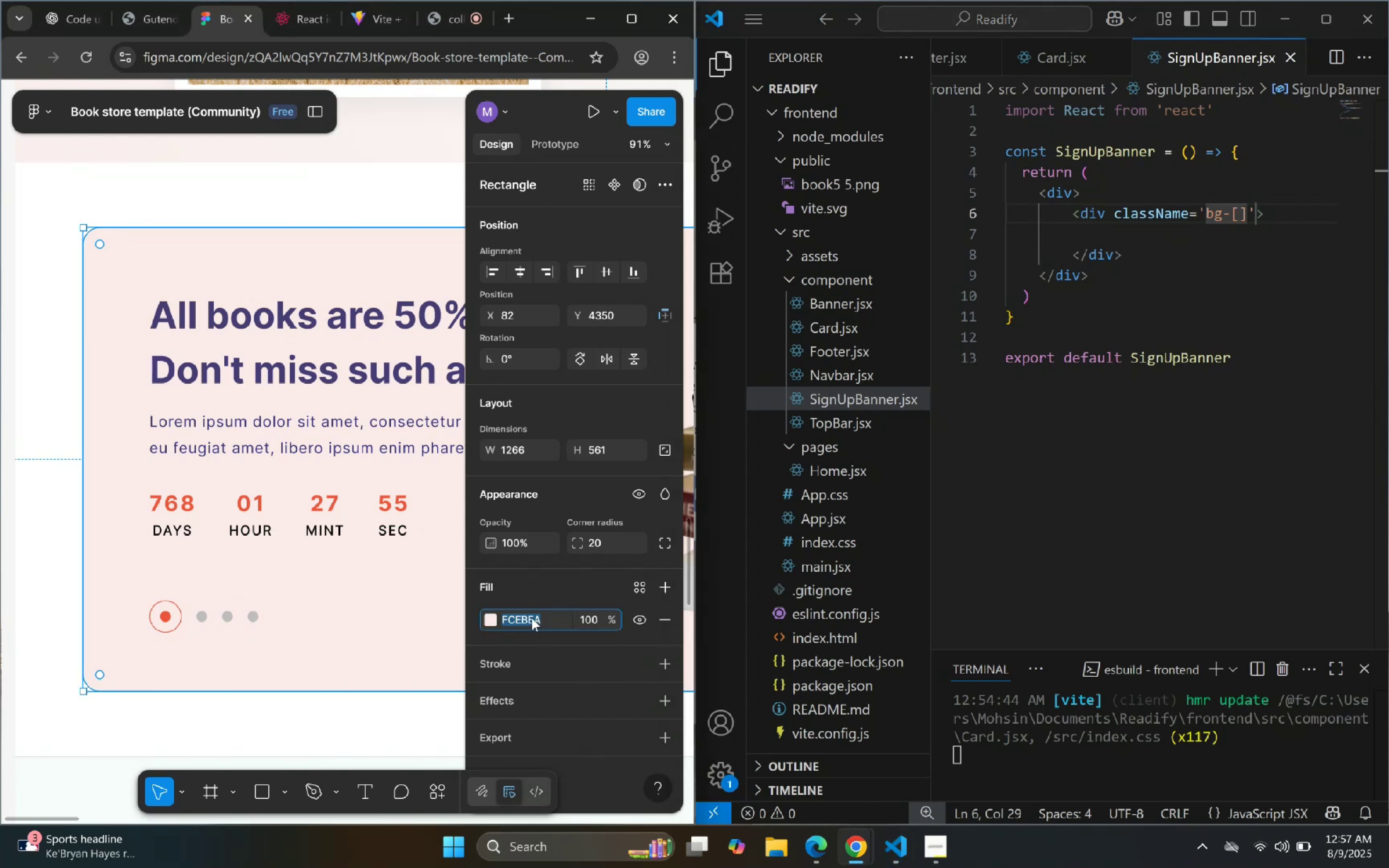 
triple_click([532, 618])
 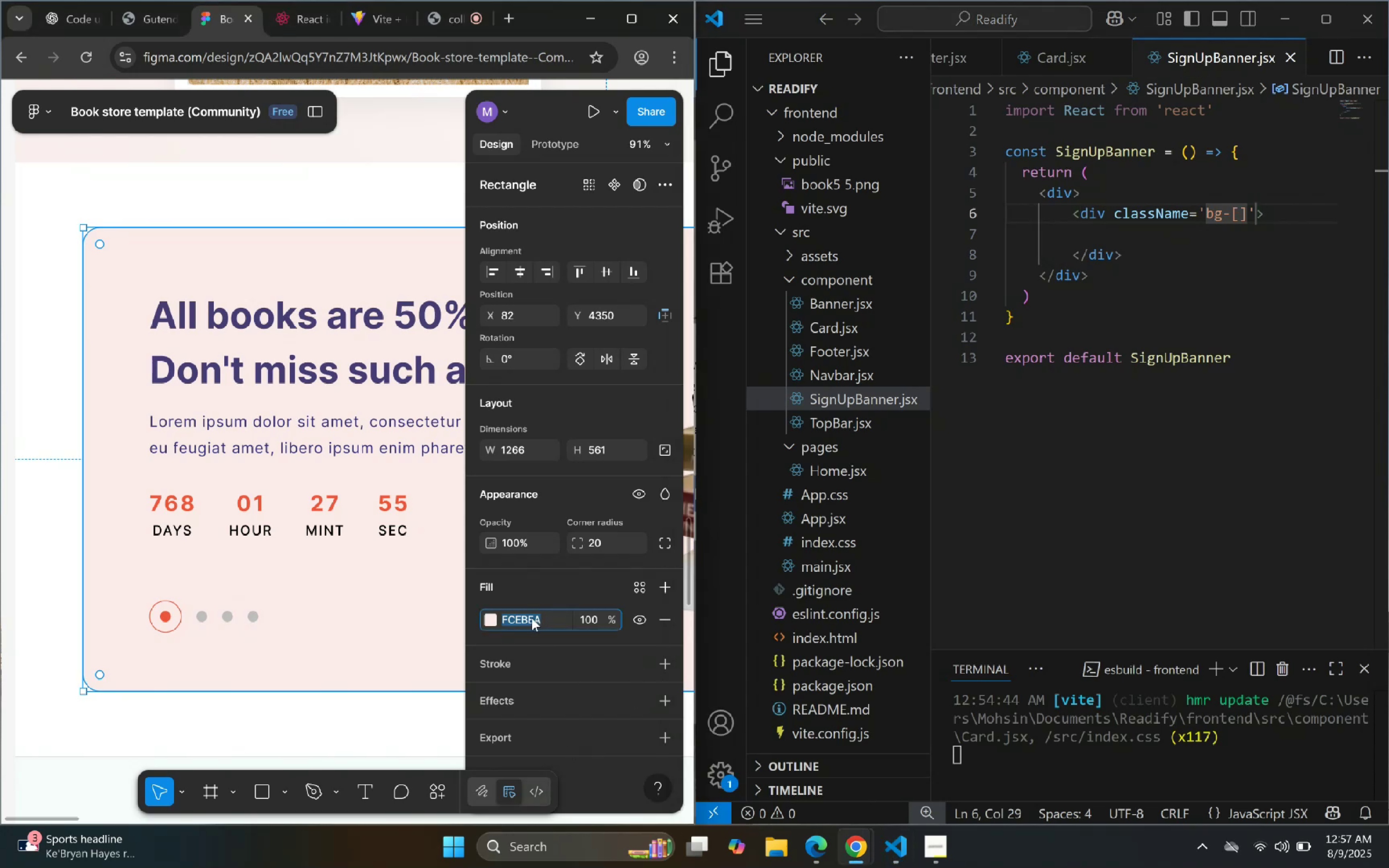 
key(Control+C)
 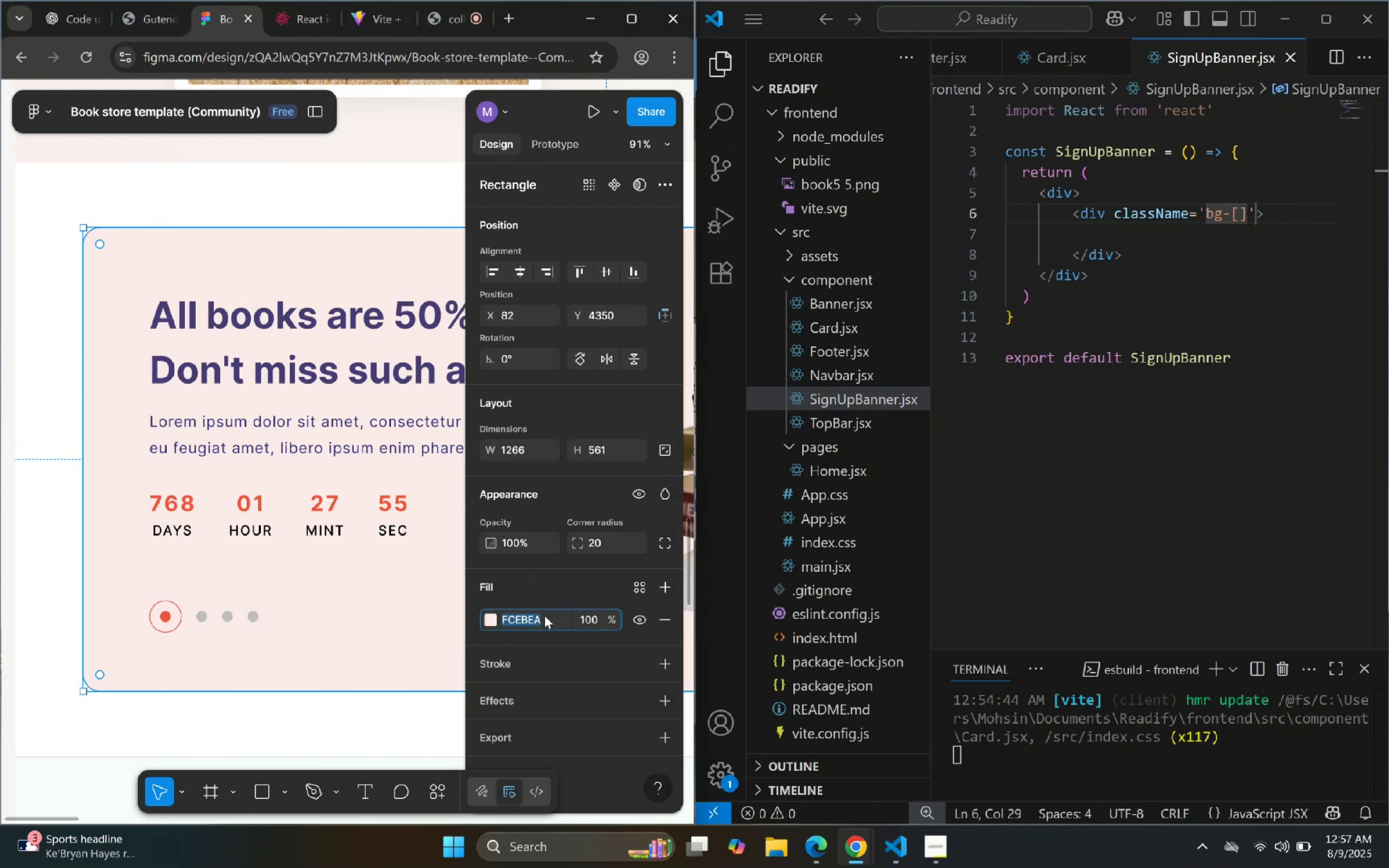 
key(Control+C)
 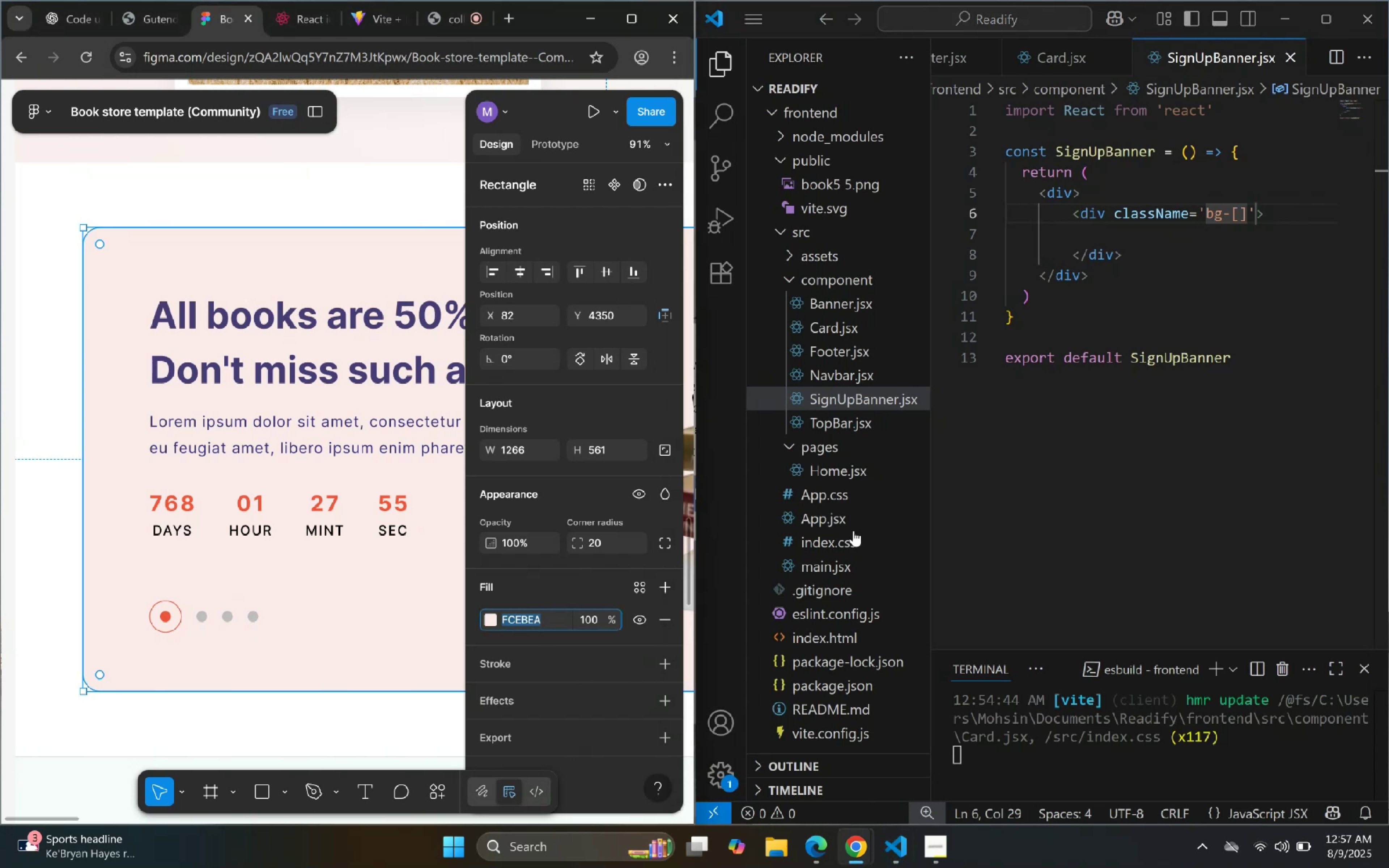 
key(Control+C)
 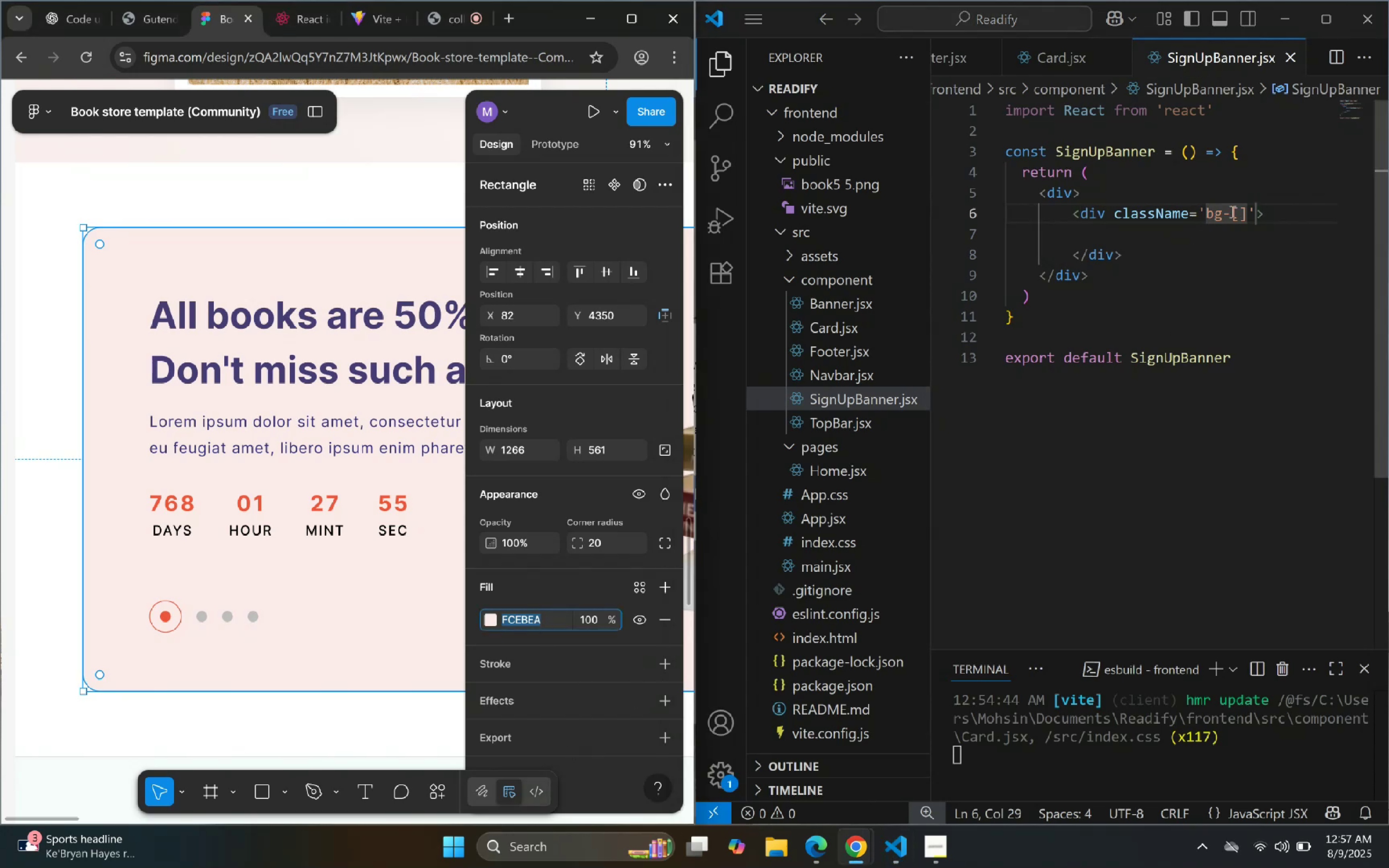 
left_click([1235, 211])
 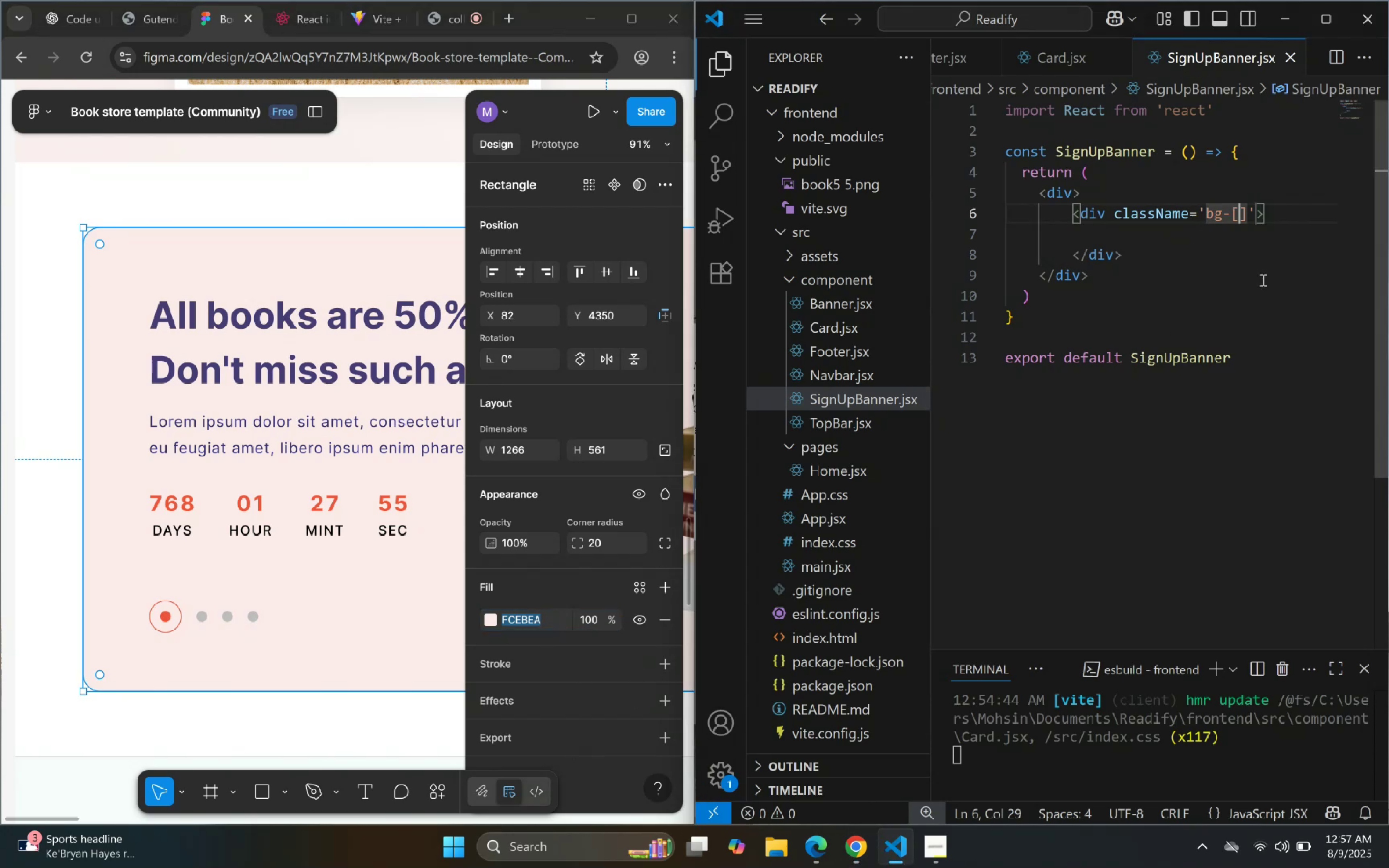 
key(Shift+3)
 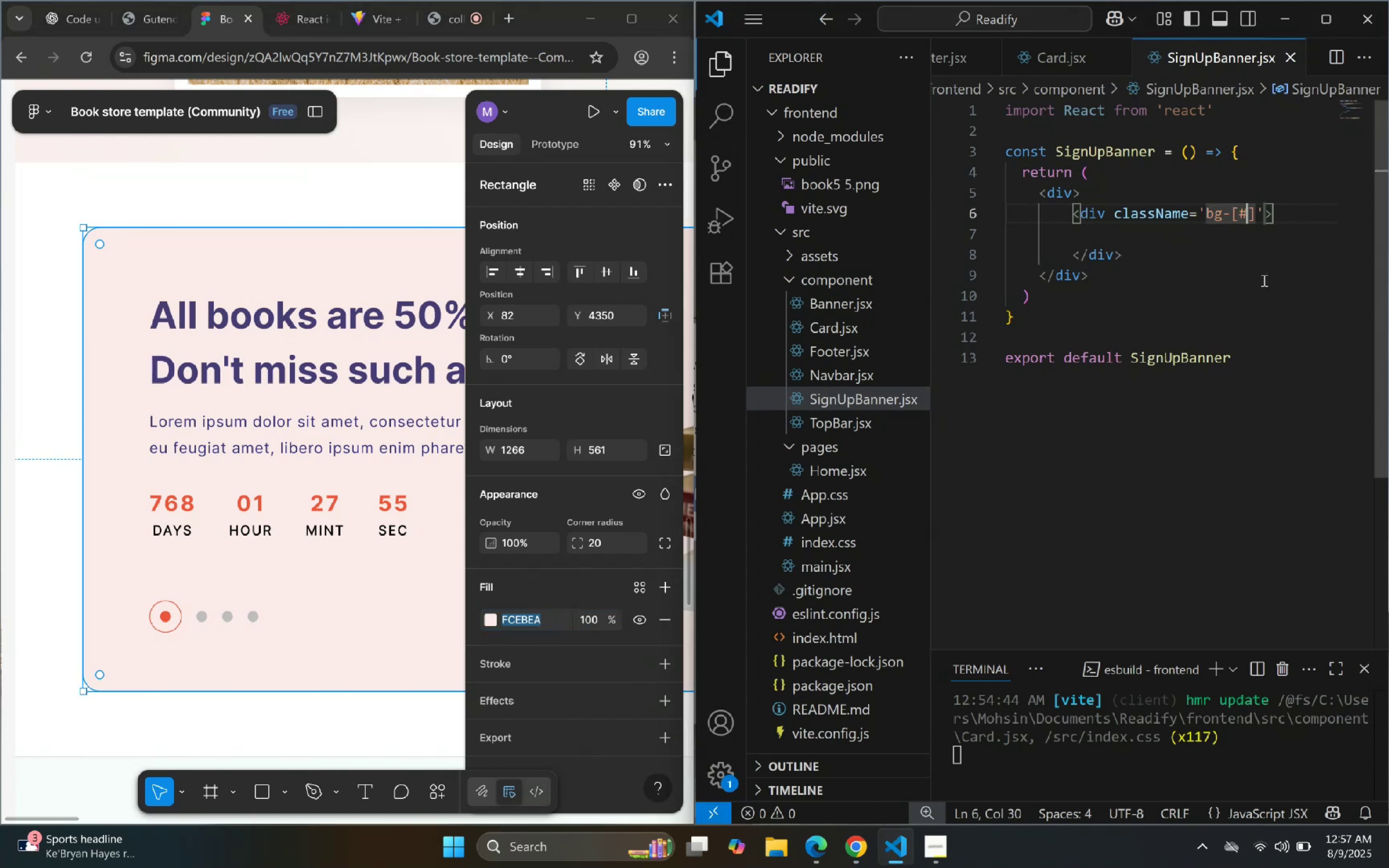 
key(Control+V)
 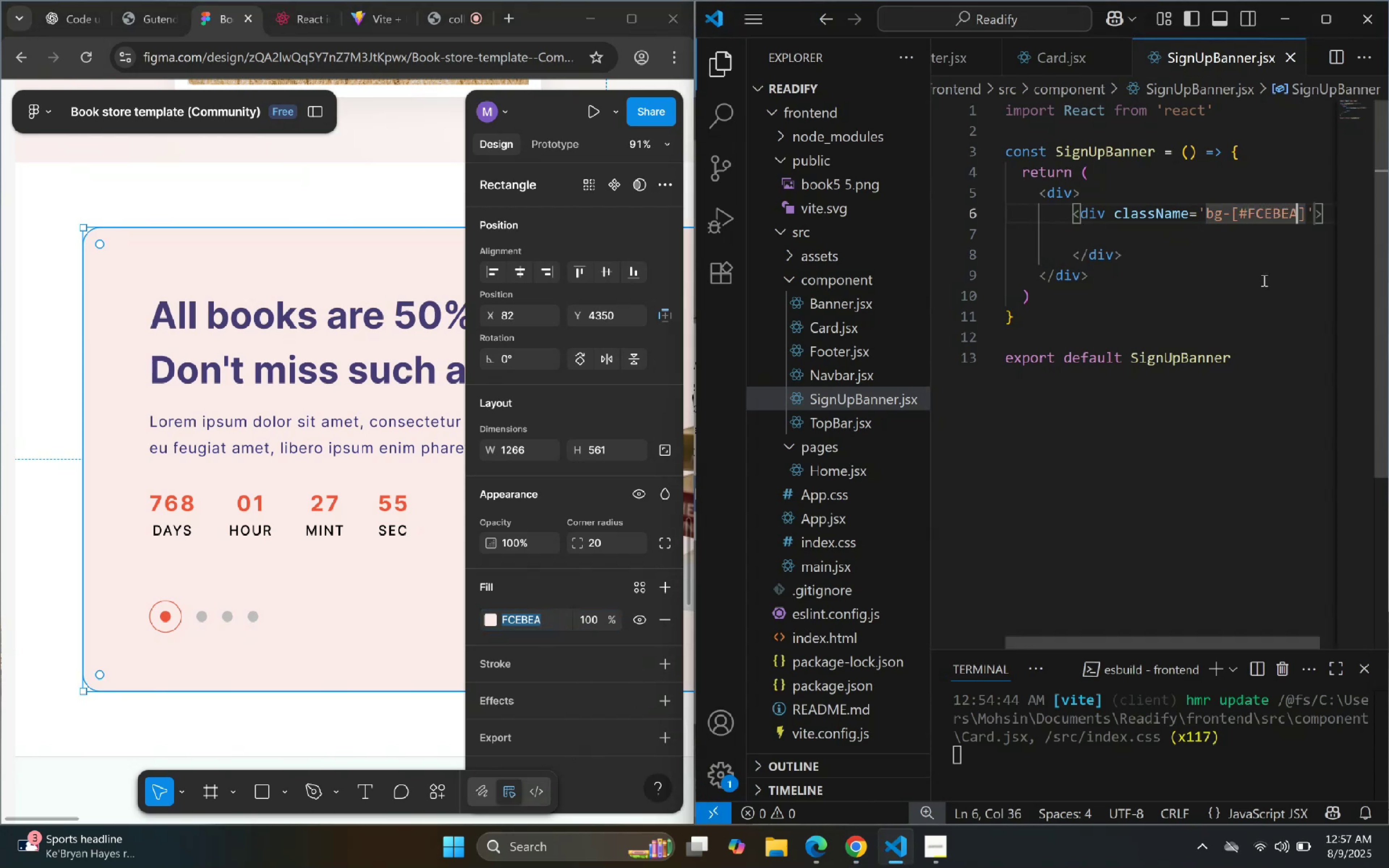 
key(ArrowRight)
 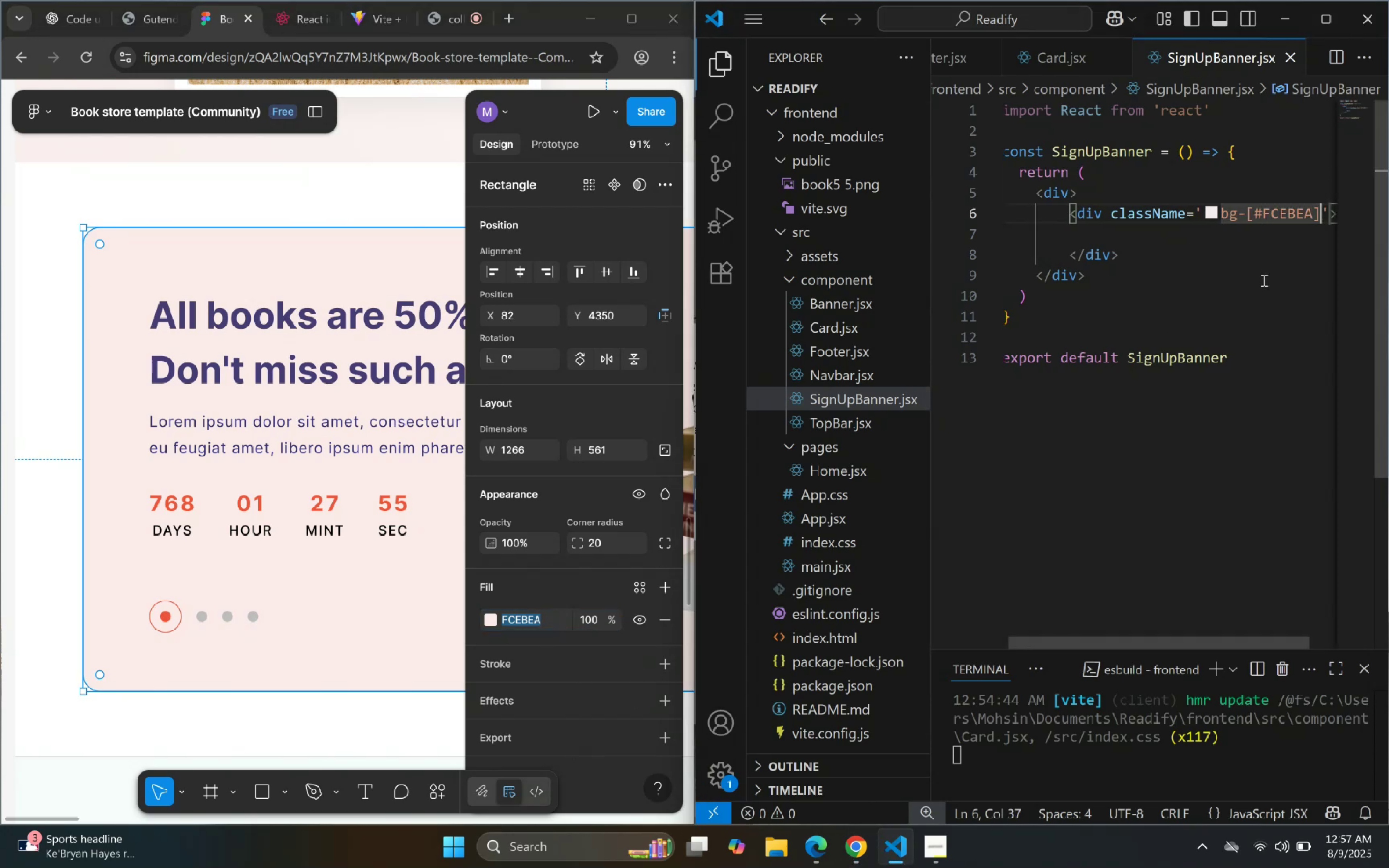 
key(ArrowDown)
 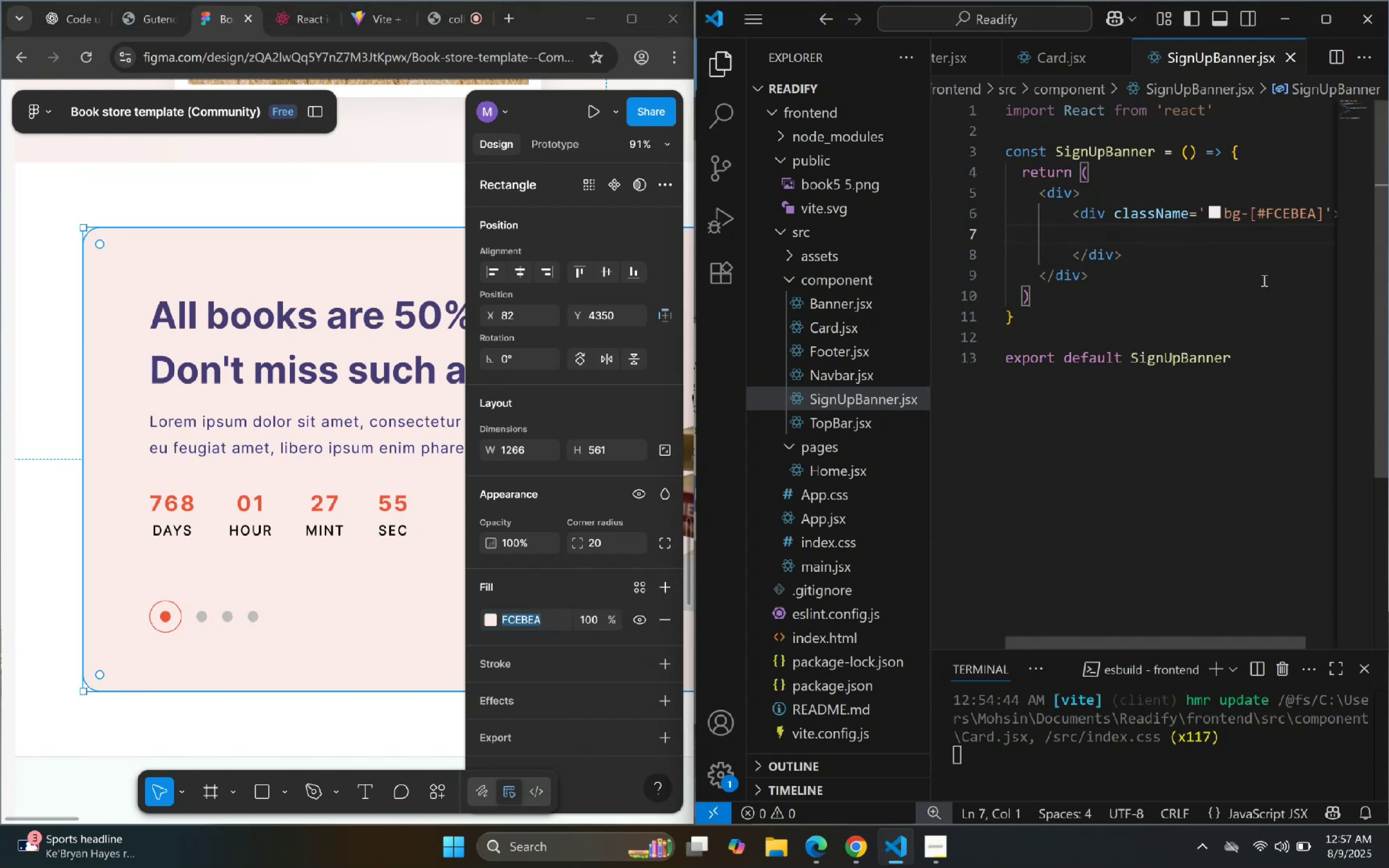 
key(Backspace)
 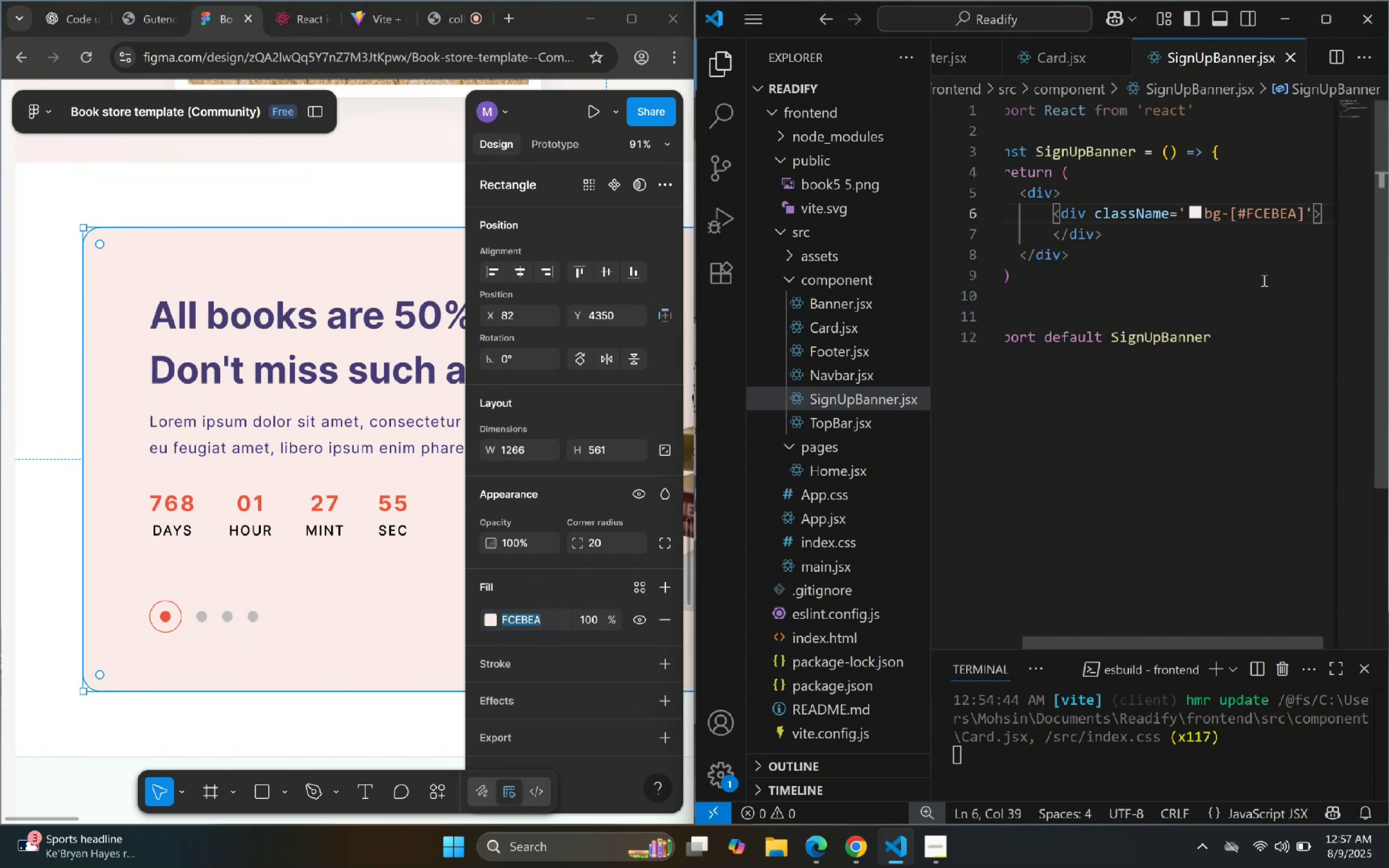 
key(Enter)
 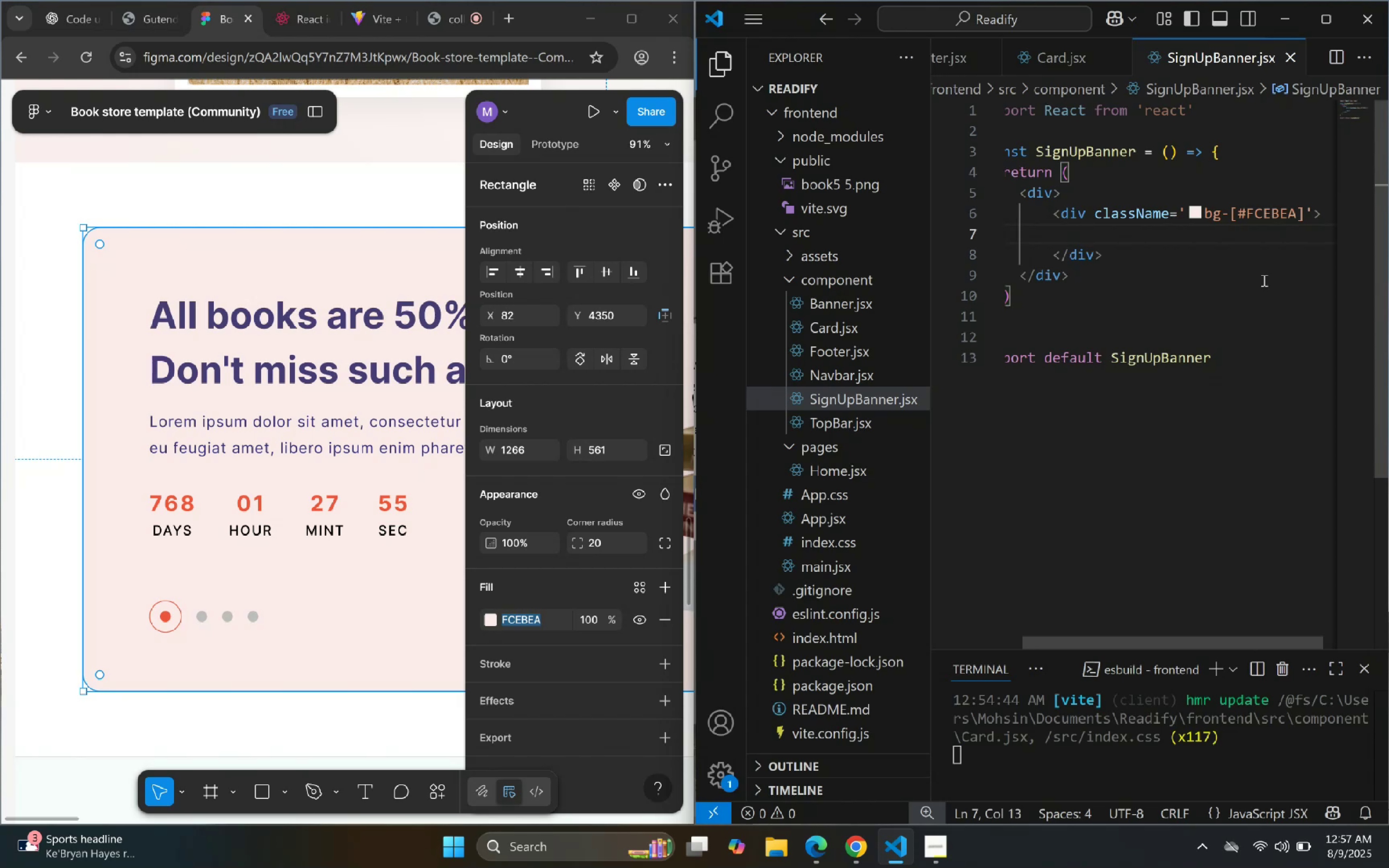 
type(div)
 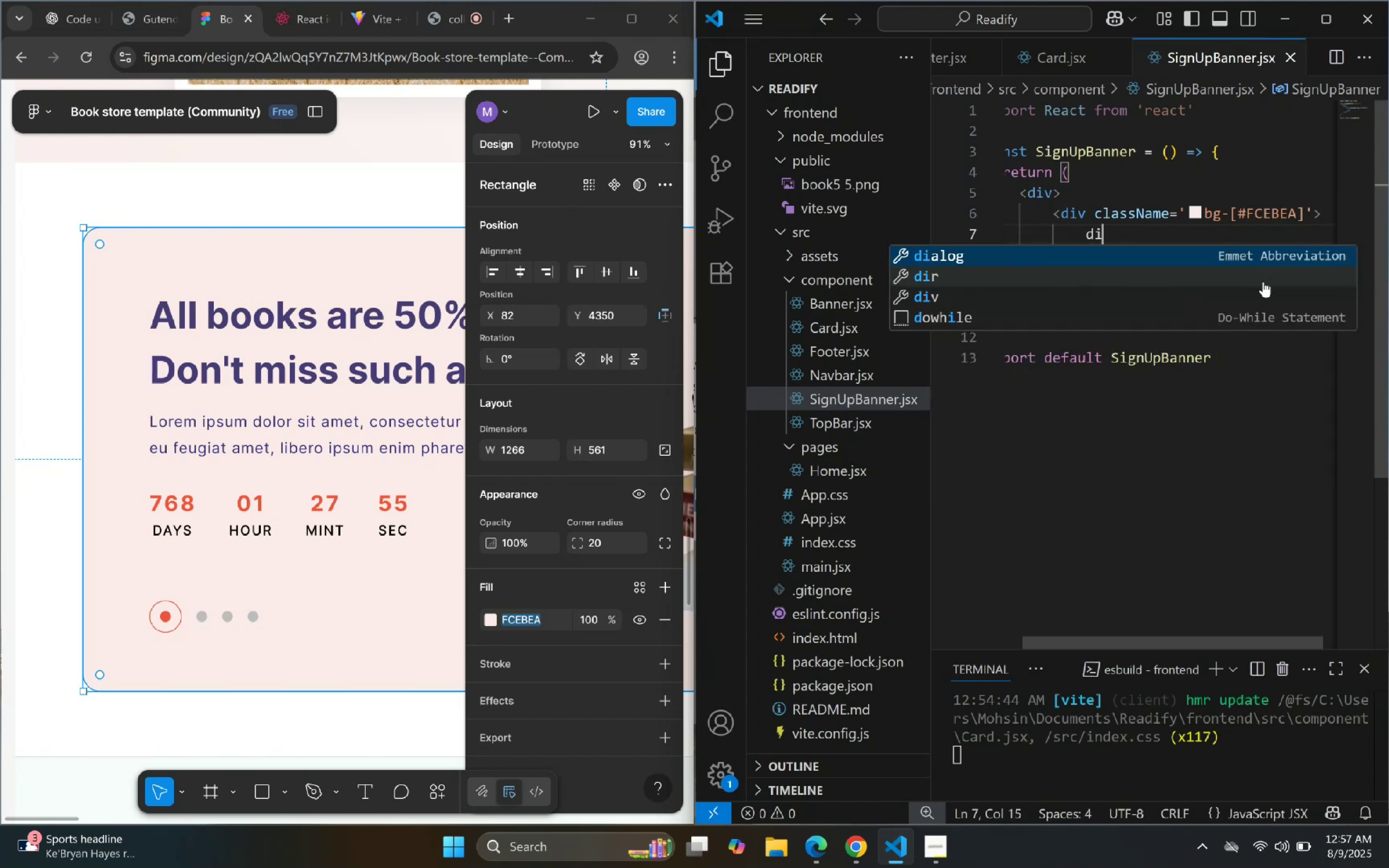 
key(Enter)
 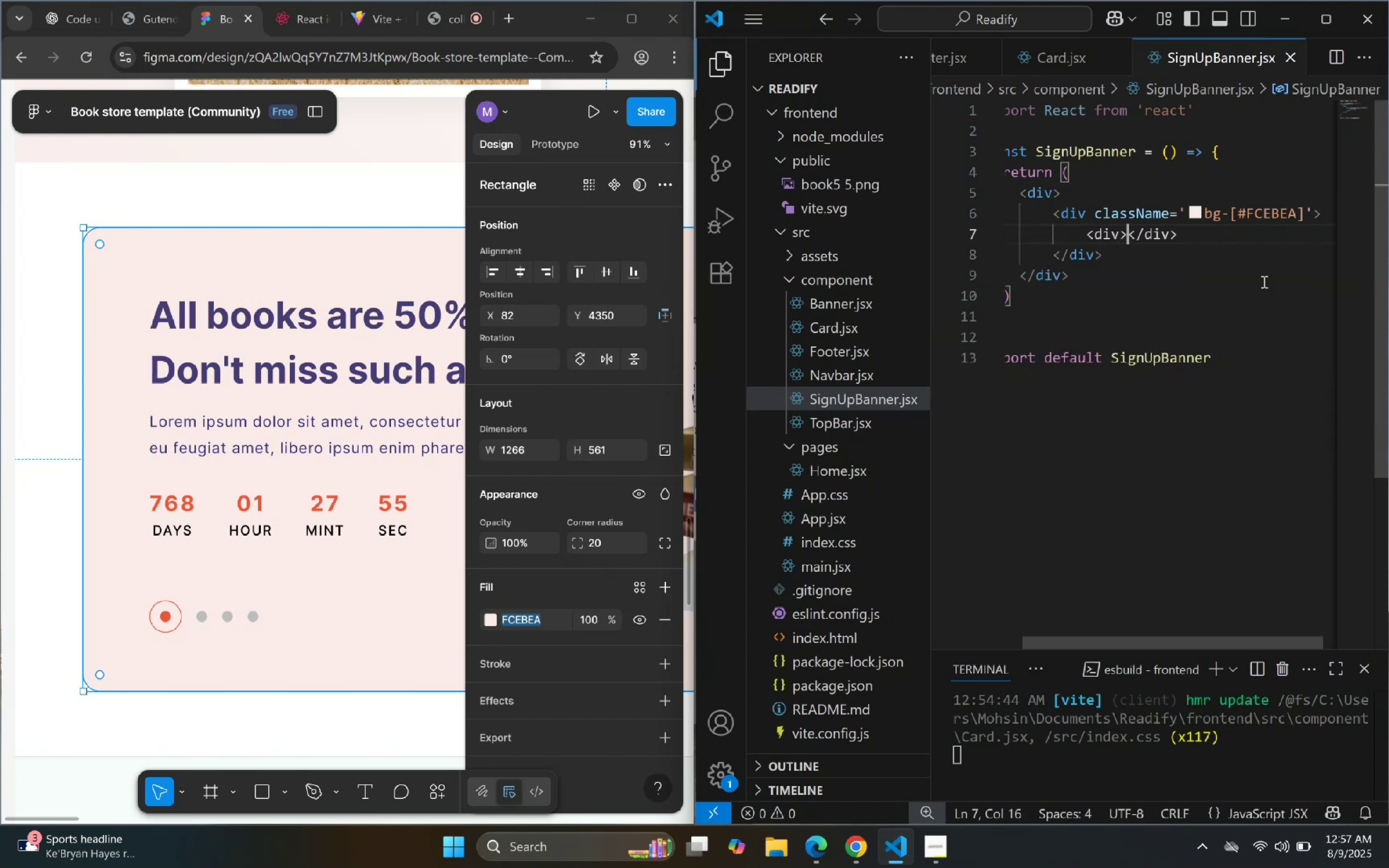 
key(Enter)
 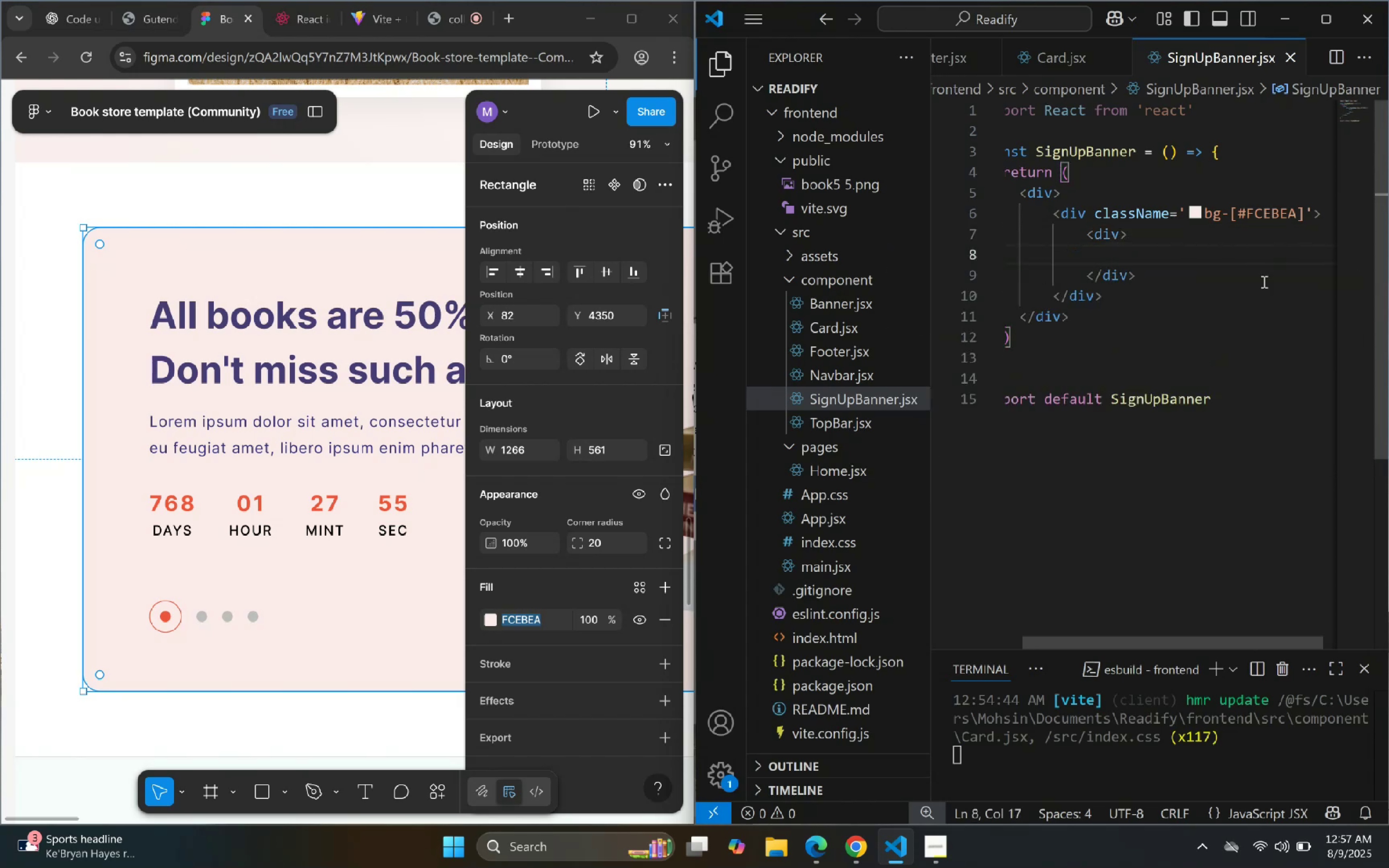 
key(ArrowUp)
 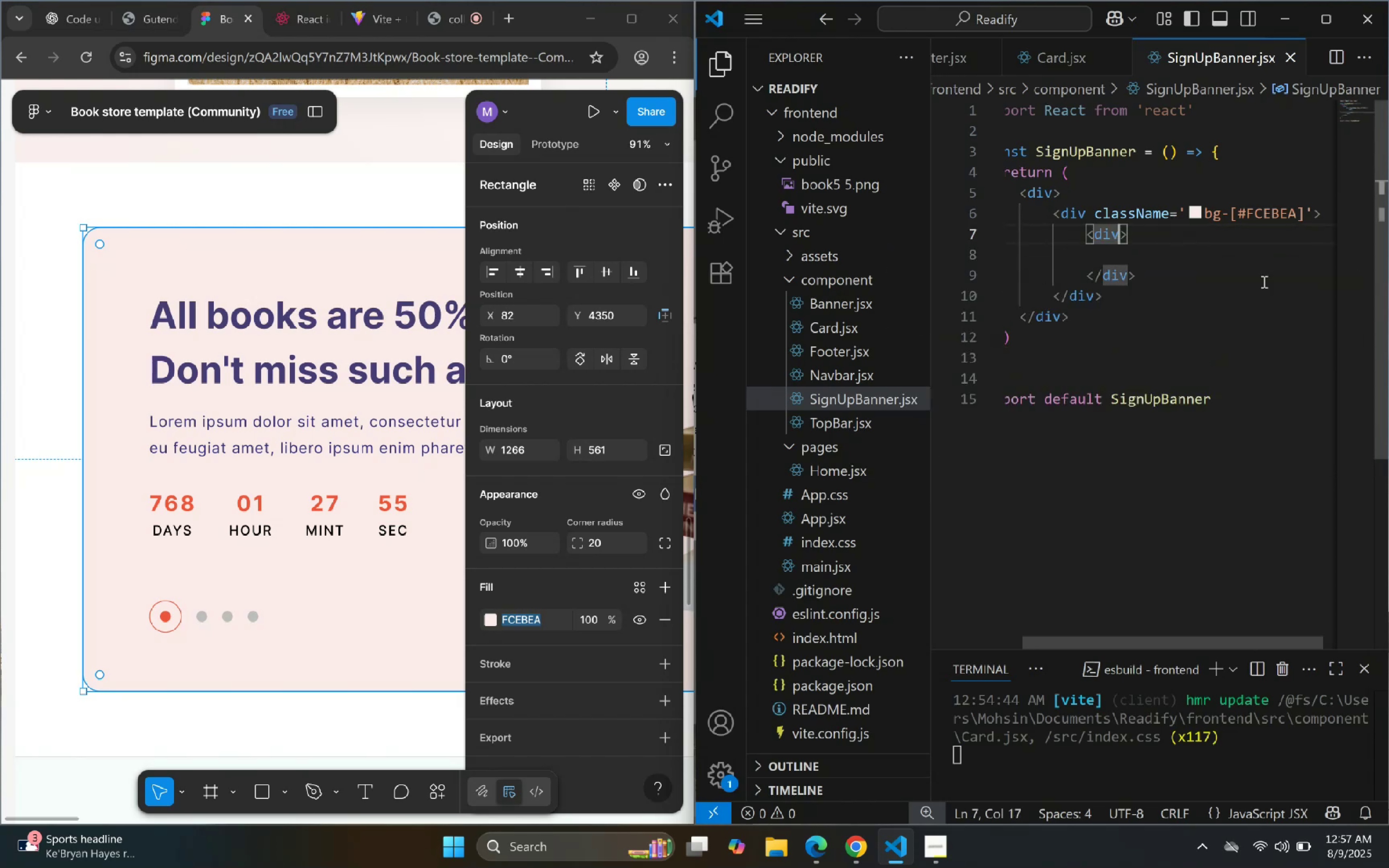 
key(ArrowUp)
 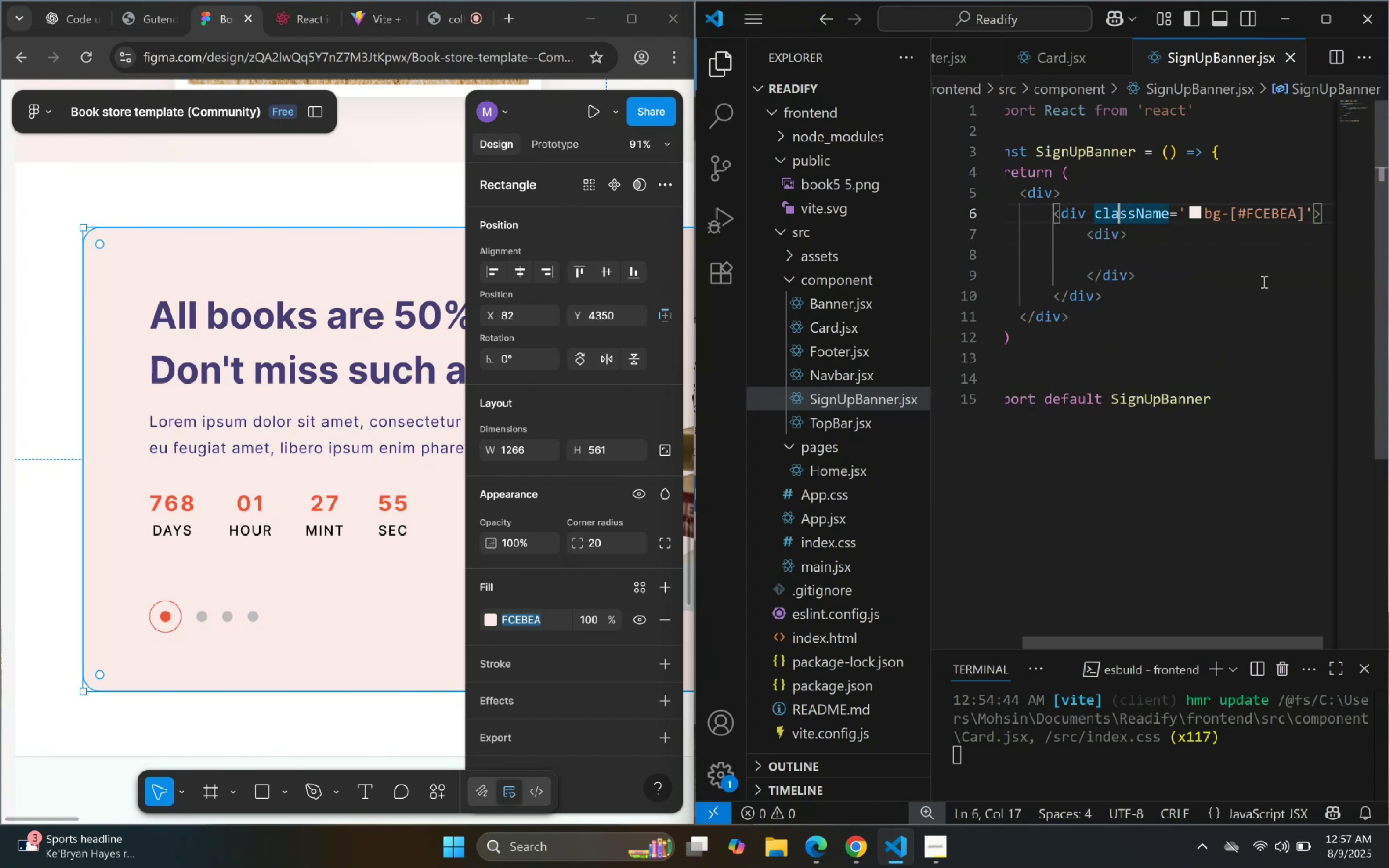 
hold_key(key=ArrowRight, duration=1.18)
 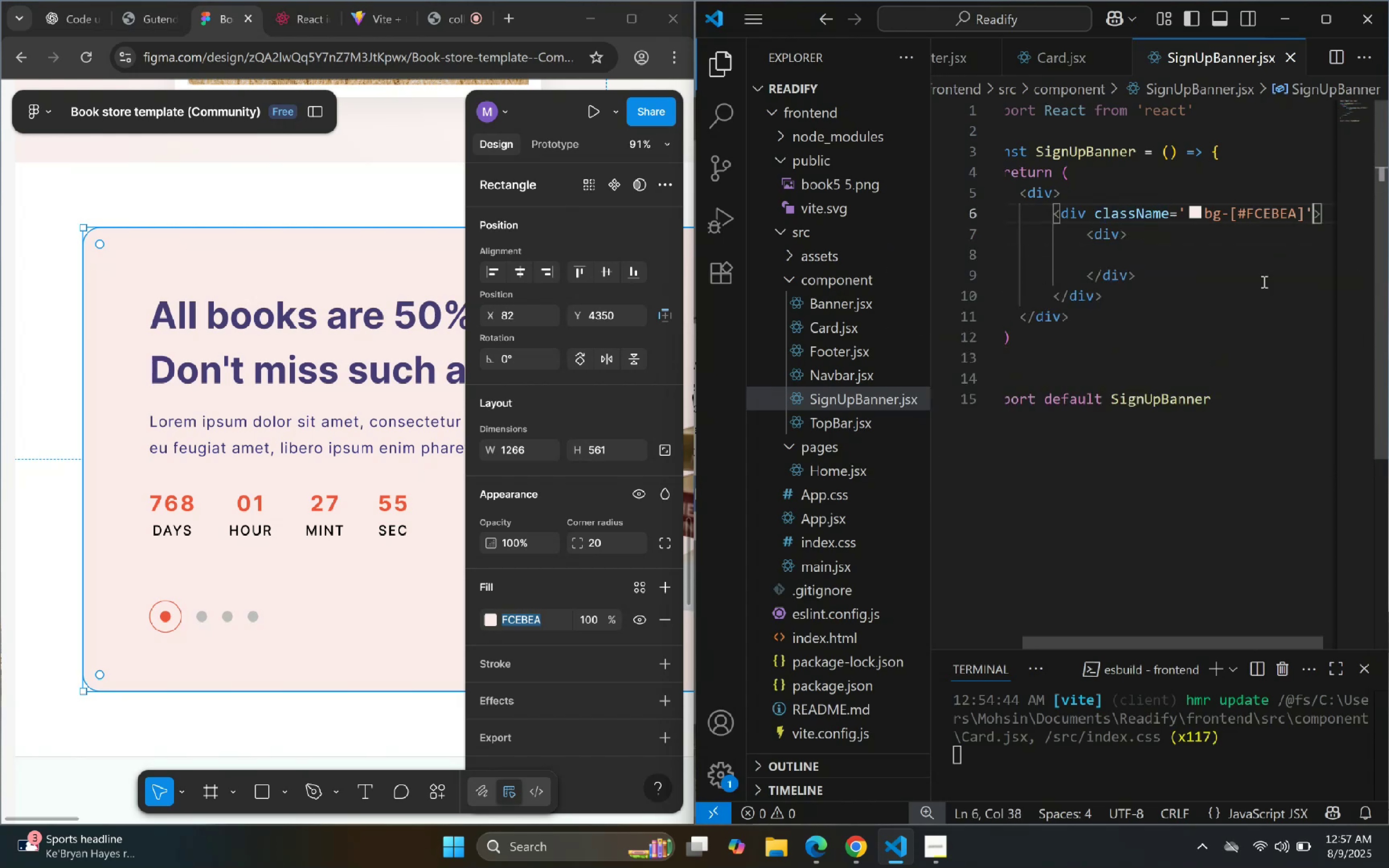 
key(ArrowRight)
 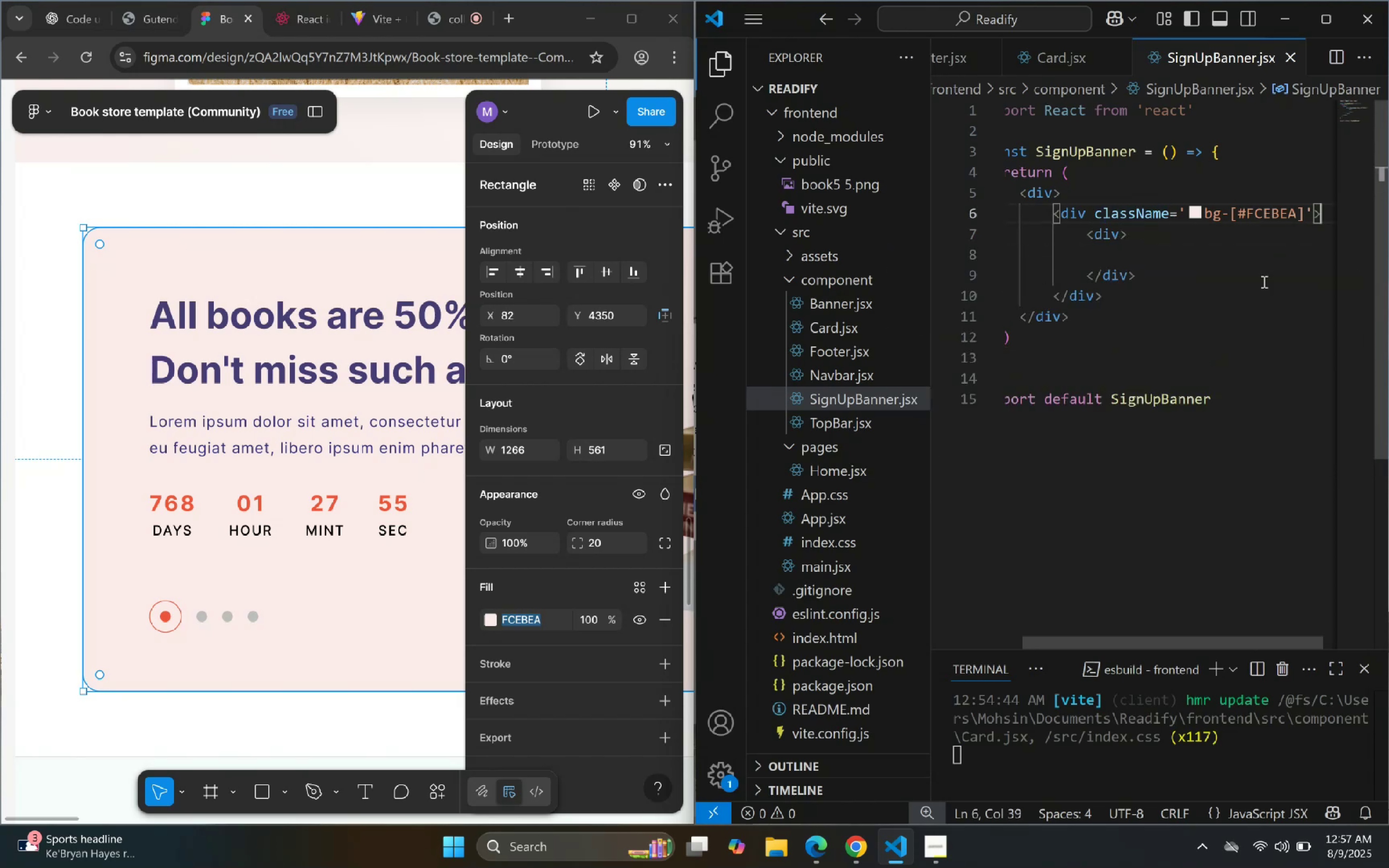 
key(Enter)
 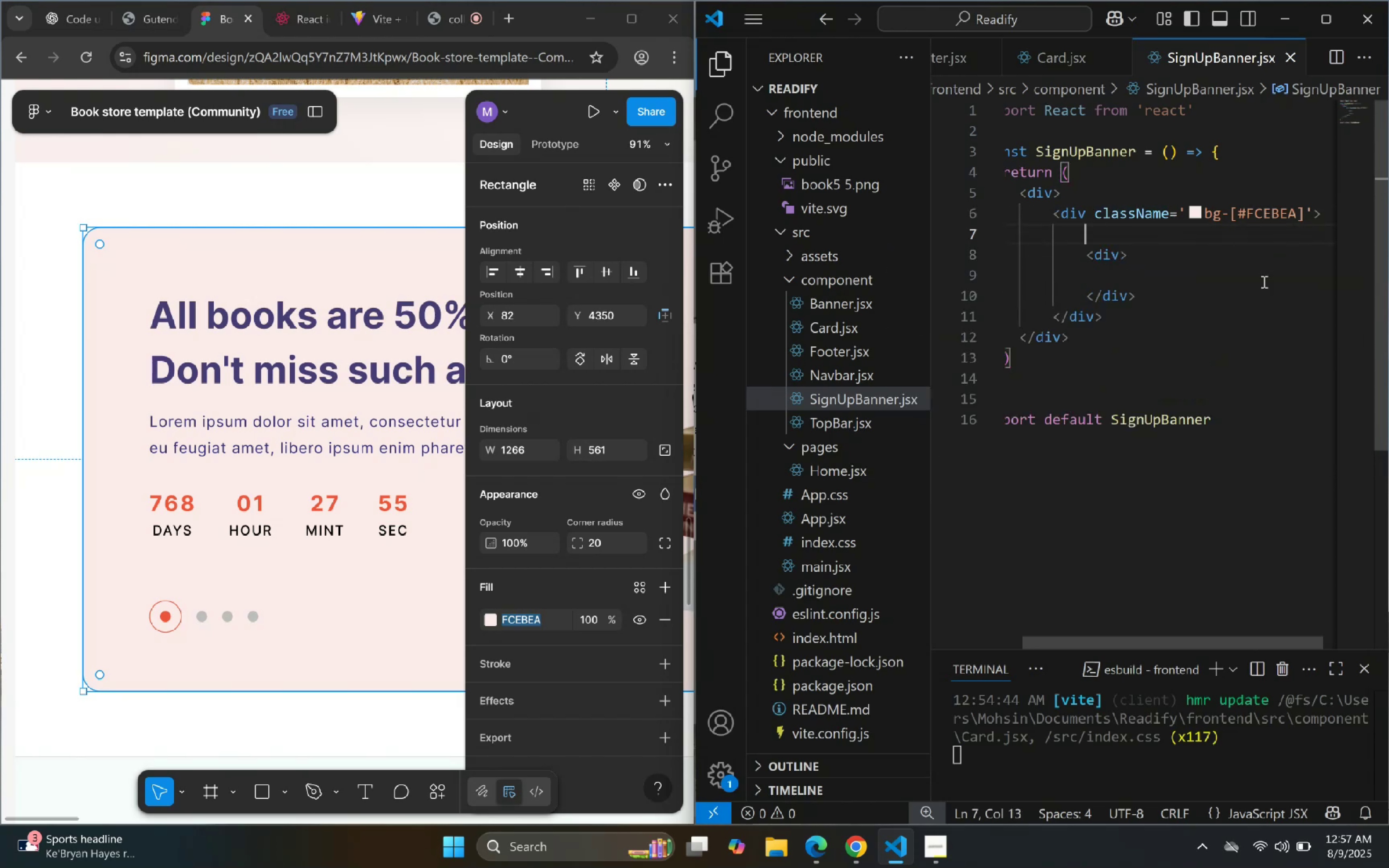 
key(Control+ControlLeft)
 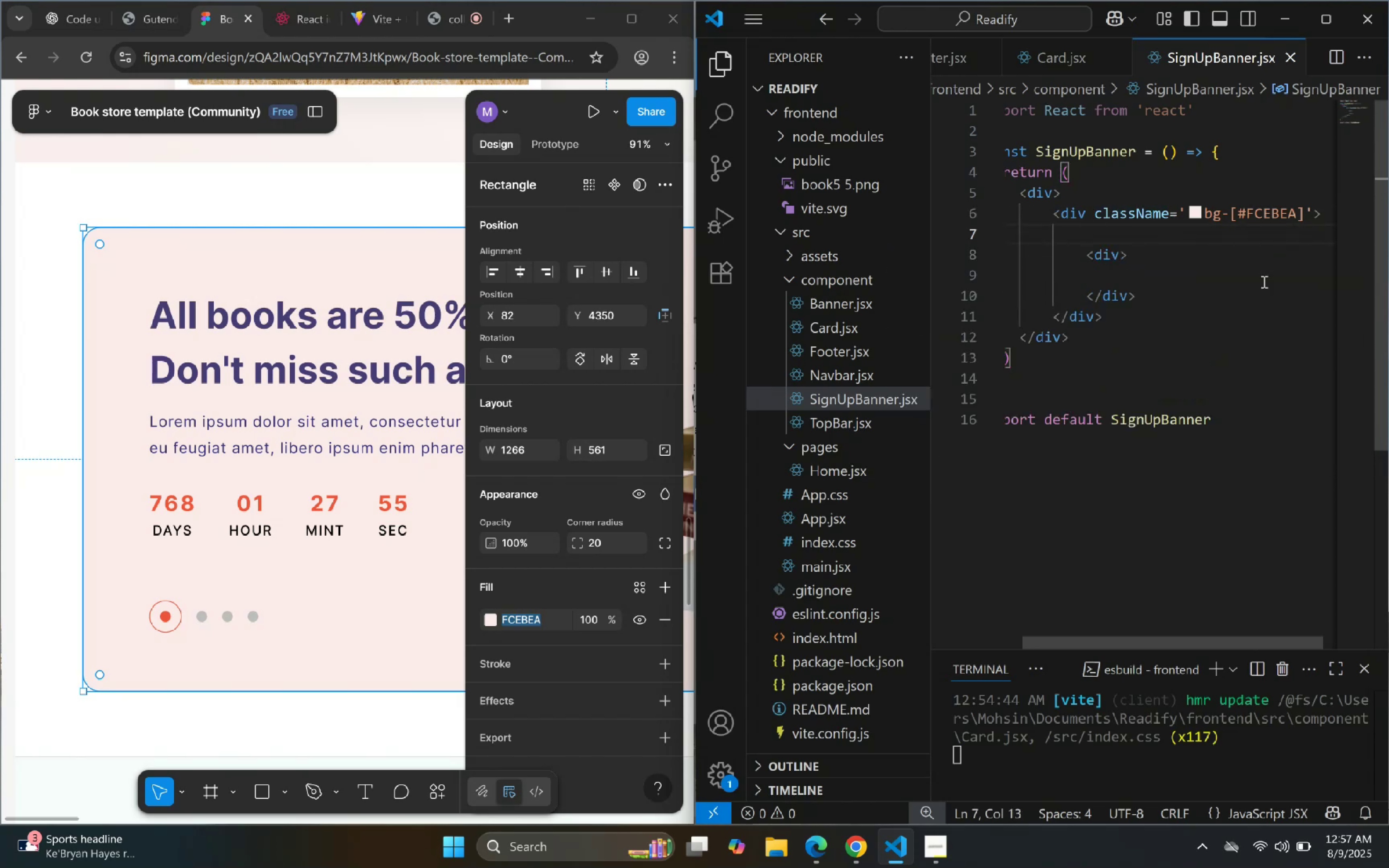 
key(Control+Slash)
 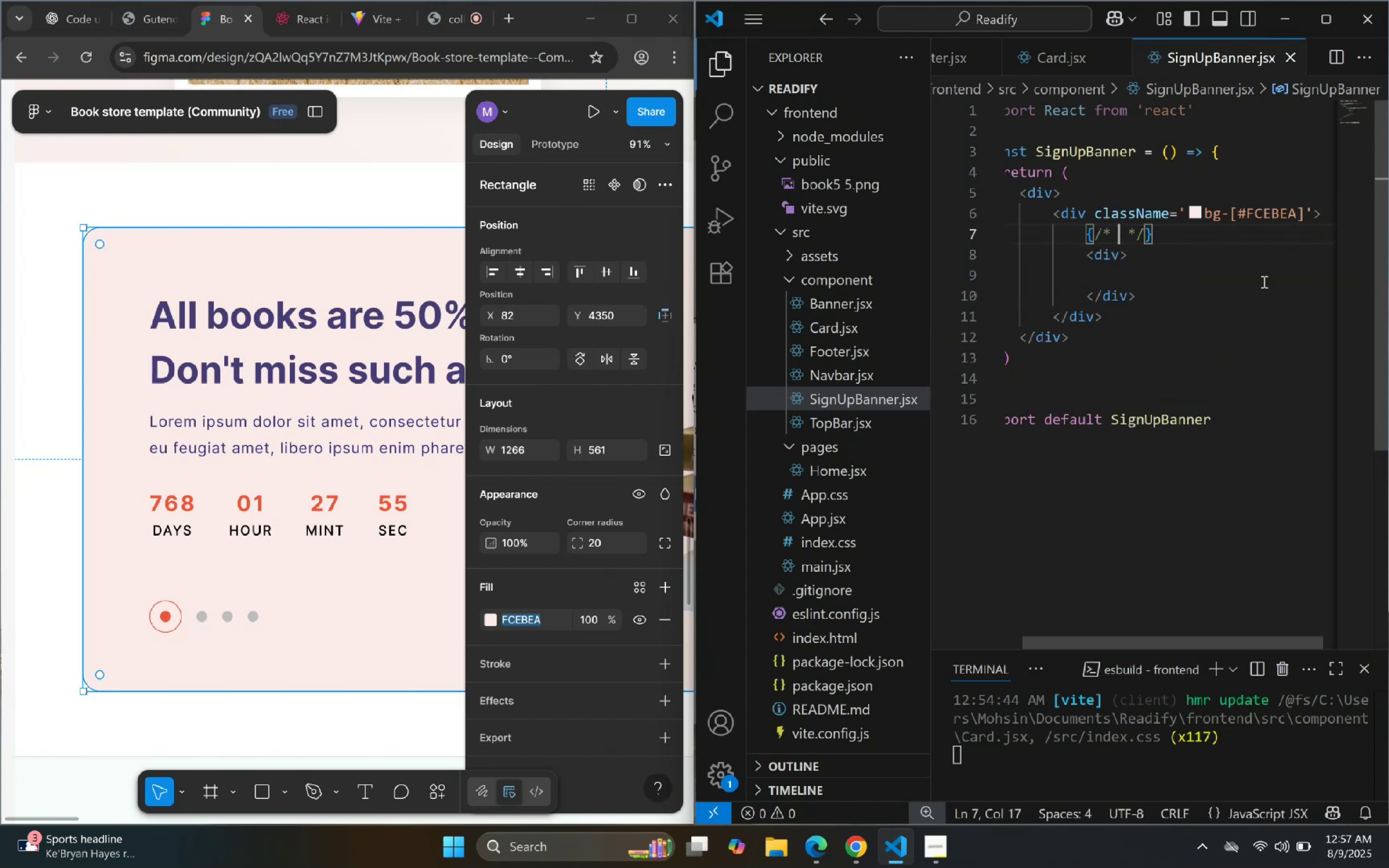 
type(Left Contend)
 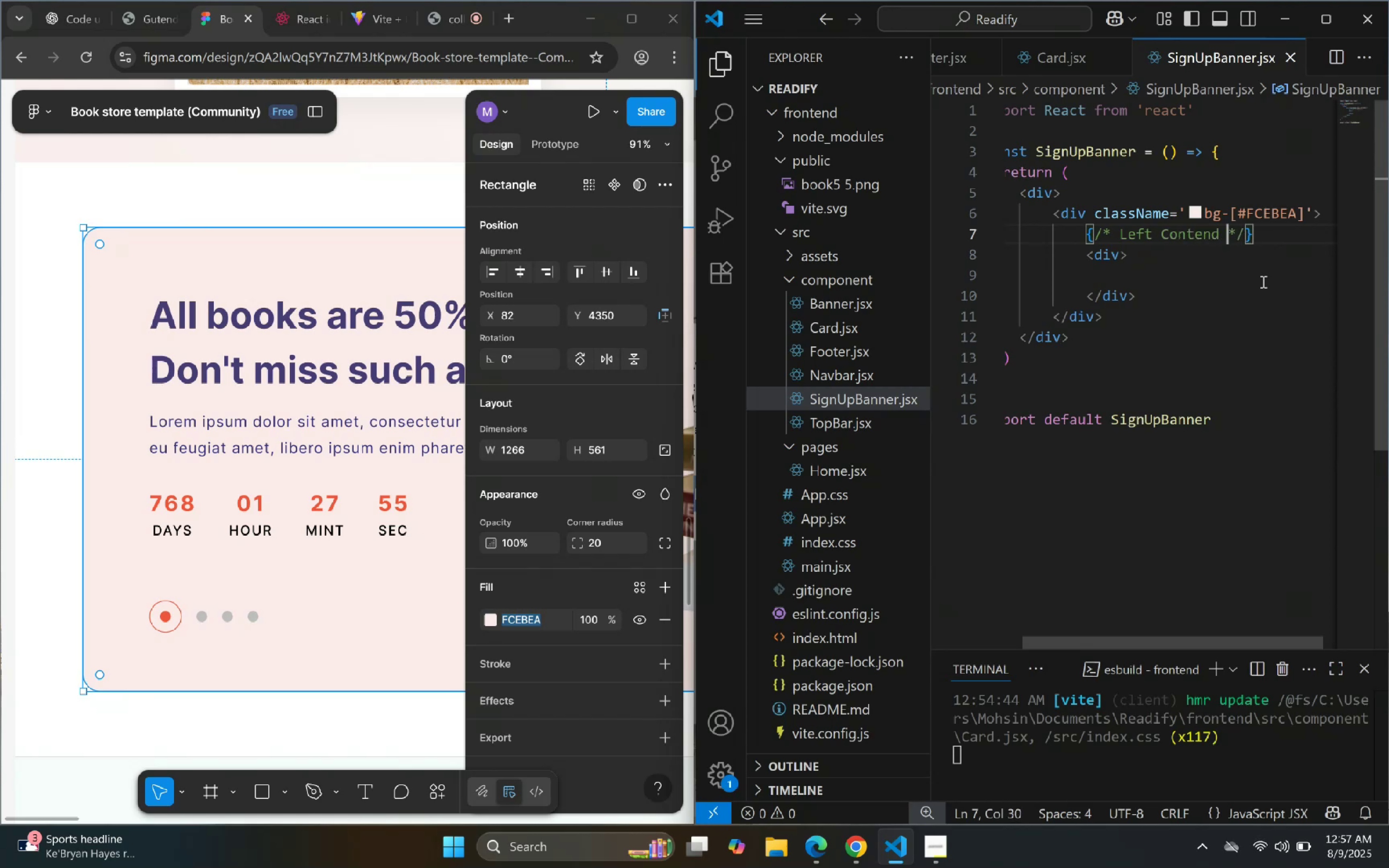 
 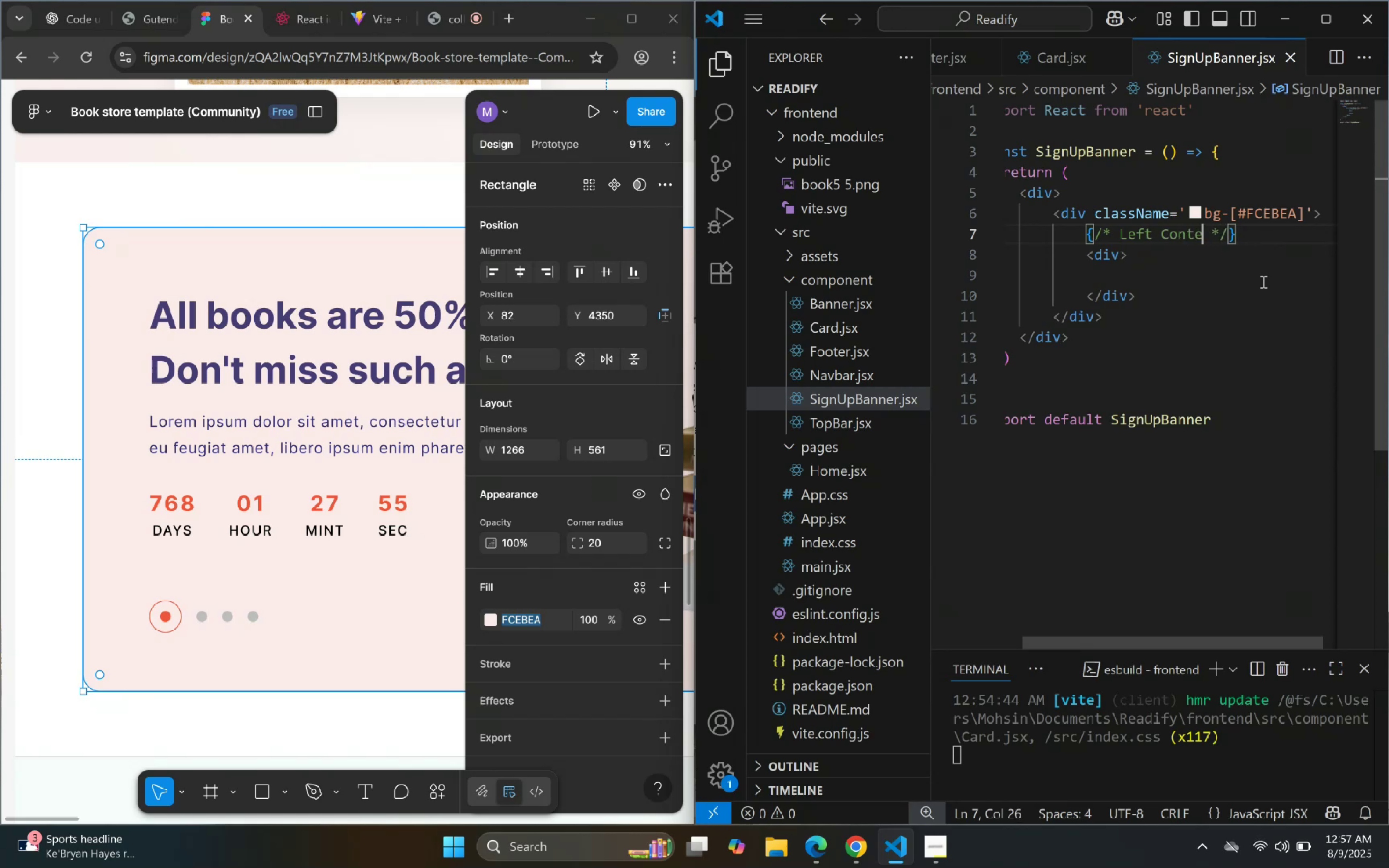 
key(ArrowRight)
 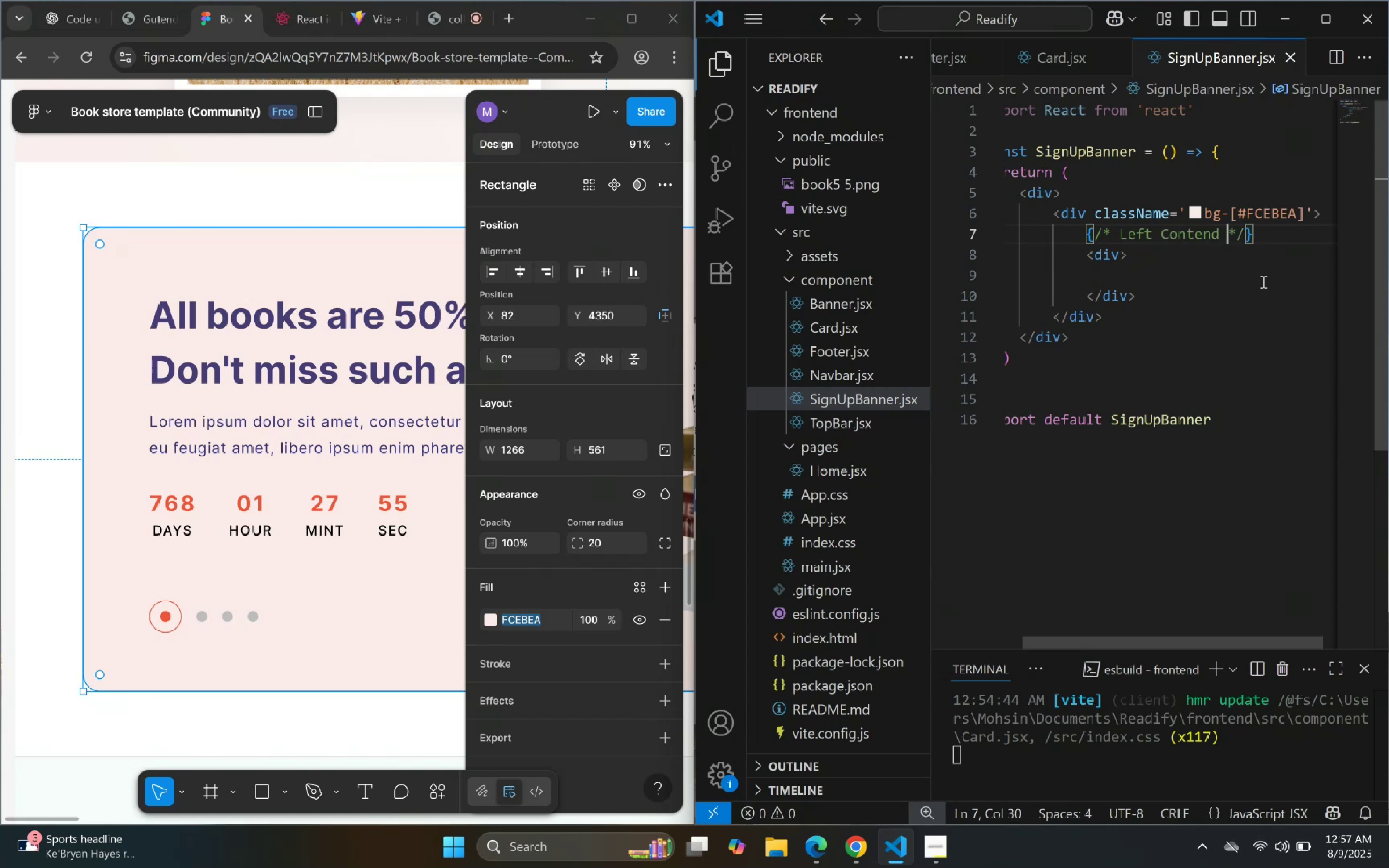 
key(ArrowLeft)
 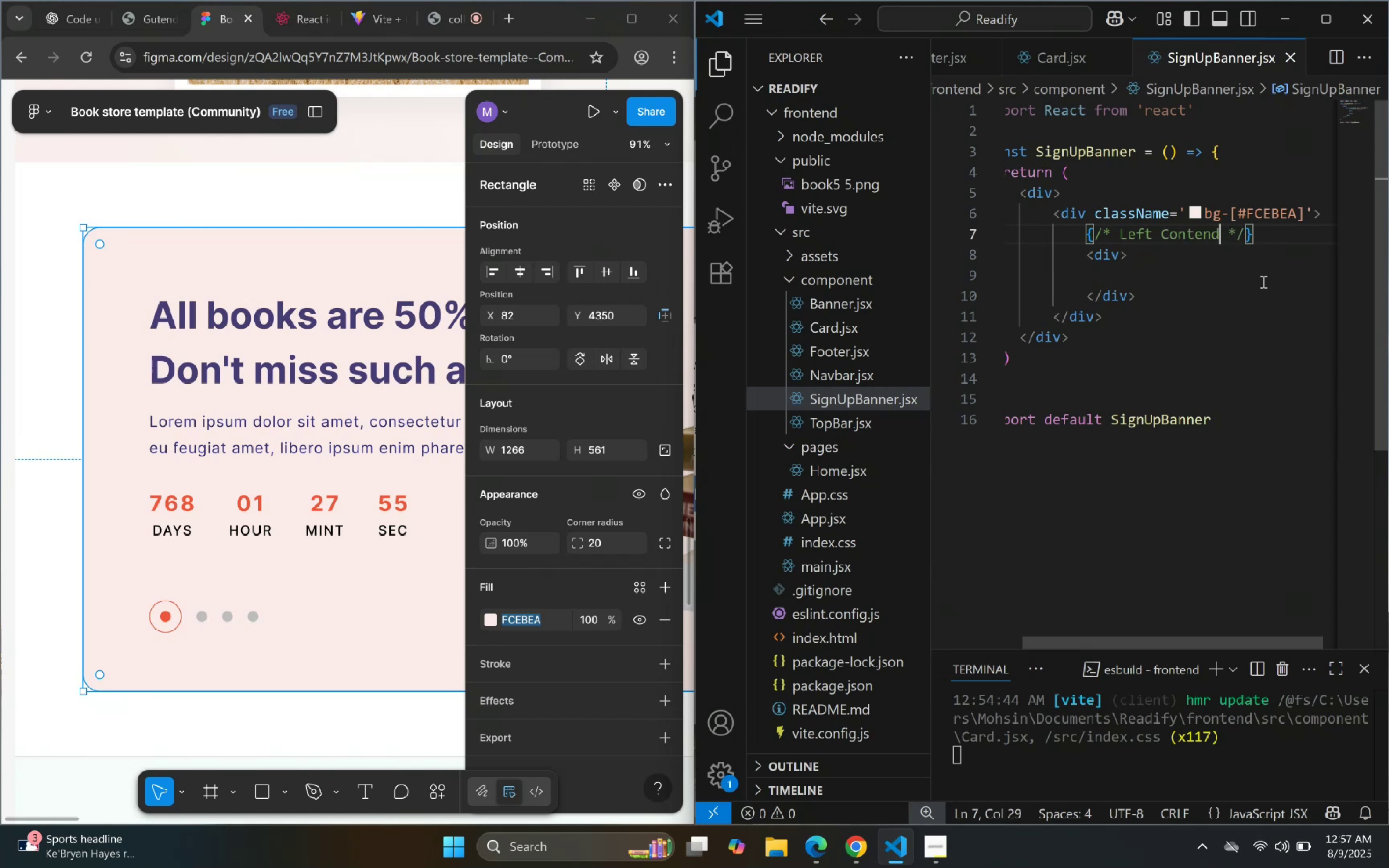 
key(Backspace)
 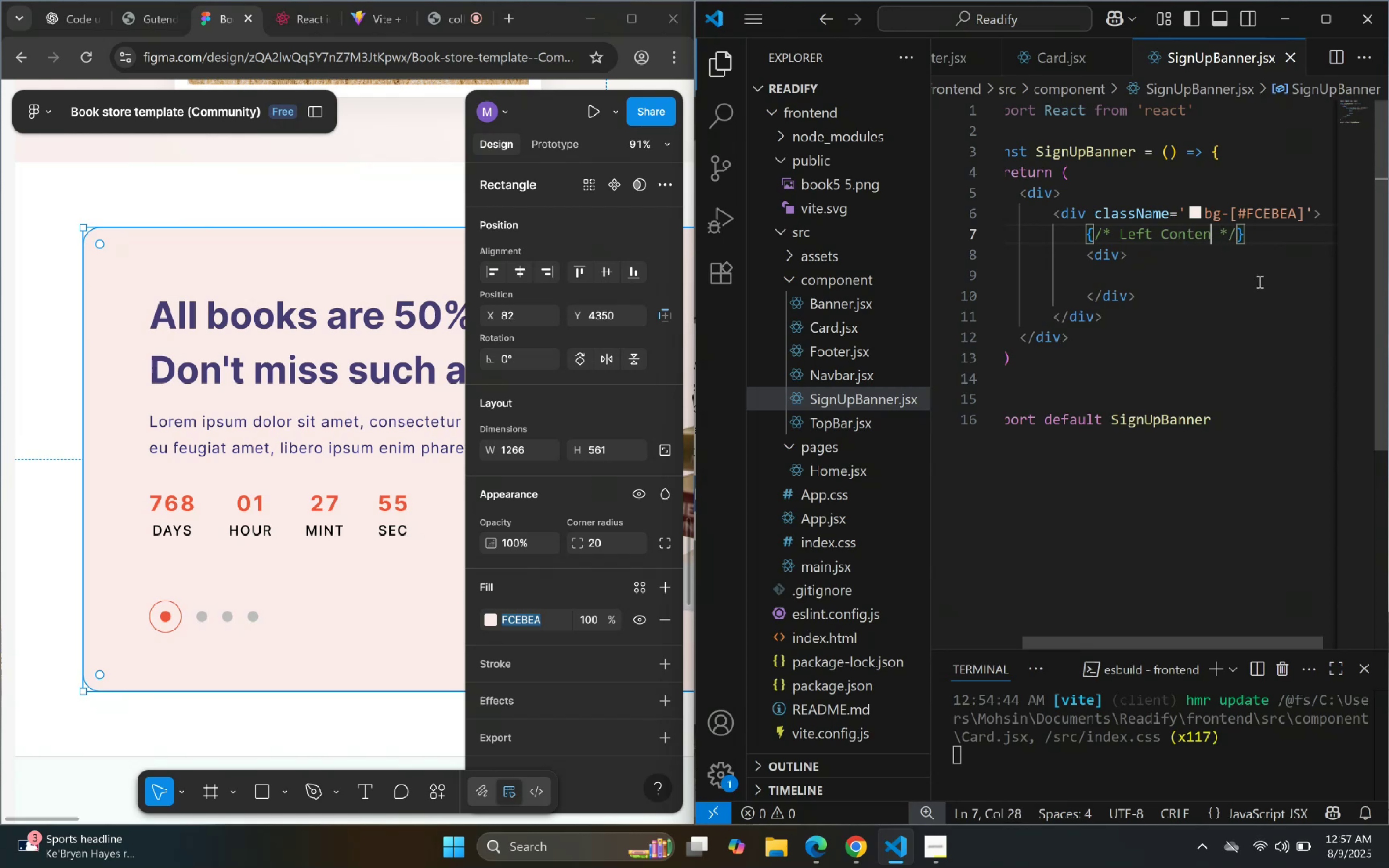 
key(R)
 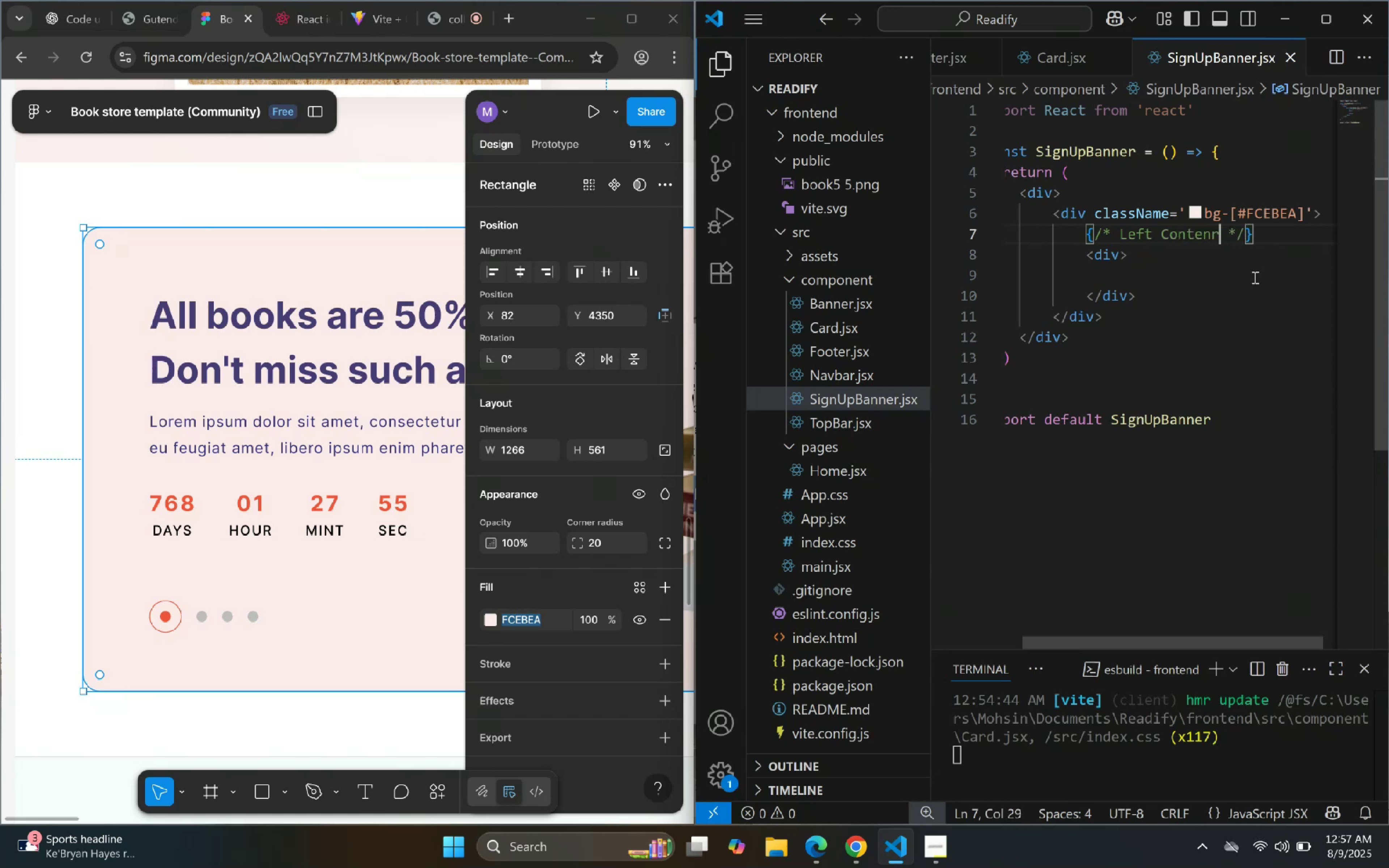 
key(Backspace)
 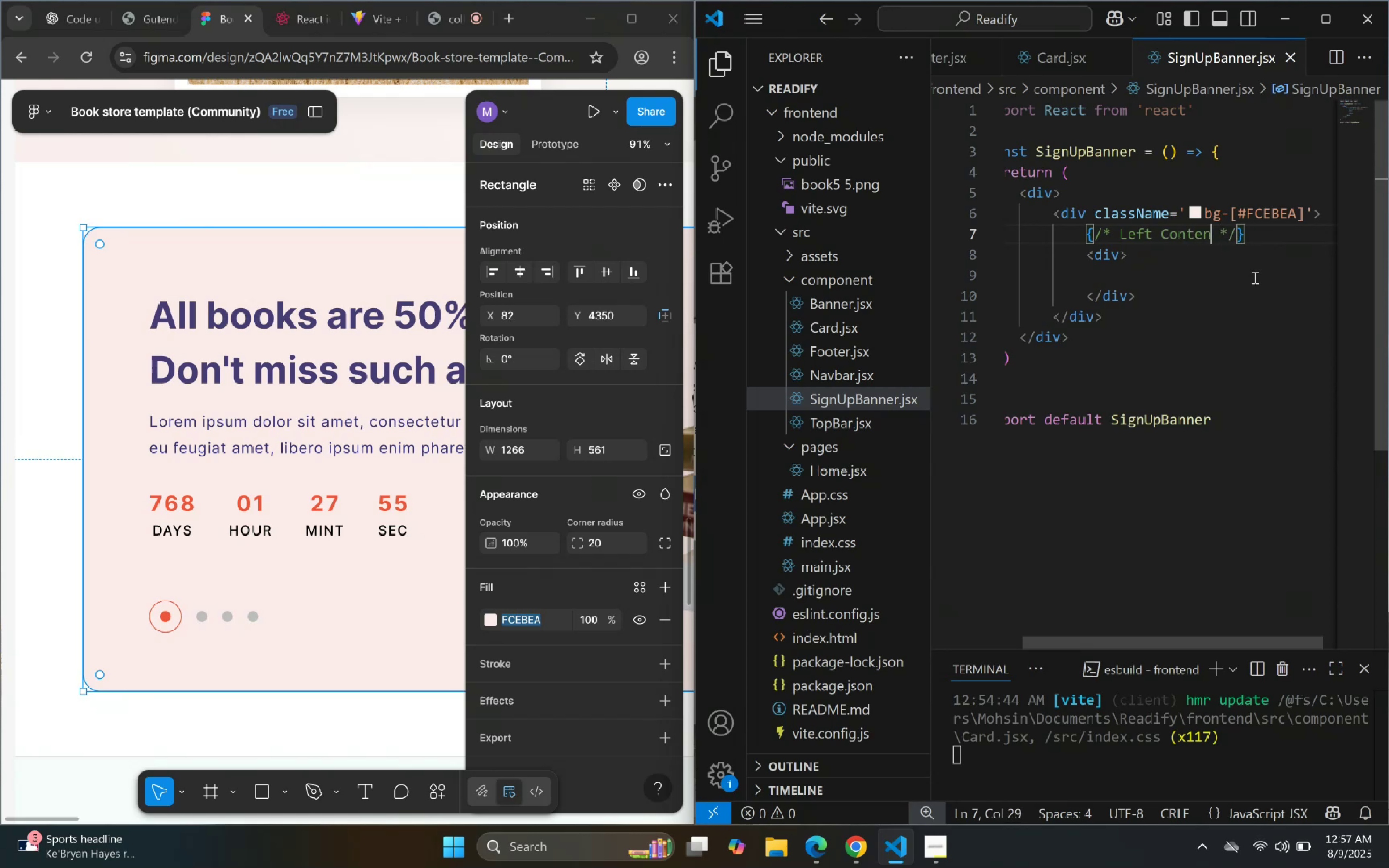 
key(T)
 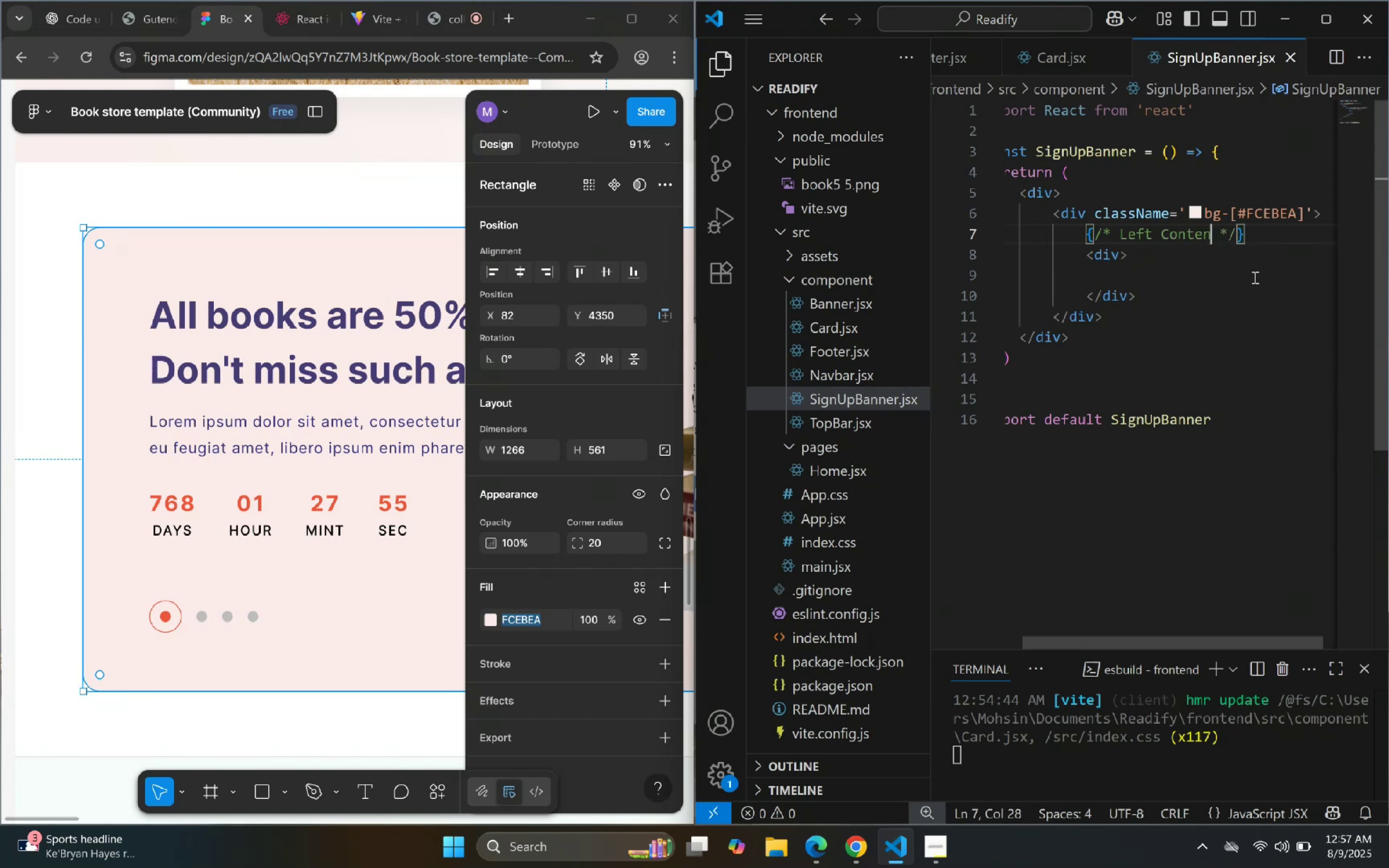 
key(ArrowRight)
 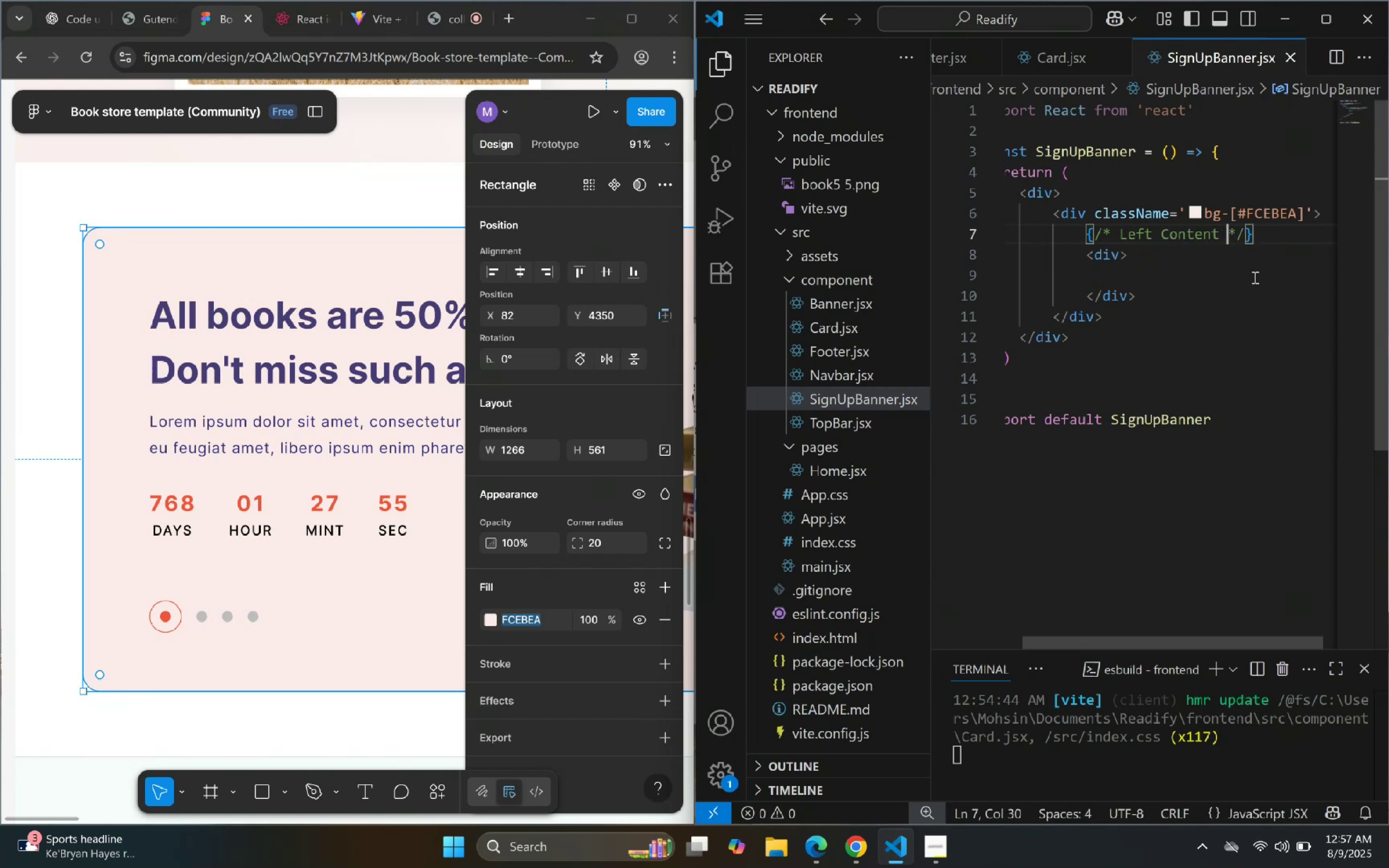 
key(ArrowRight)
 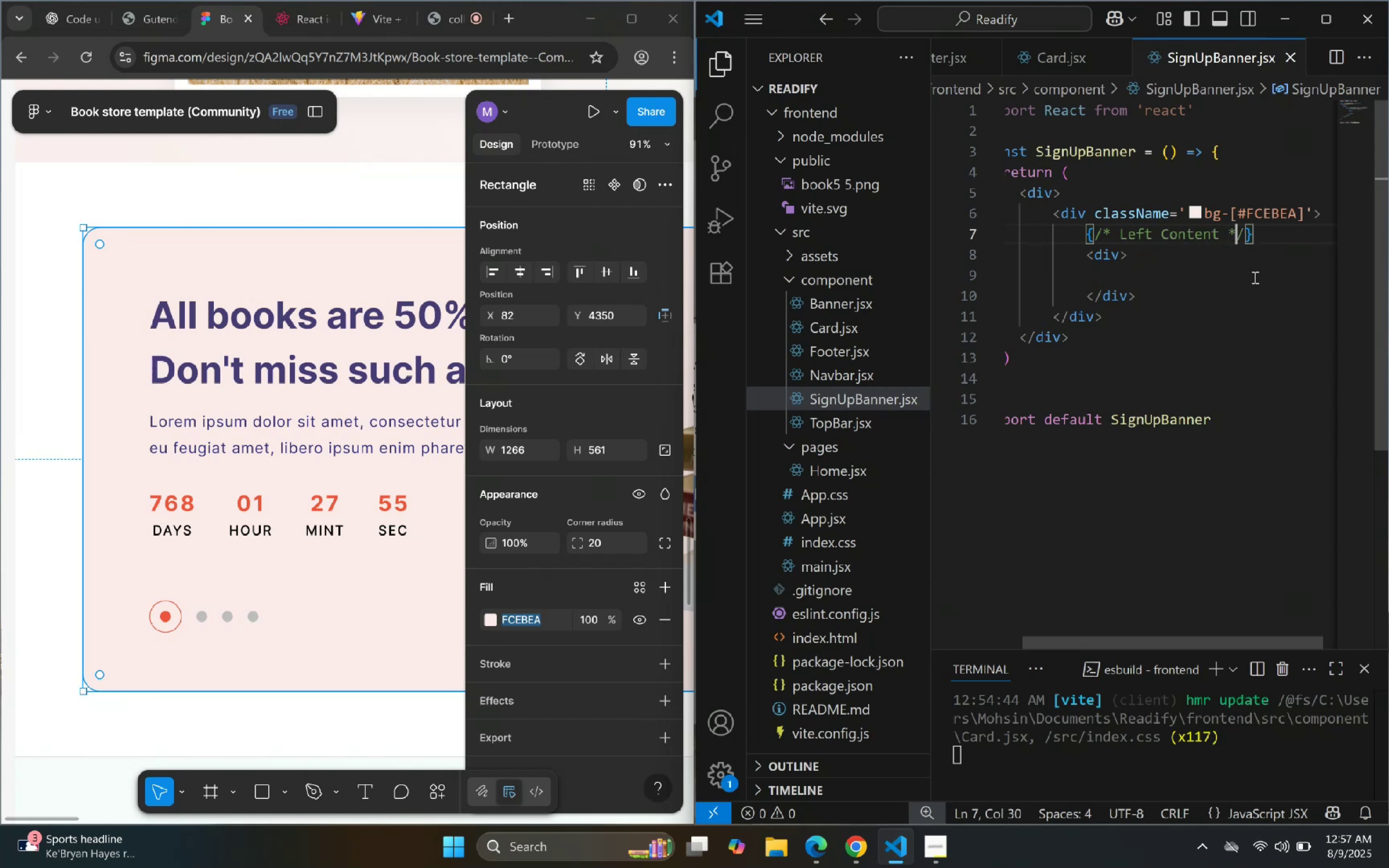 
key(ArrowRight)
 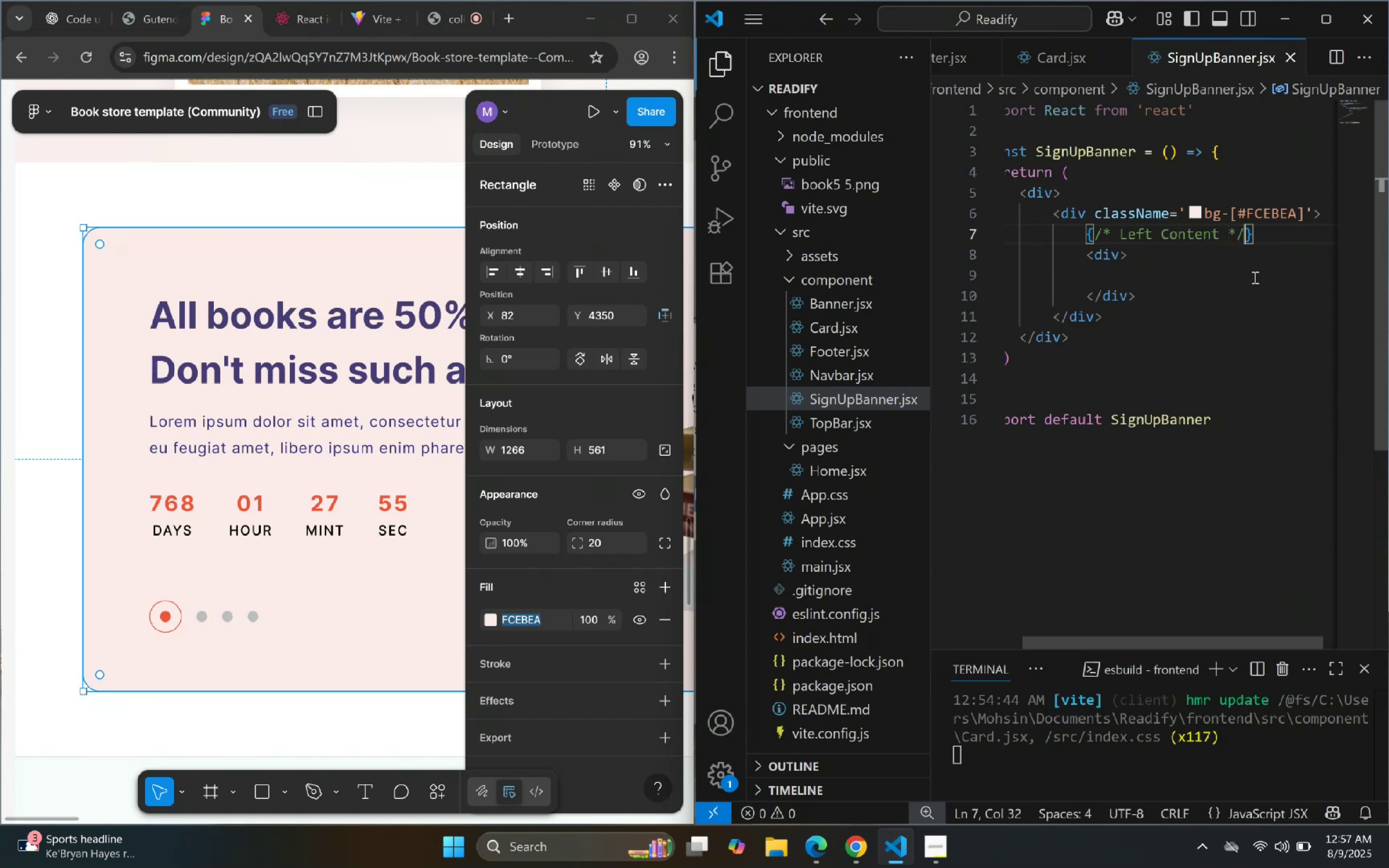 
key(ArrowDown)
 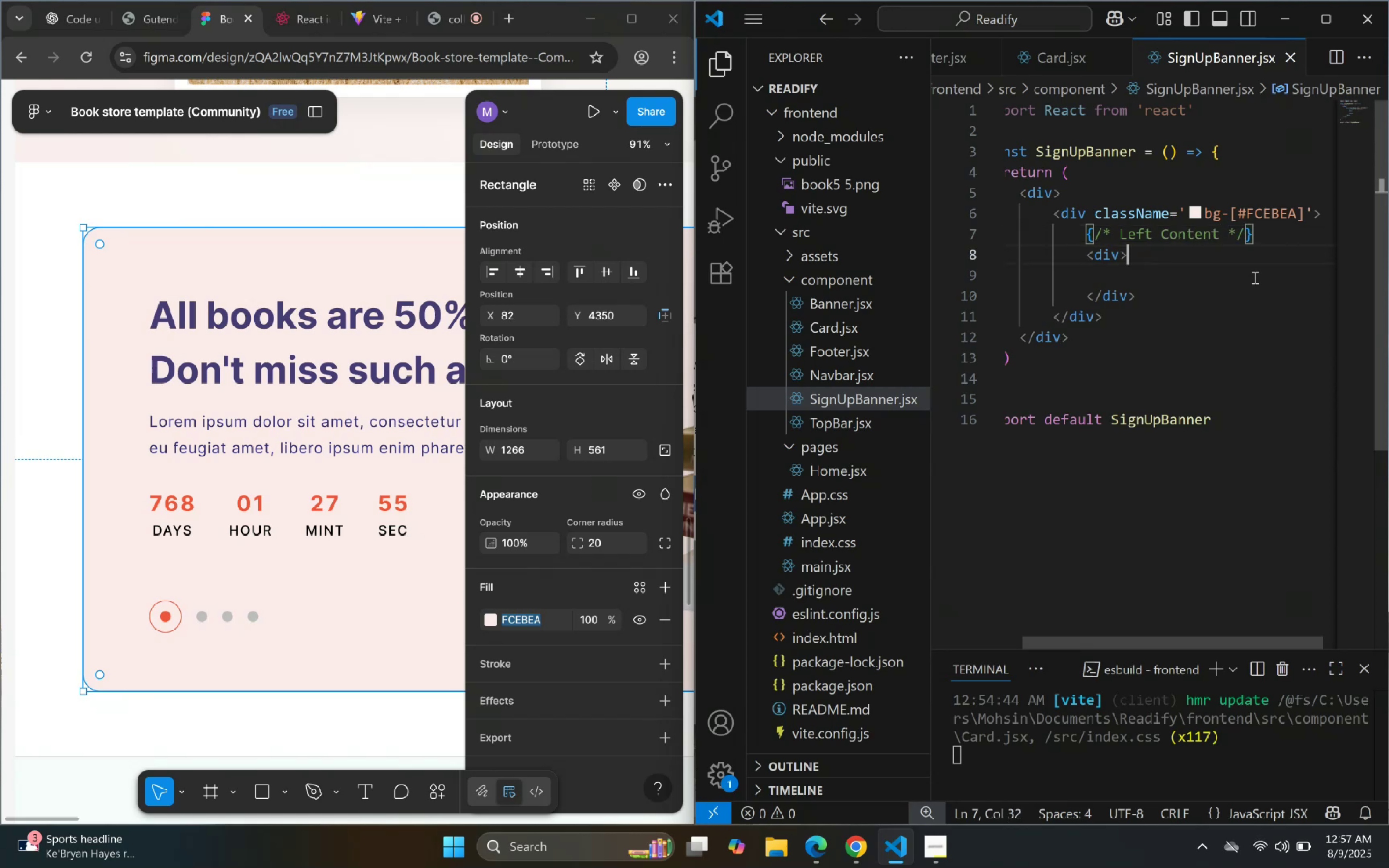 
key(ArrowDown)
 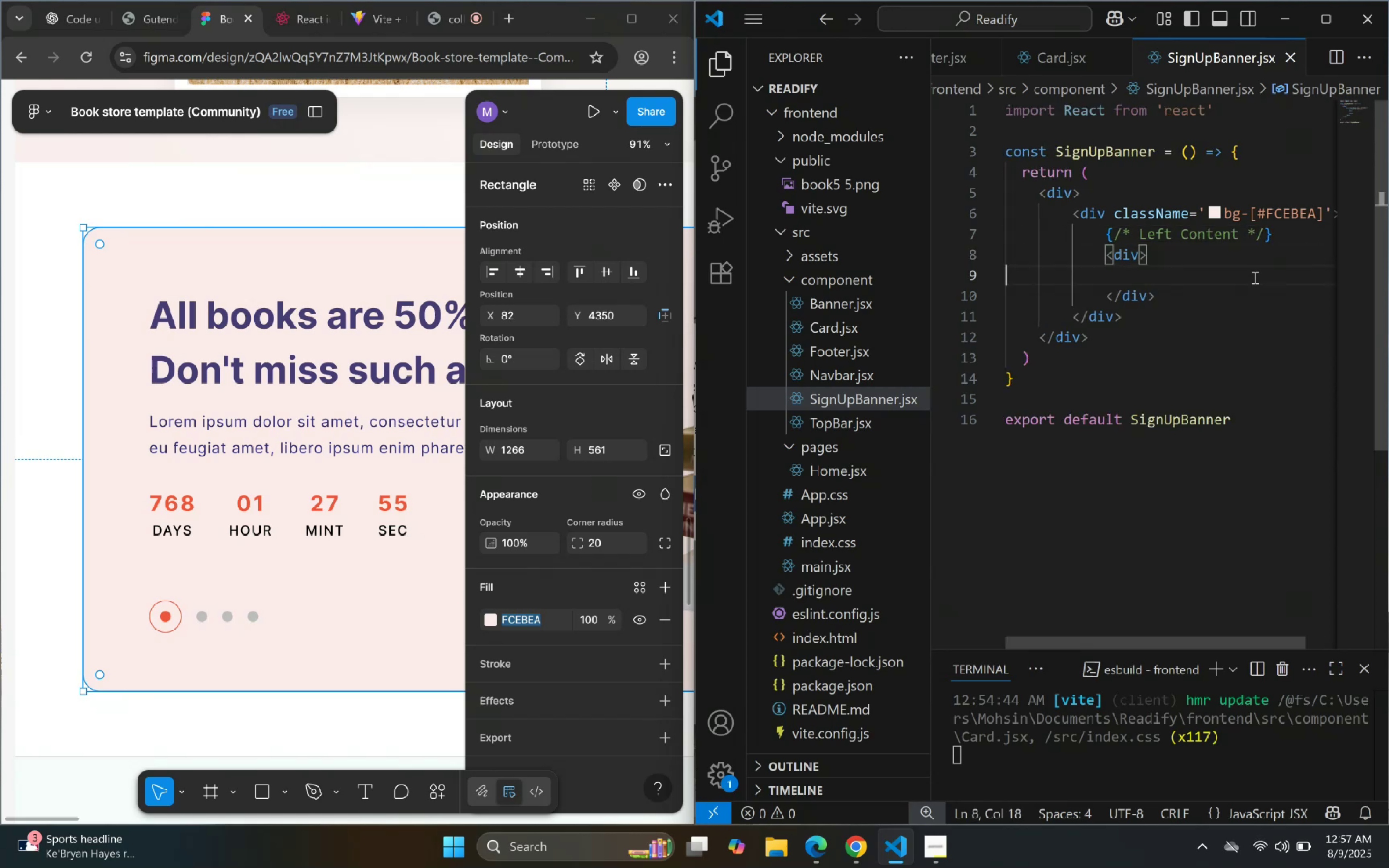 
key(ArrowDown)
 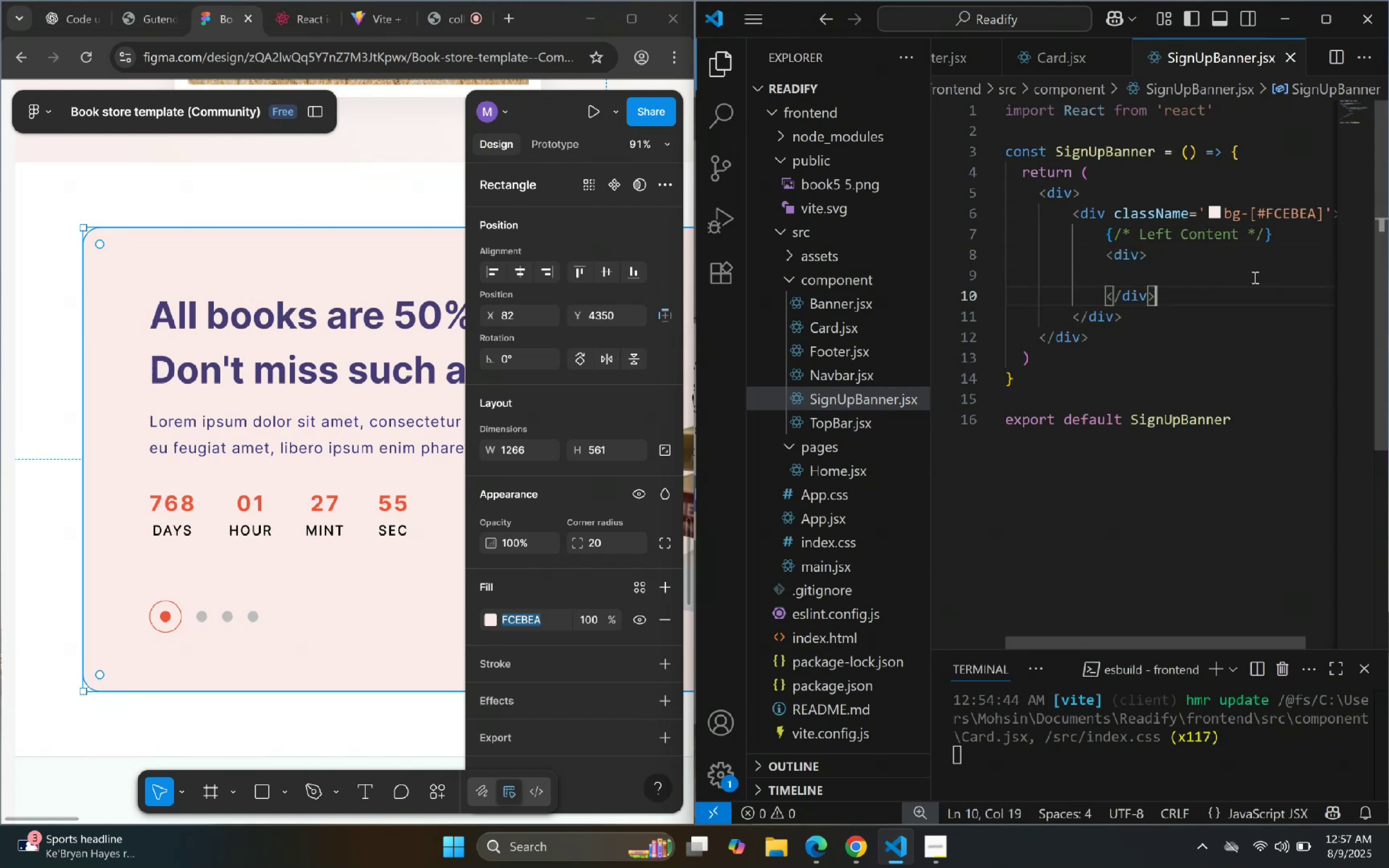 
key(Enter)
 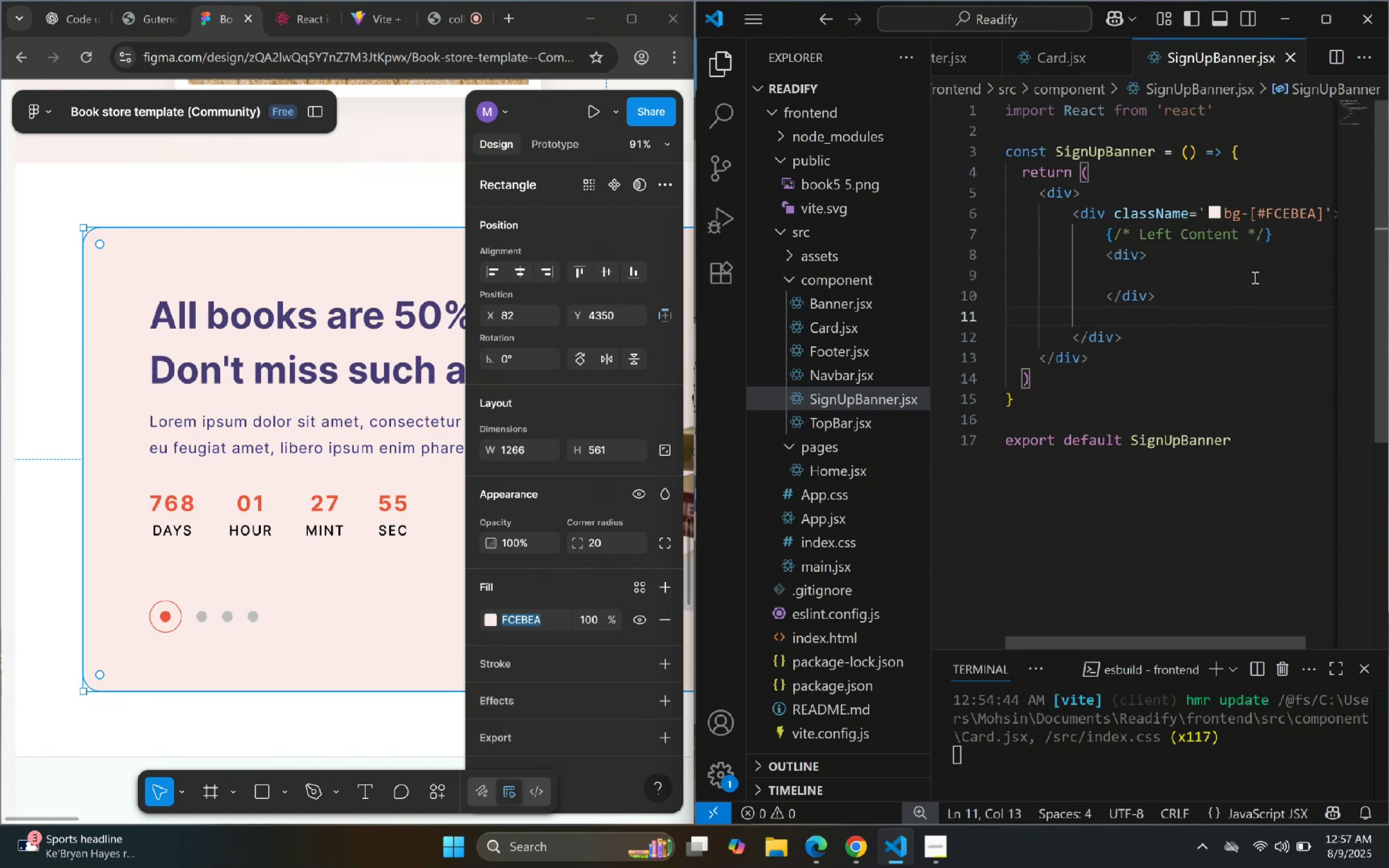 
hold_key(key=ControlLeft, duration=0.41)
 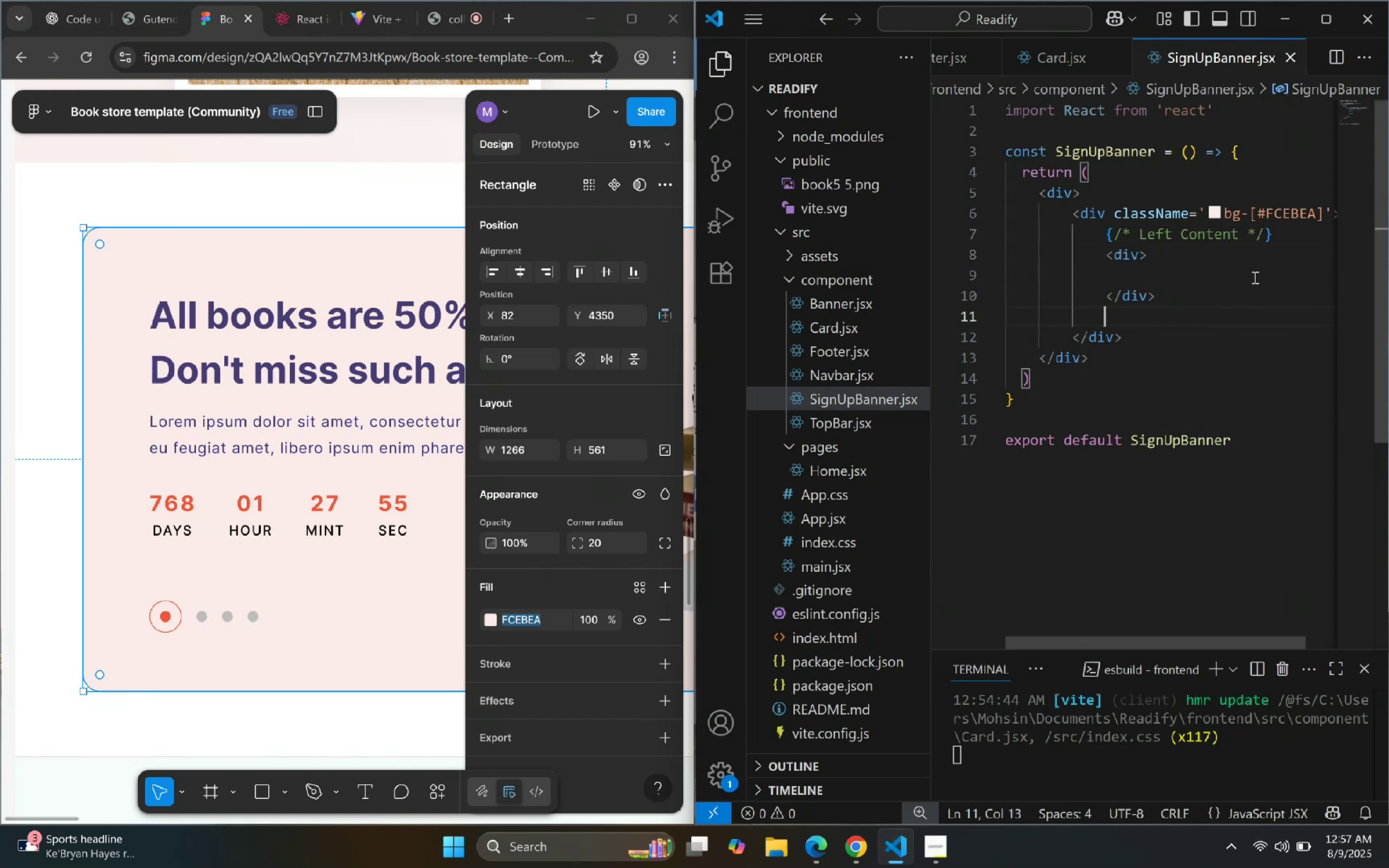 
key(Control+Slash)
 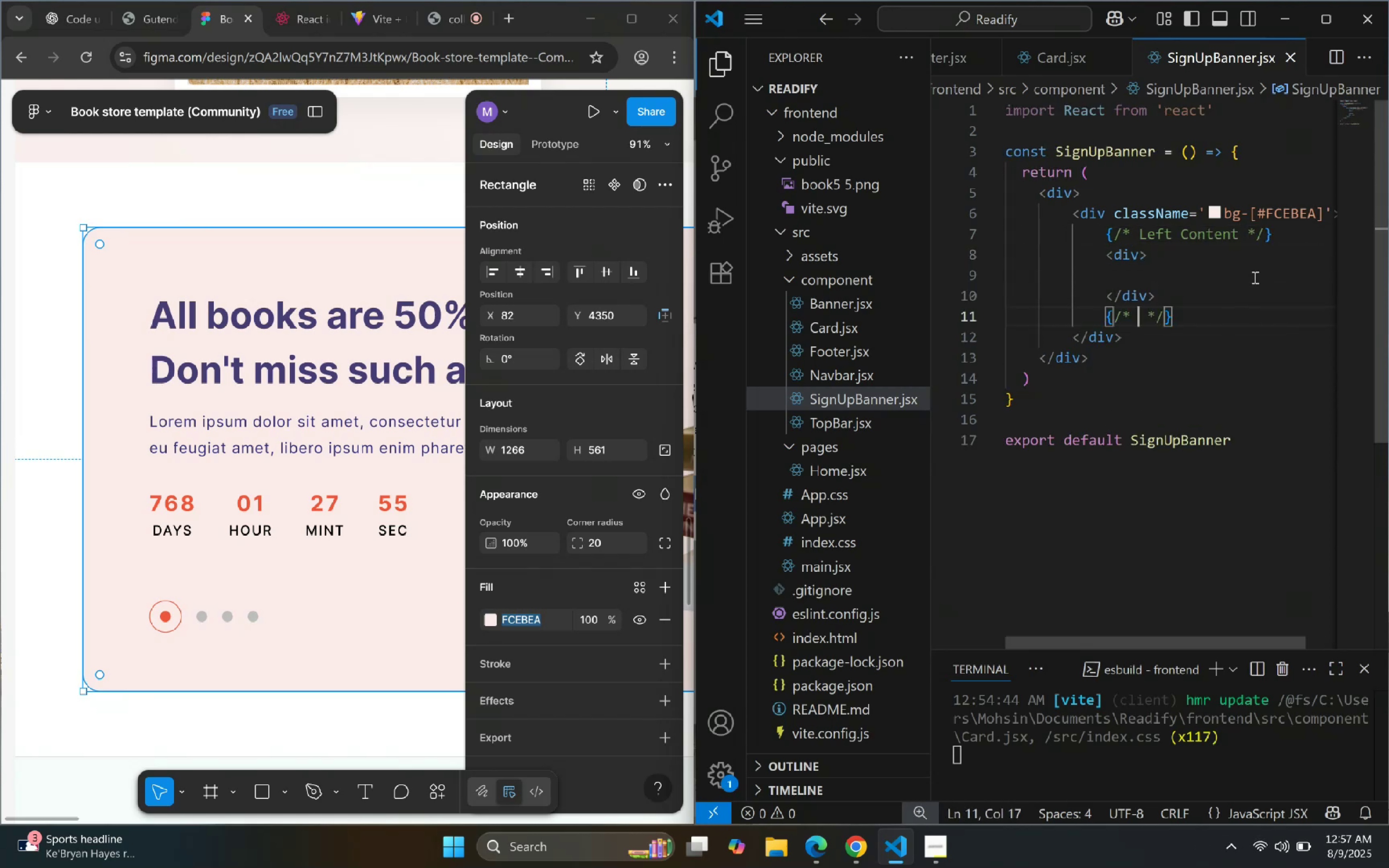 
type(Right Image)
 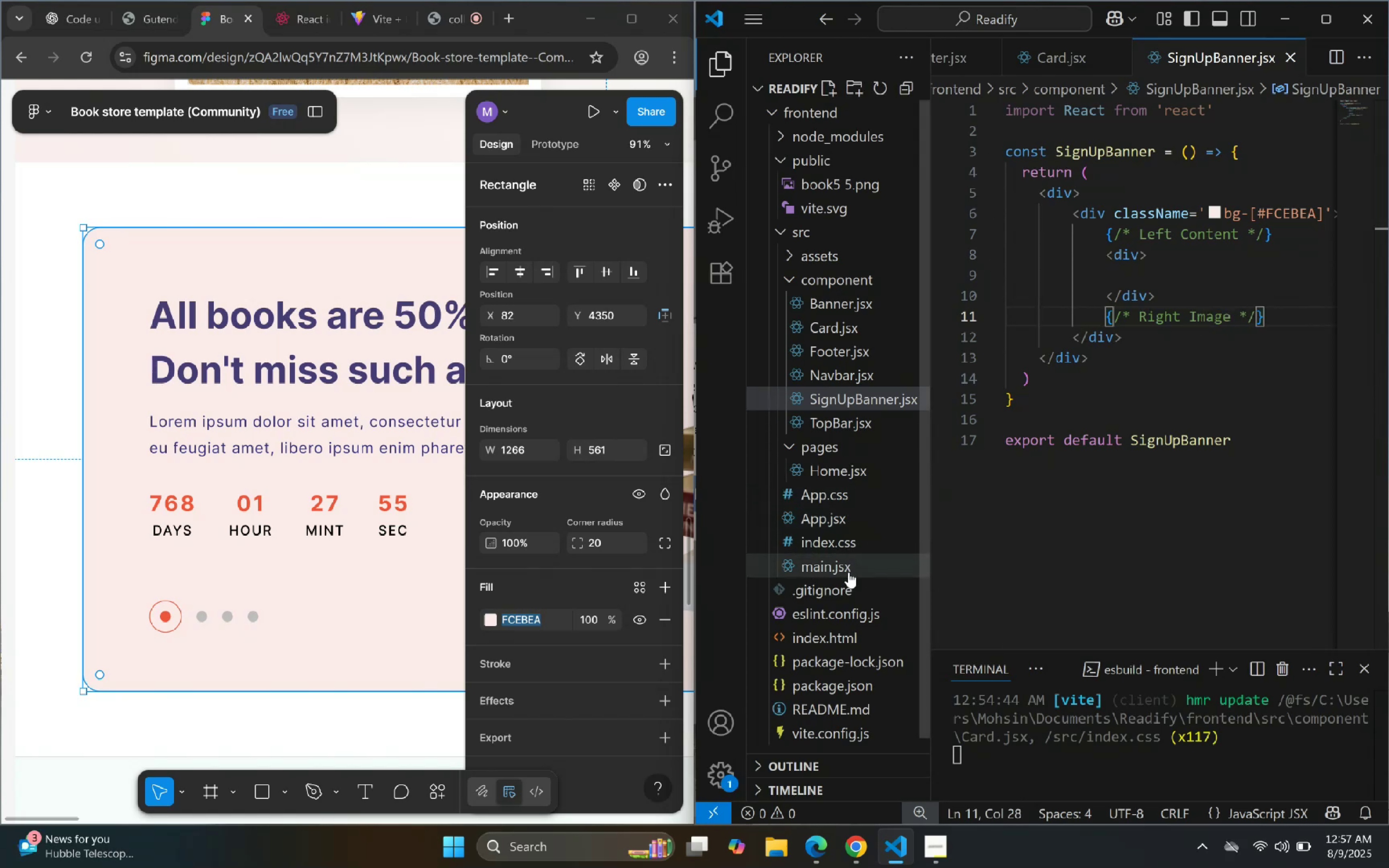 
left_click([850, 481])
 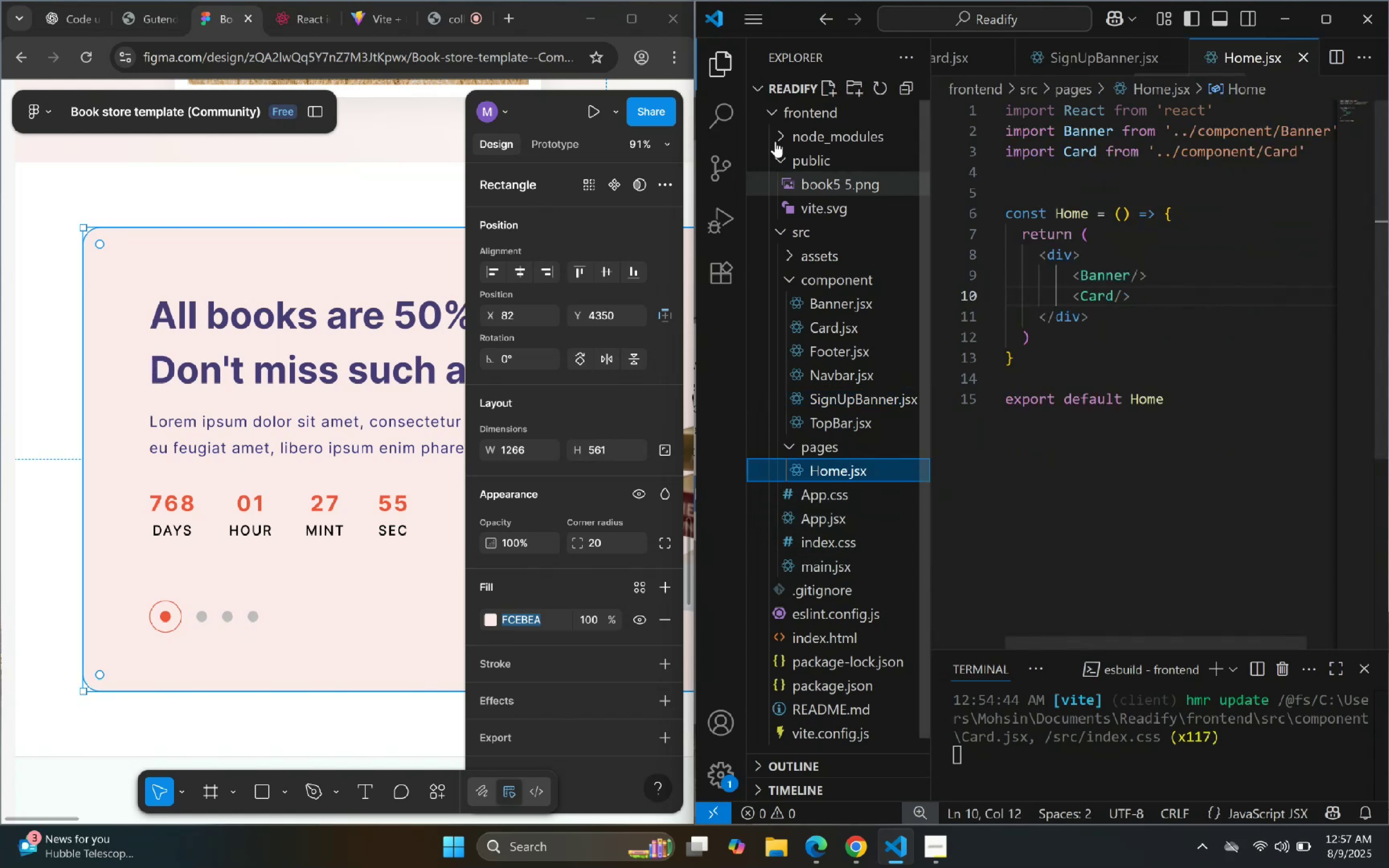 
left_click([730, 67])
 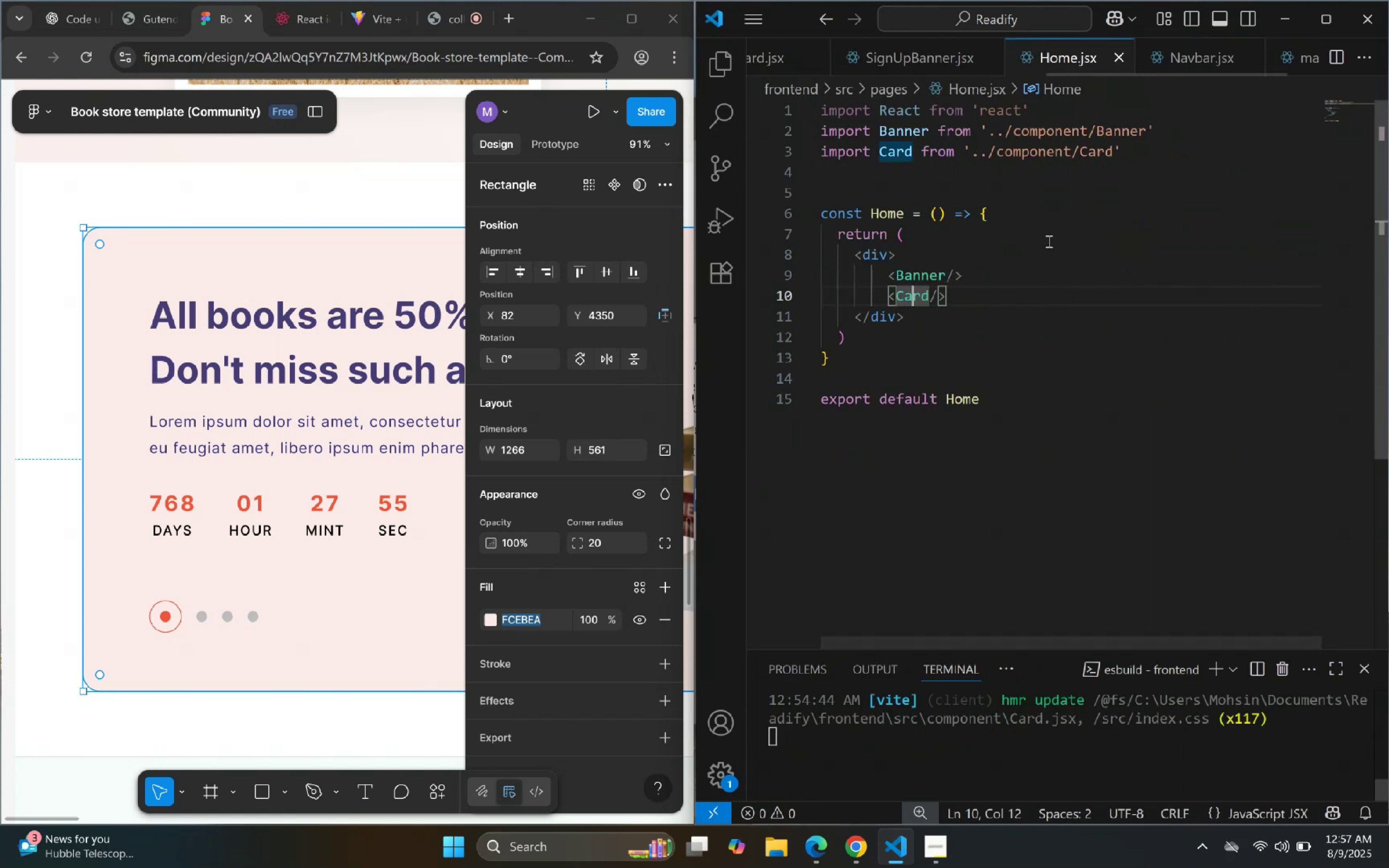 
left_click([999, 289])
 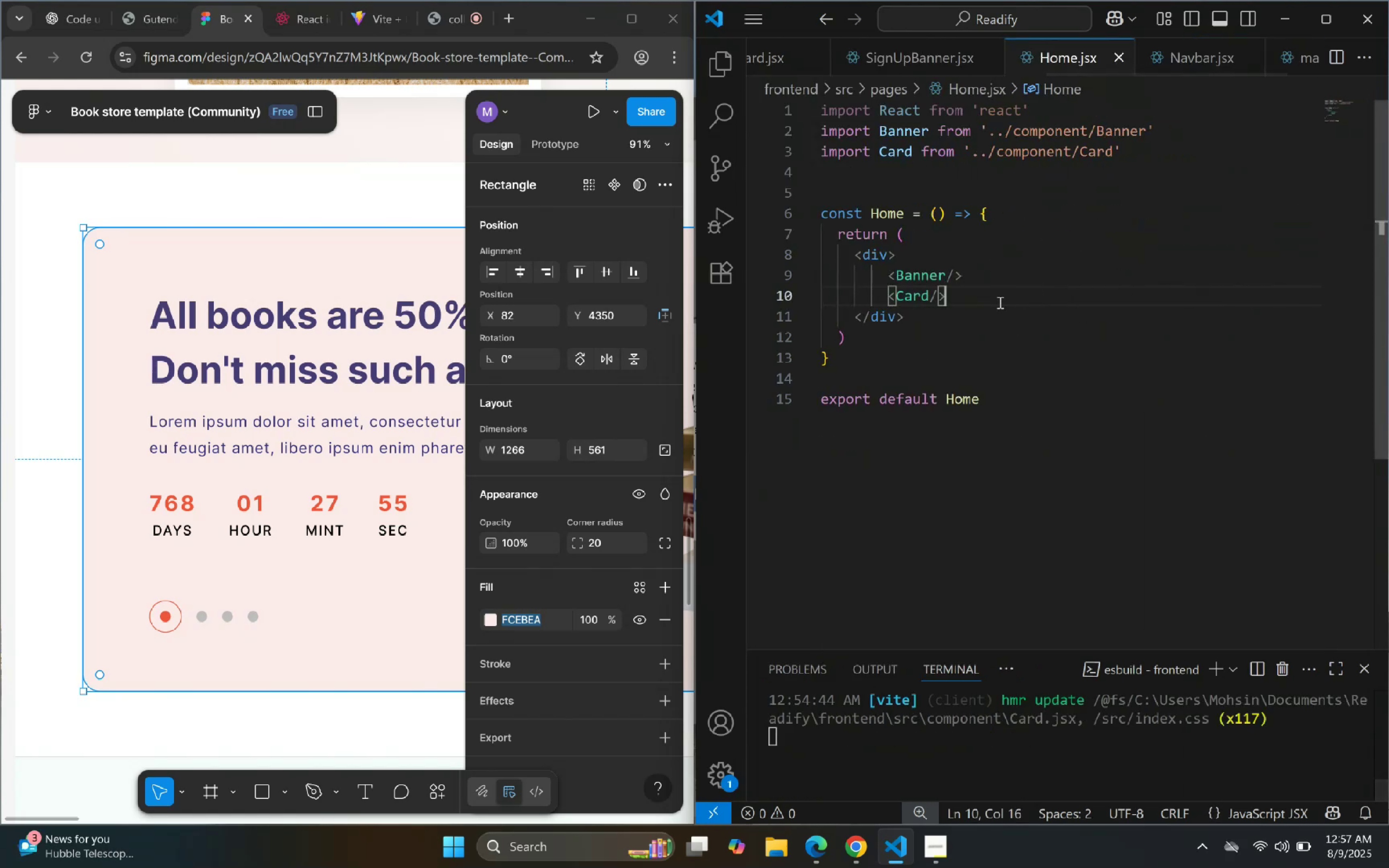 
key(Enter)
 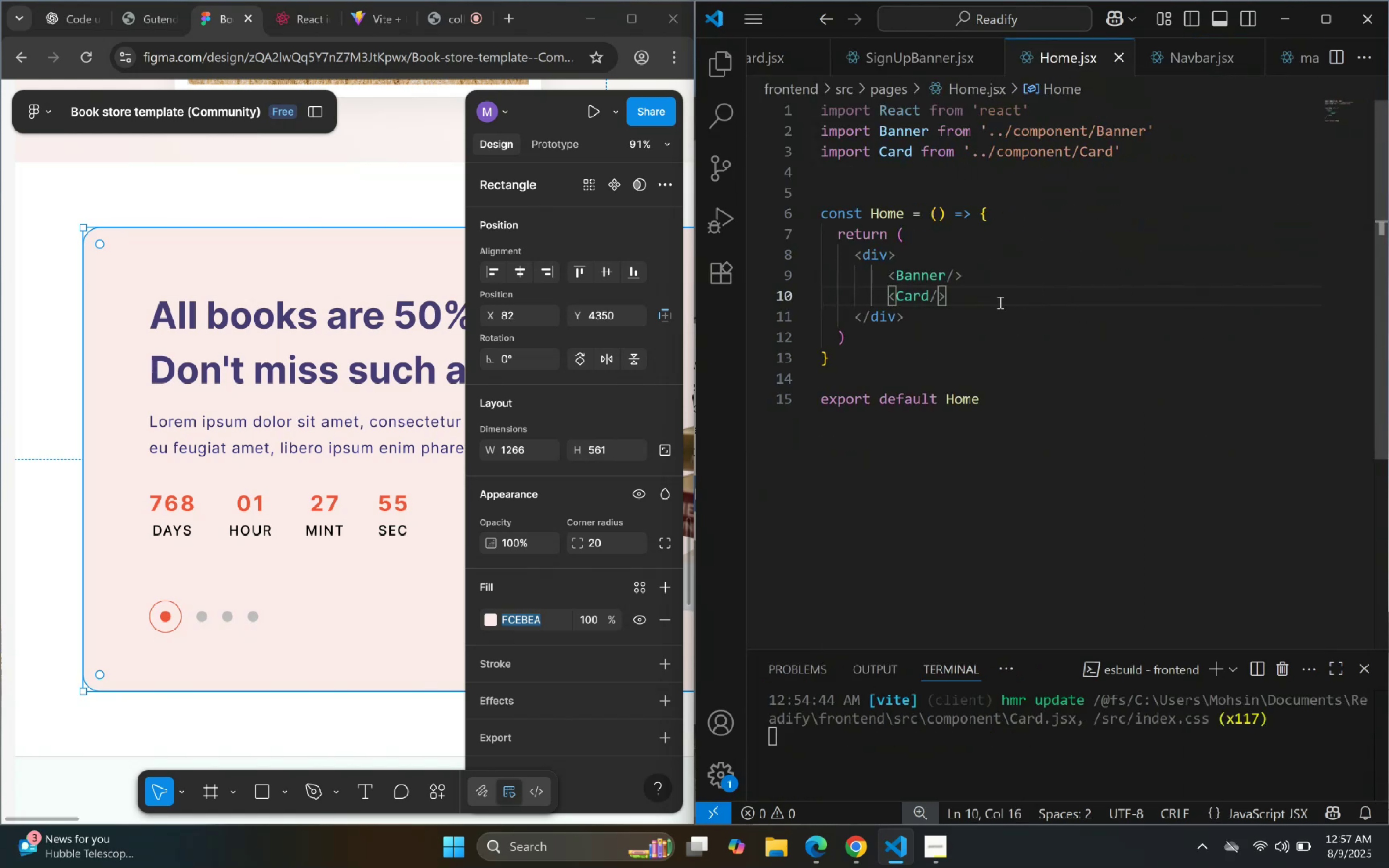 
key(Shift+Comma)
 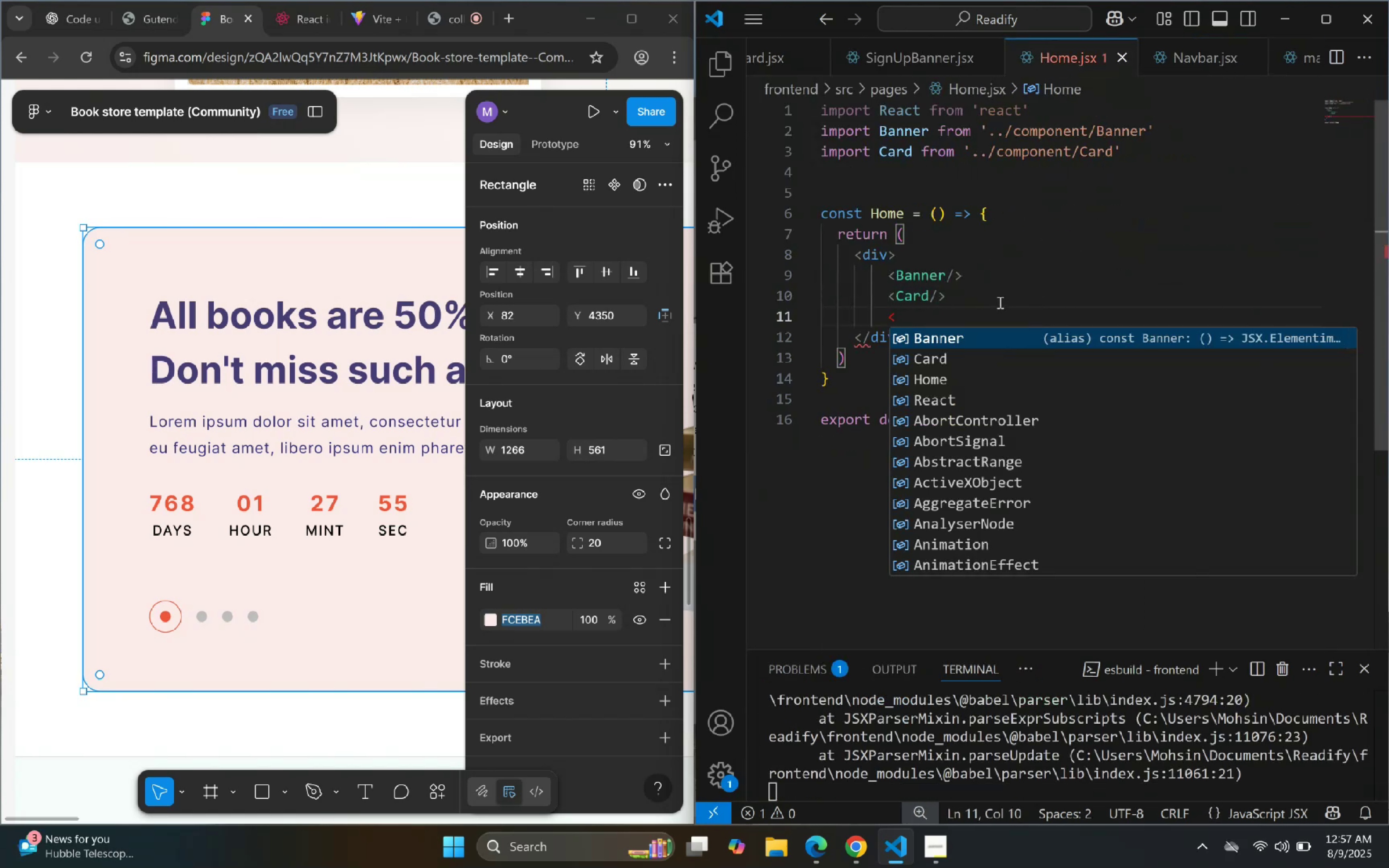 
type(Sig)
 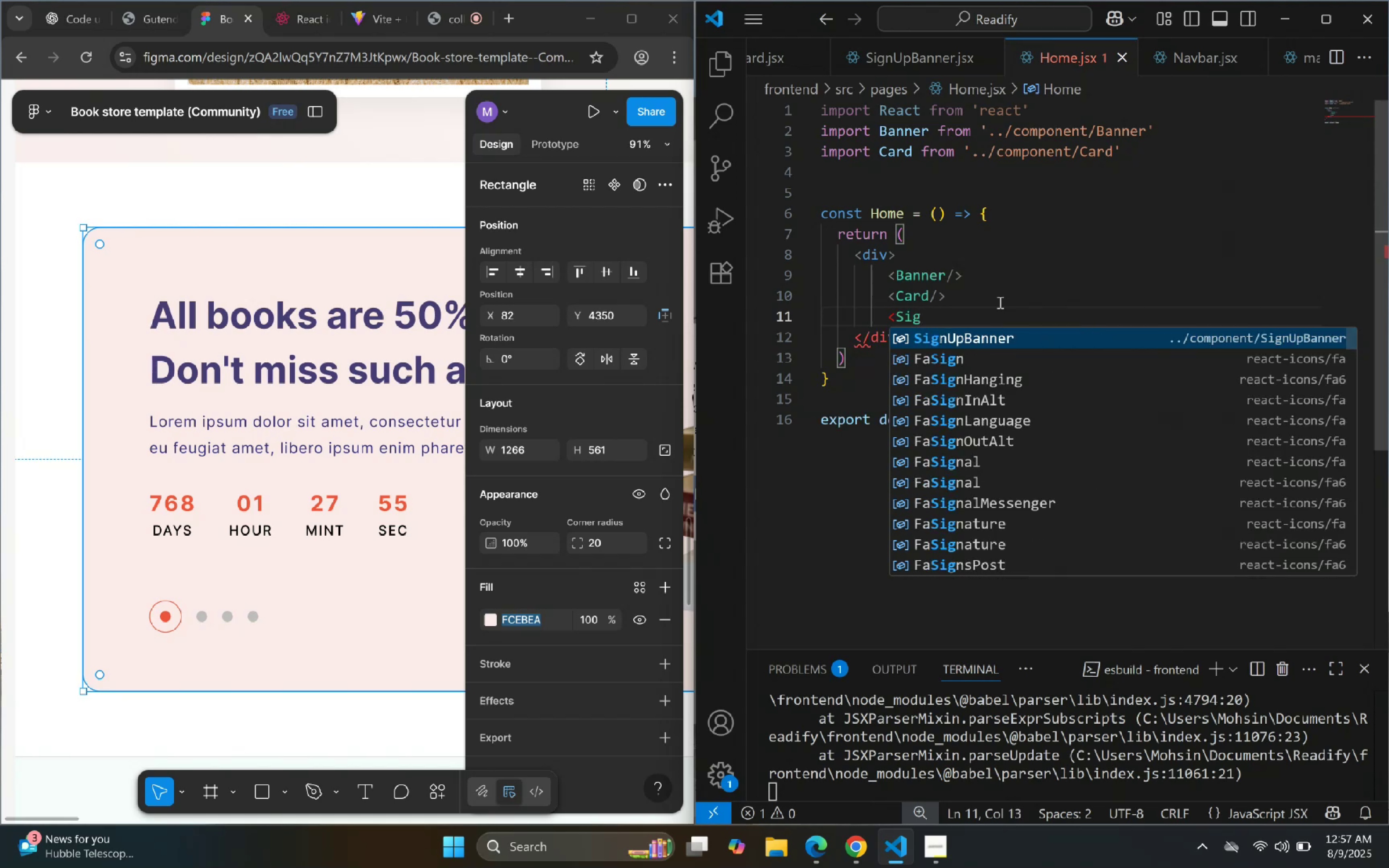 
left_click([1019, 333])
 